 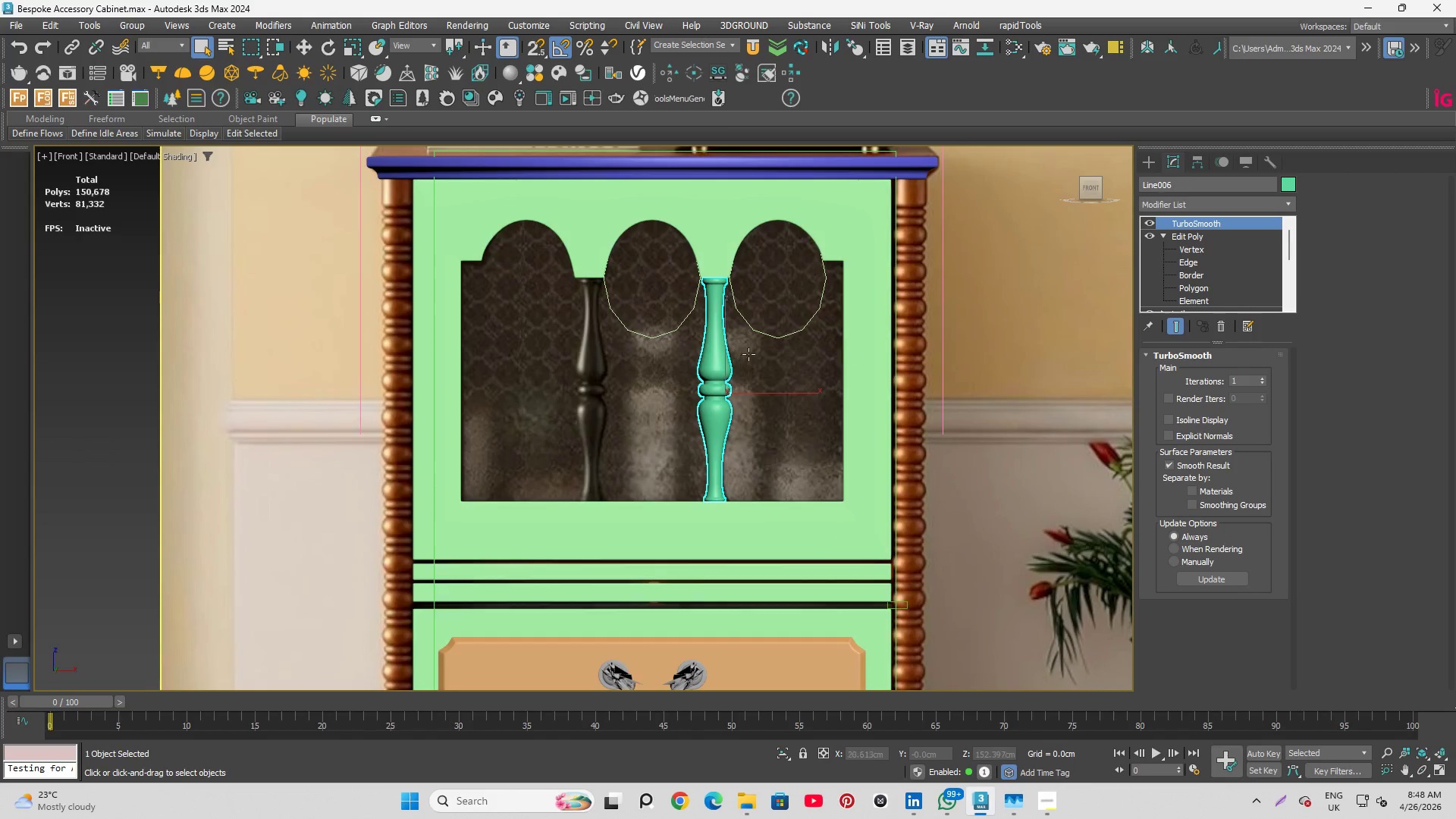 
scroll: coordinate [1039, 290], scroll_direction: up, amount: 5.0
 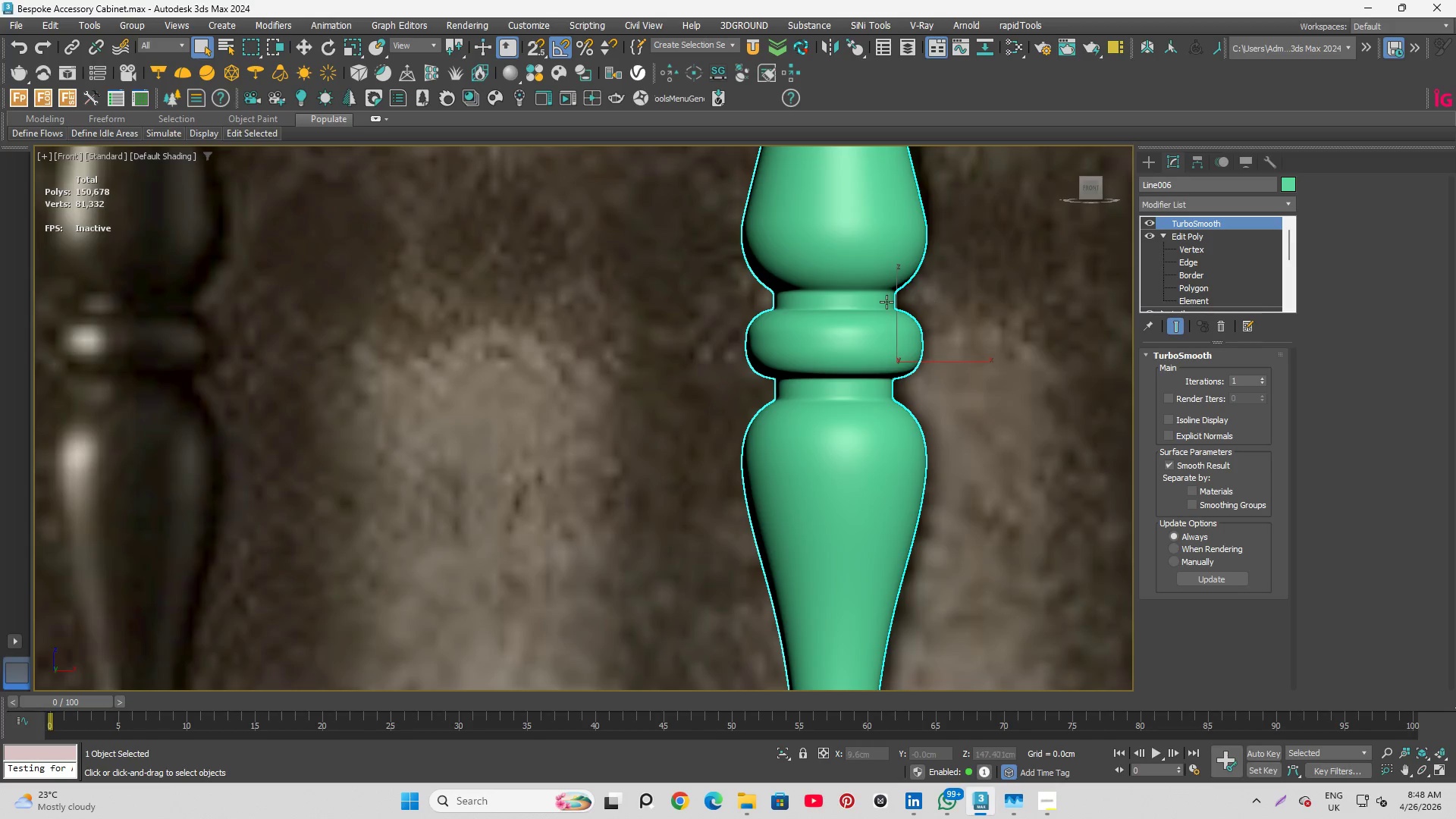 
left_click([877, 334])
 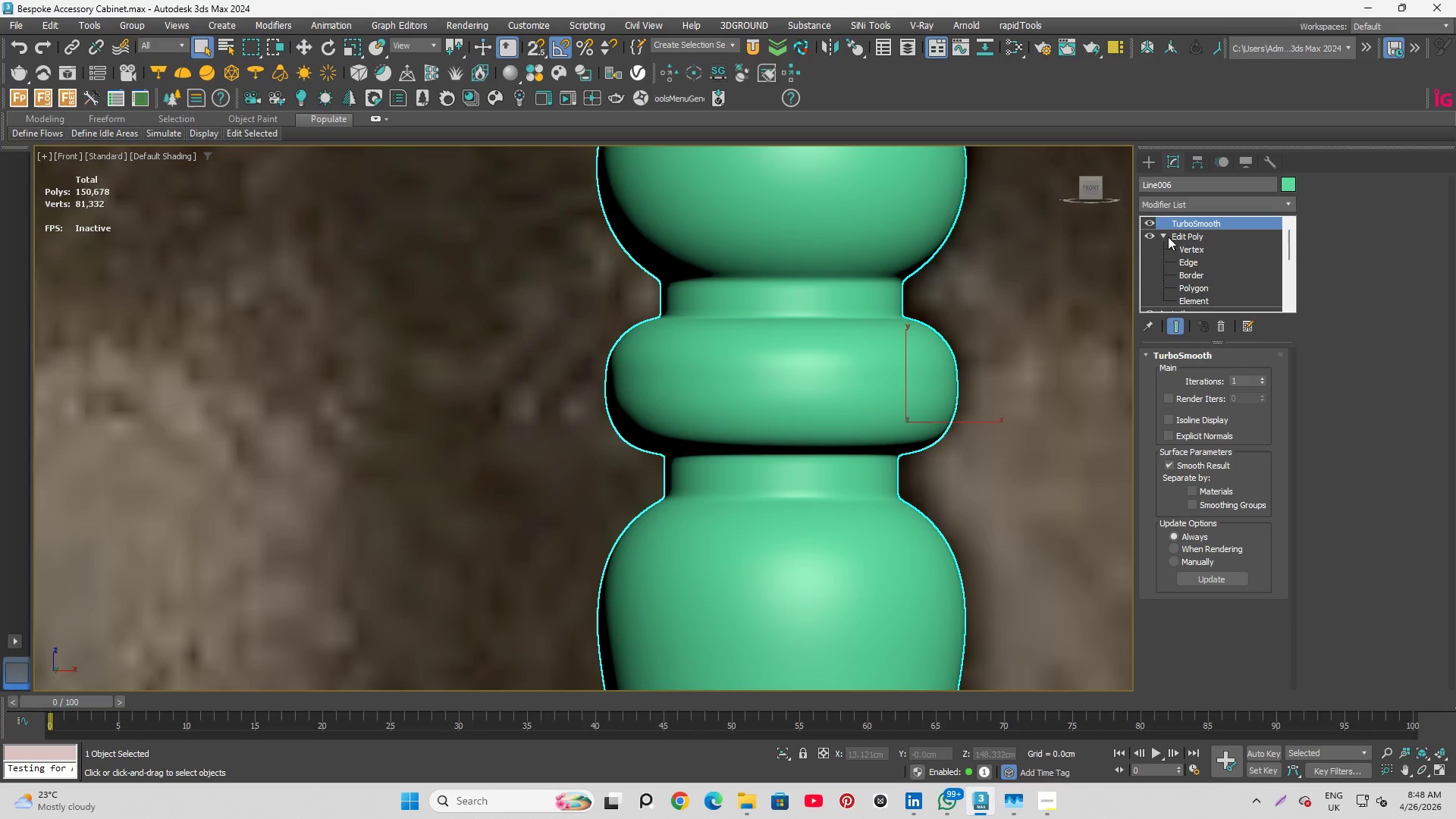 
scroll: coordinate [886, 302], scroll_direction: up, amount: 2.0
 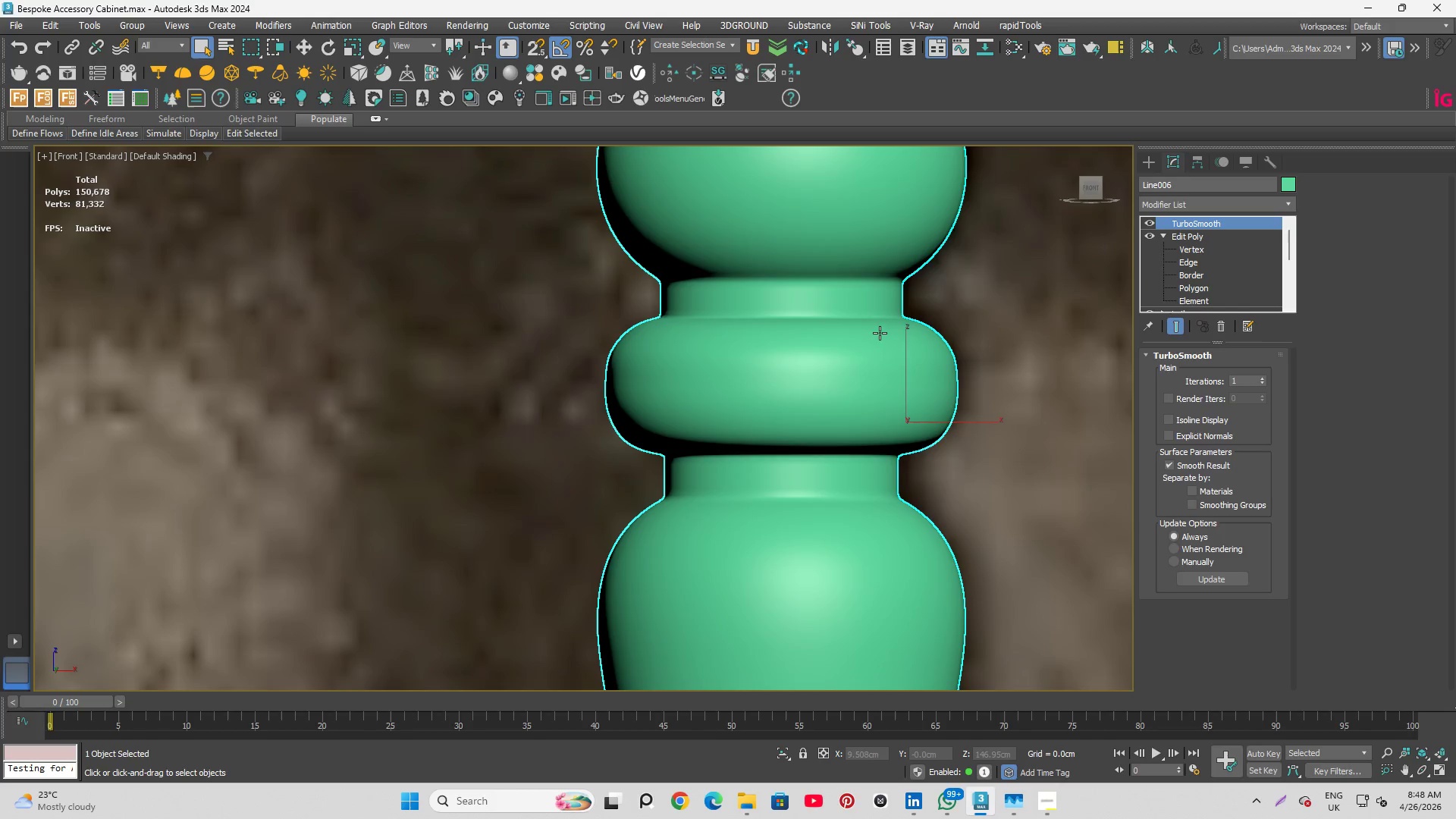 
left_click([1168, 236])
 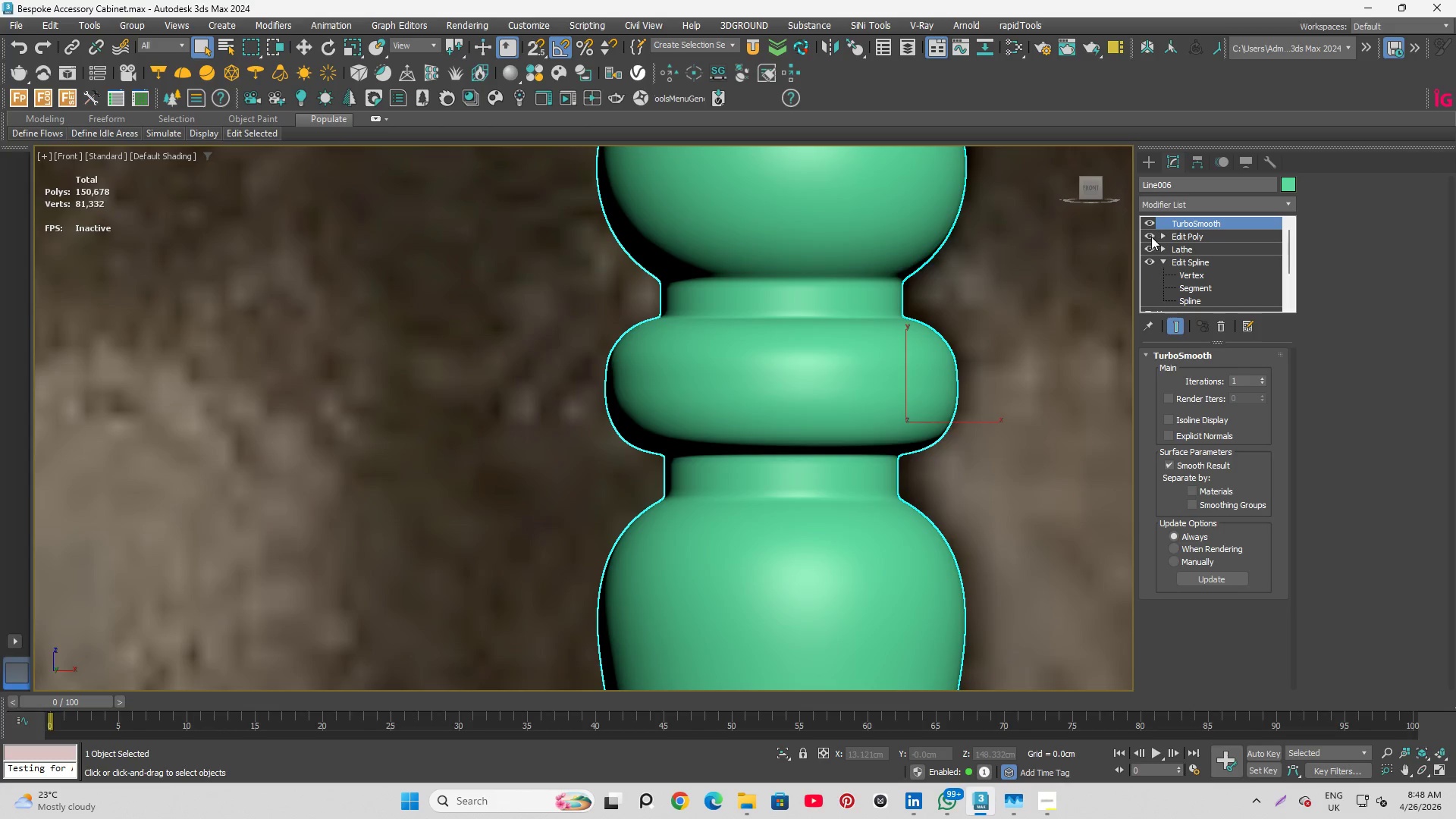 
left_click([1149, 235])
 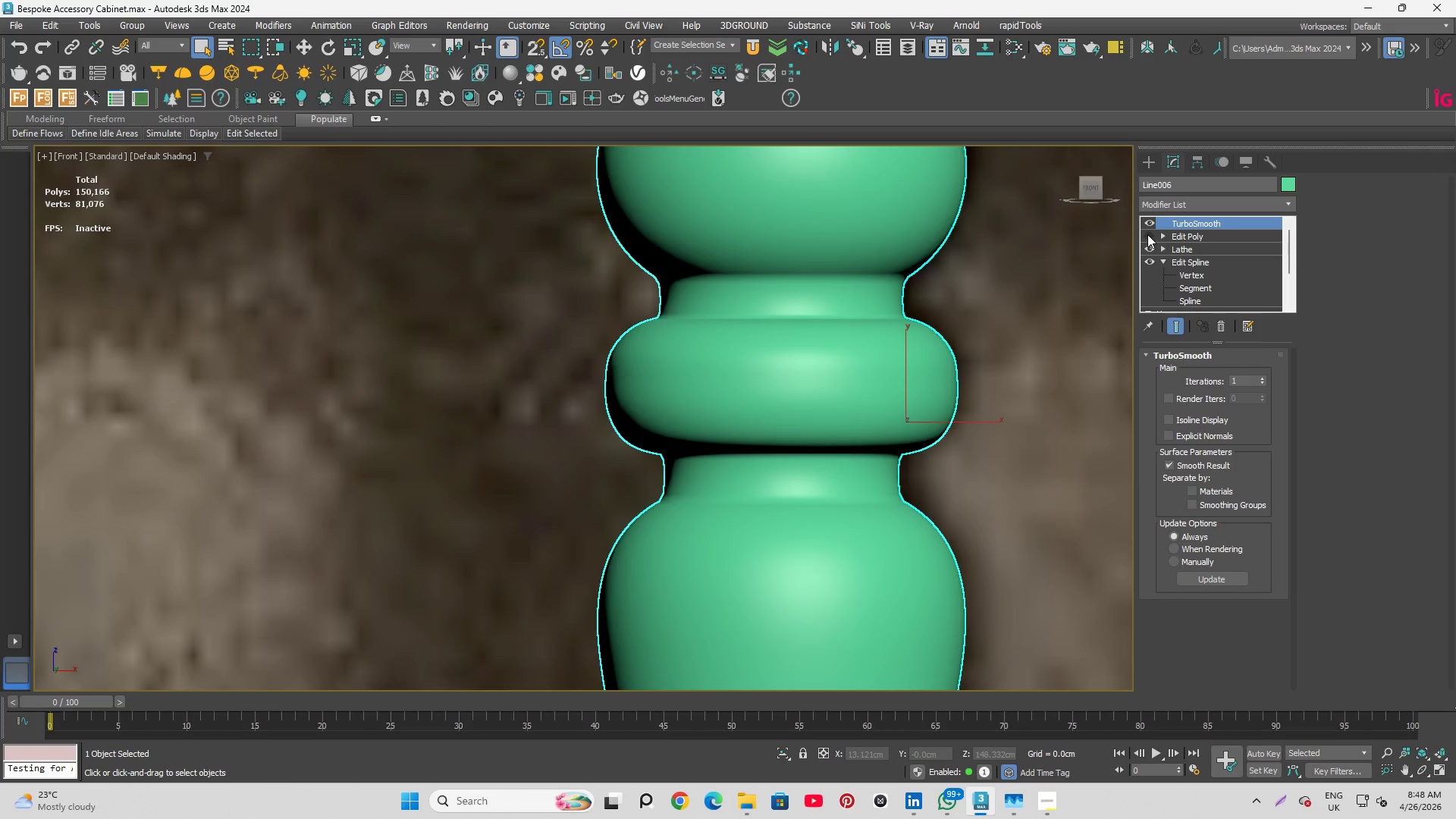 
key(F4)
 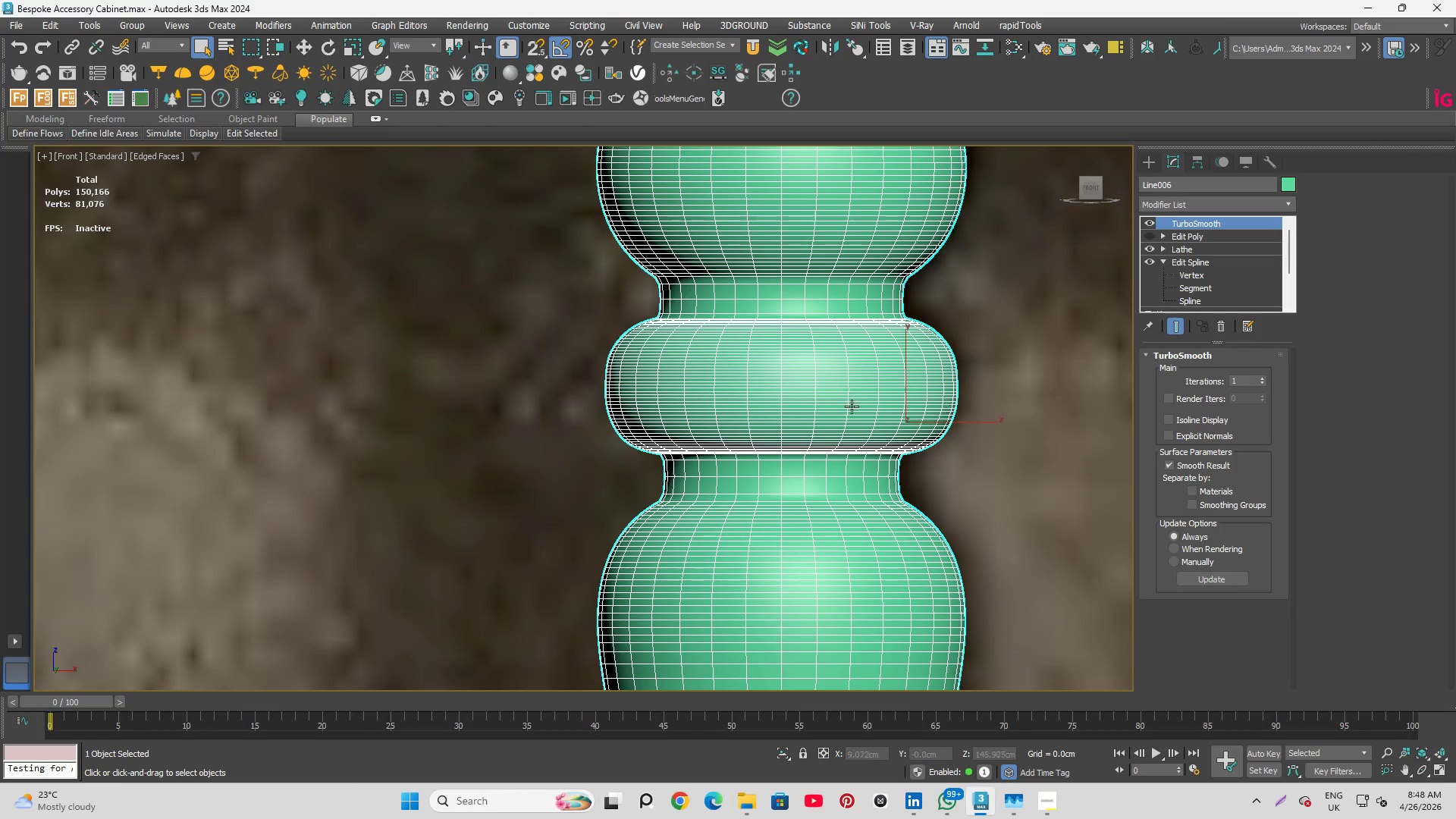 
scroll: coordinate [965, 356], scroll_direction: up, amount: 2.0
 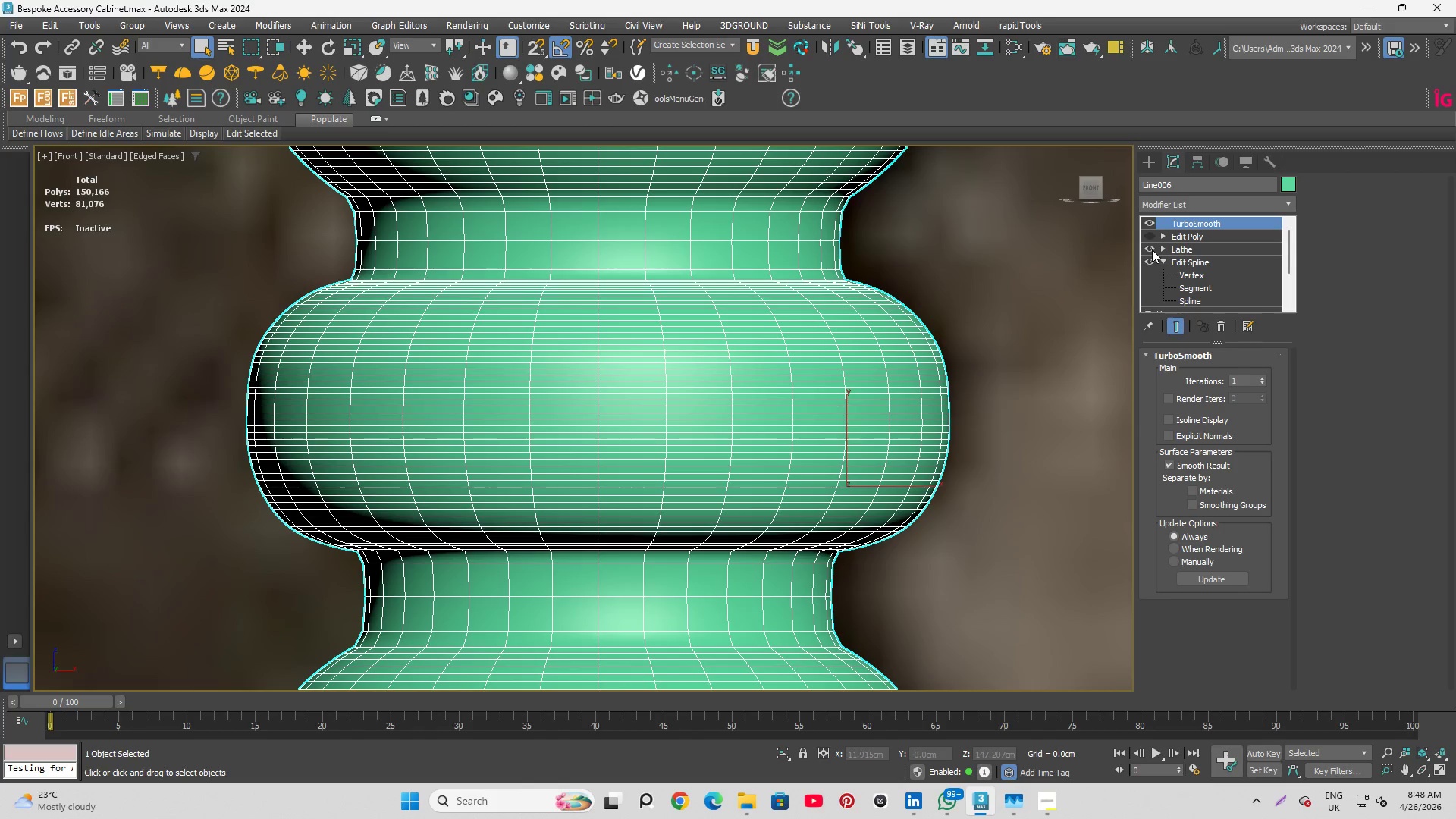 
left_click([1149, 247])
 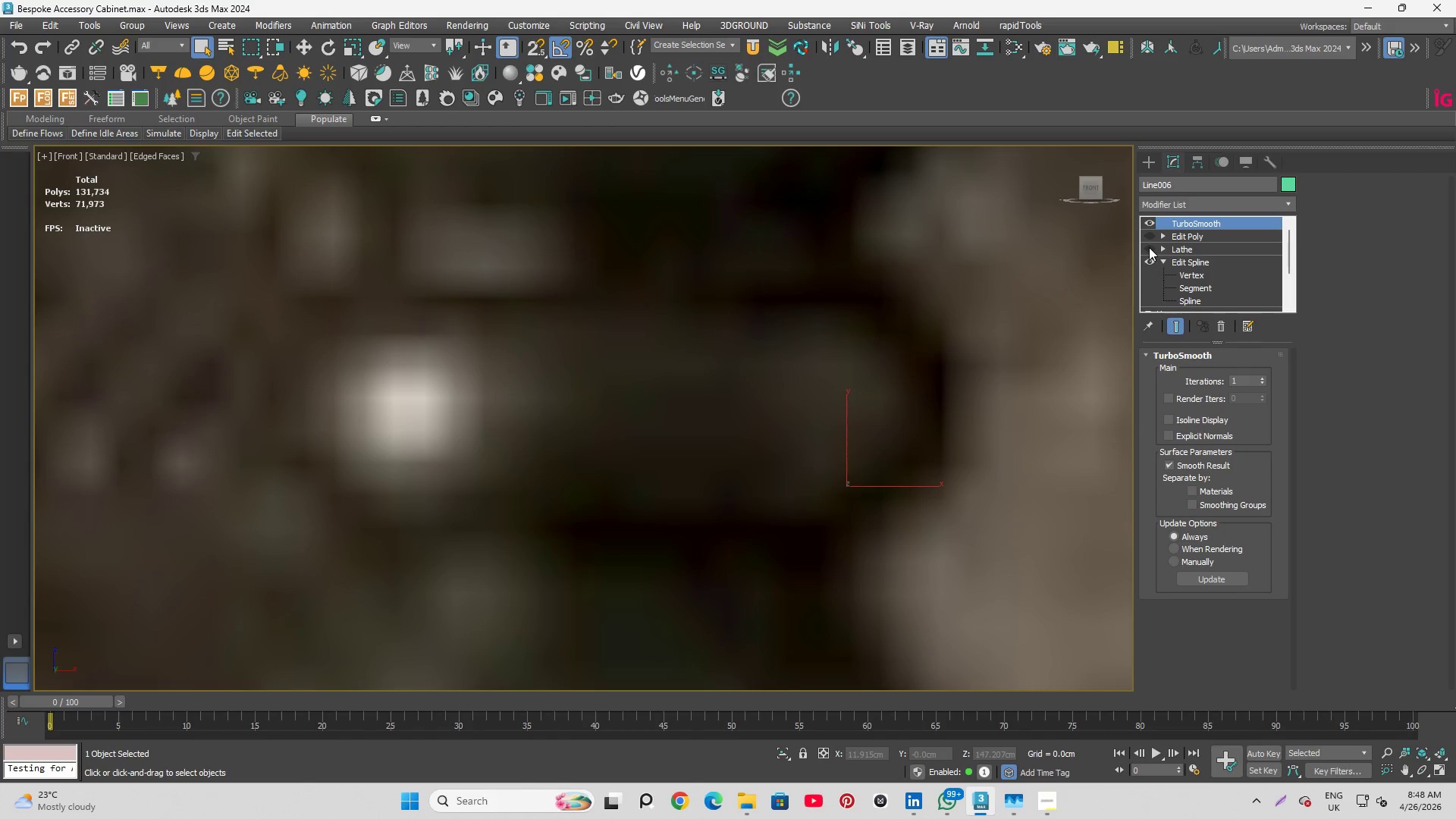 
left_click([1149, 247])
 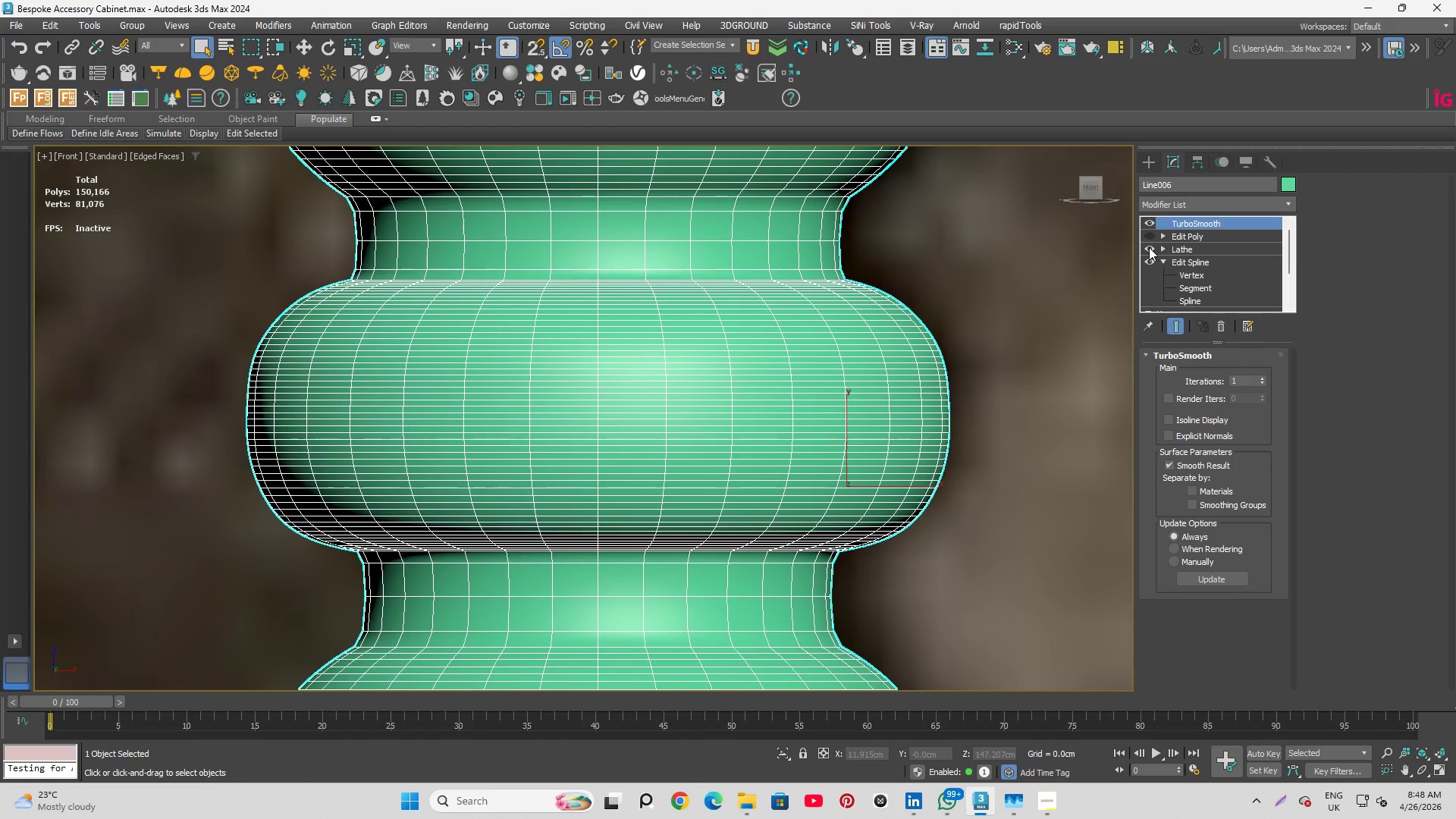 
left_click([1149, 247])
 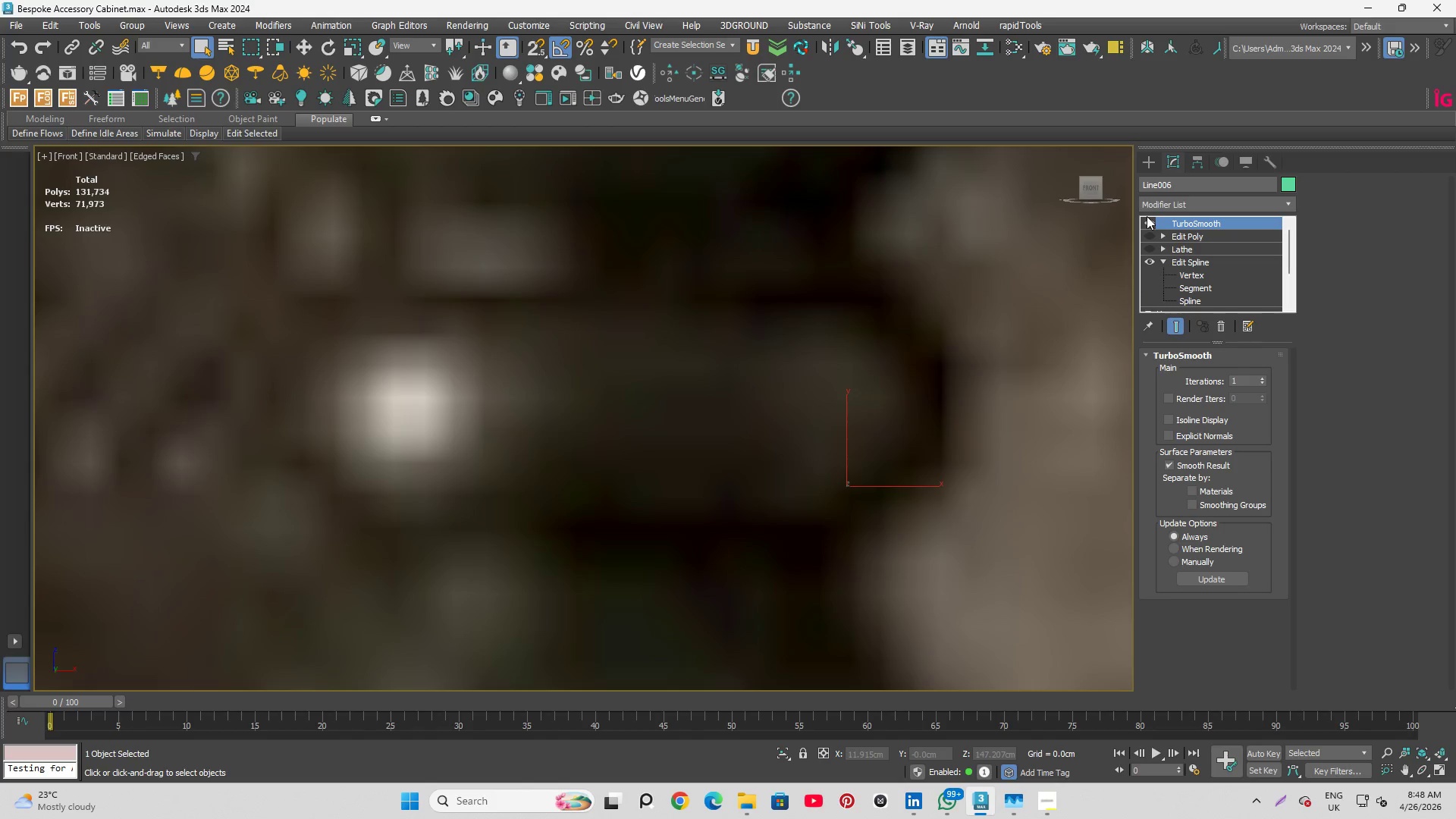 
left_click([1150, 225])
 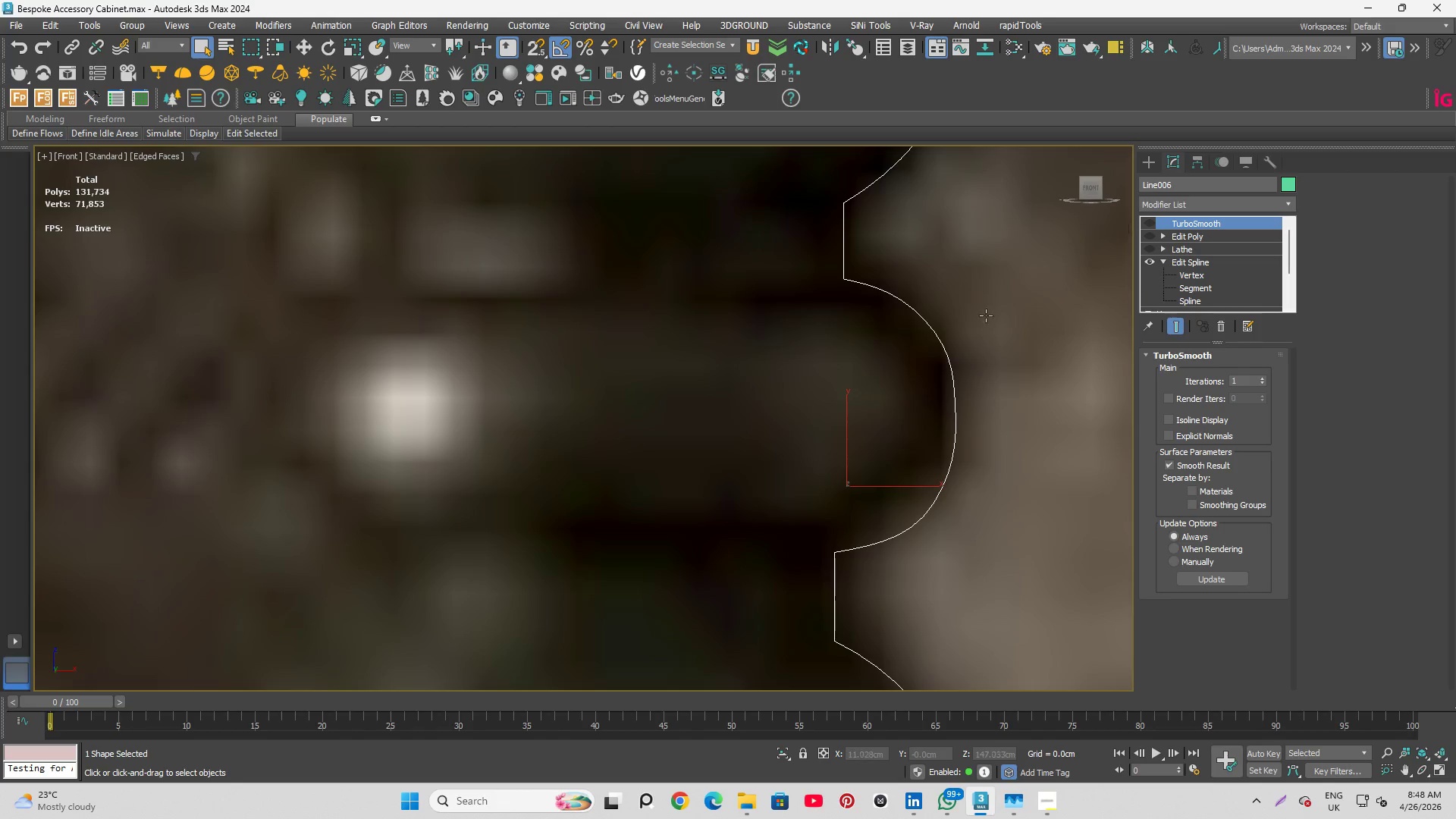 
scroll: coordinate [956, 344], scroll_direction: down, amount: 1.0
 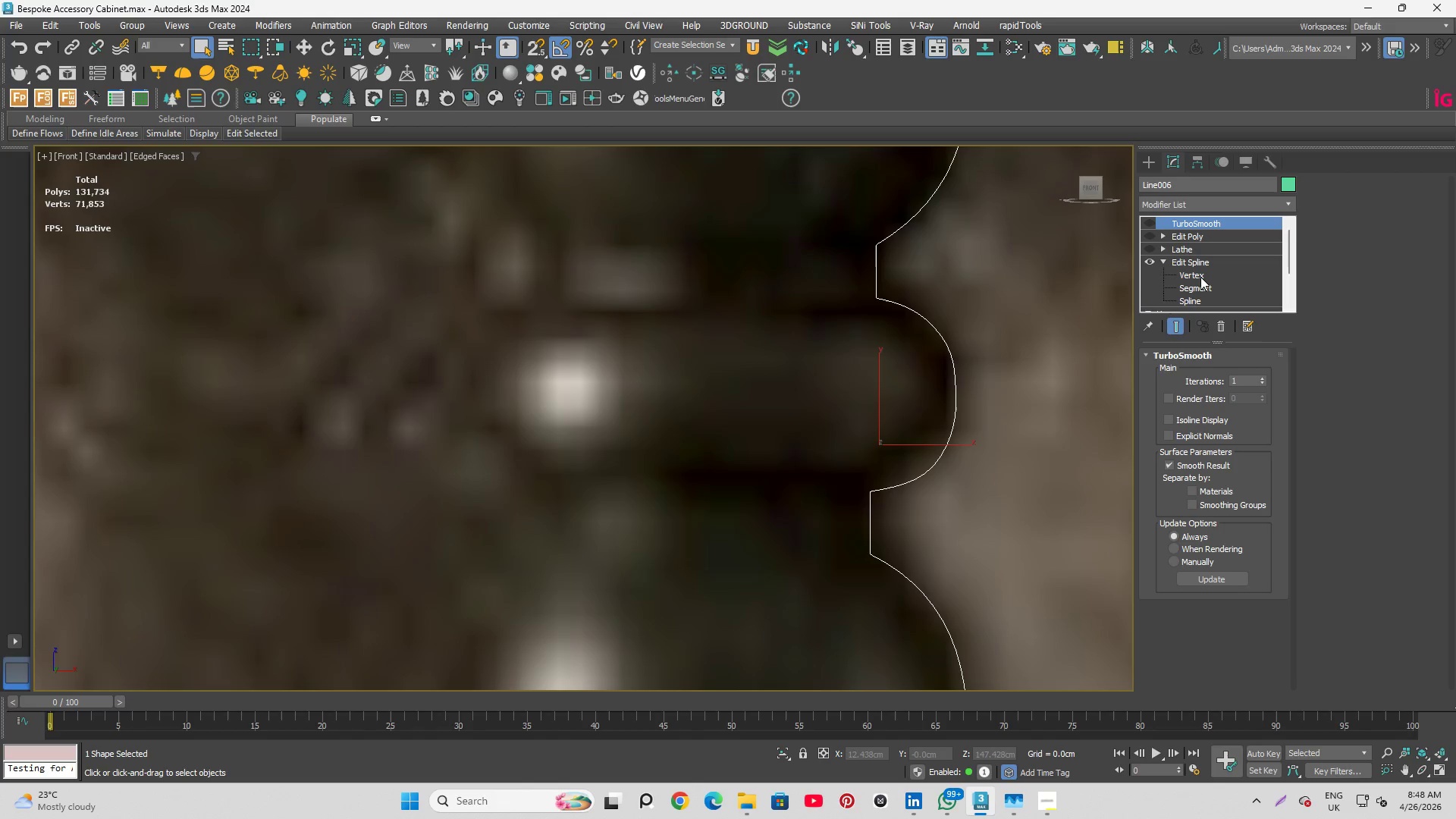 
left_click([1200, 274])
 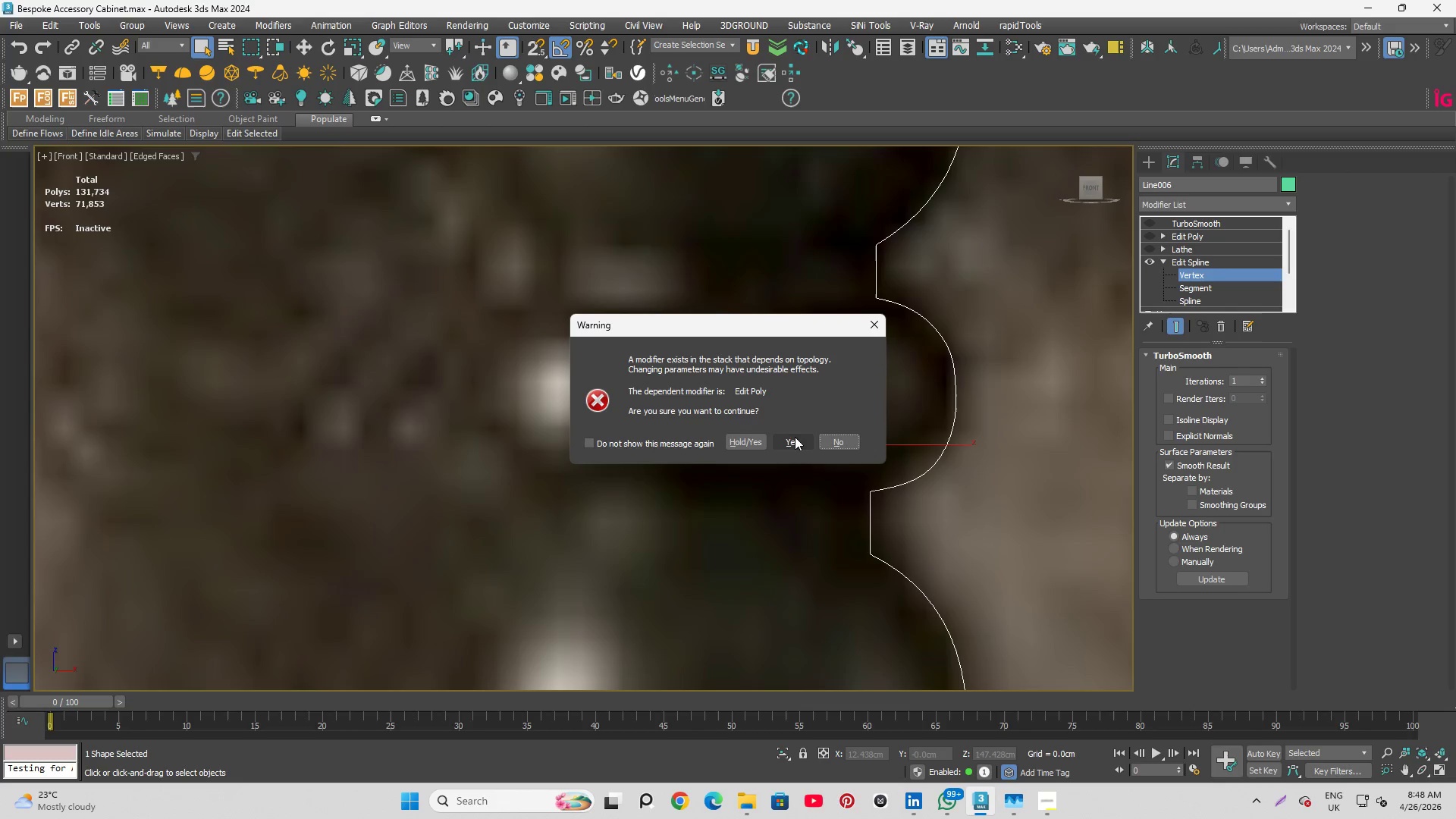 
left_click([793, 448])
 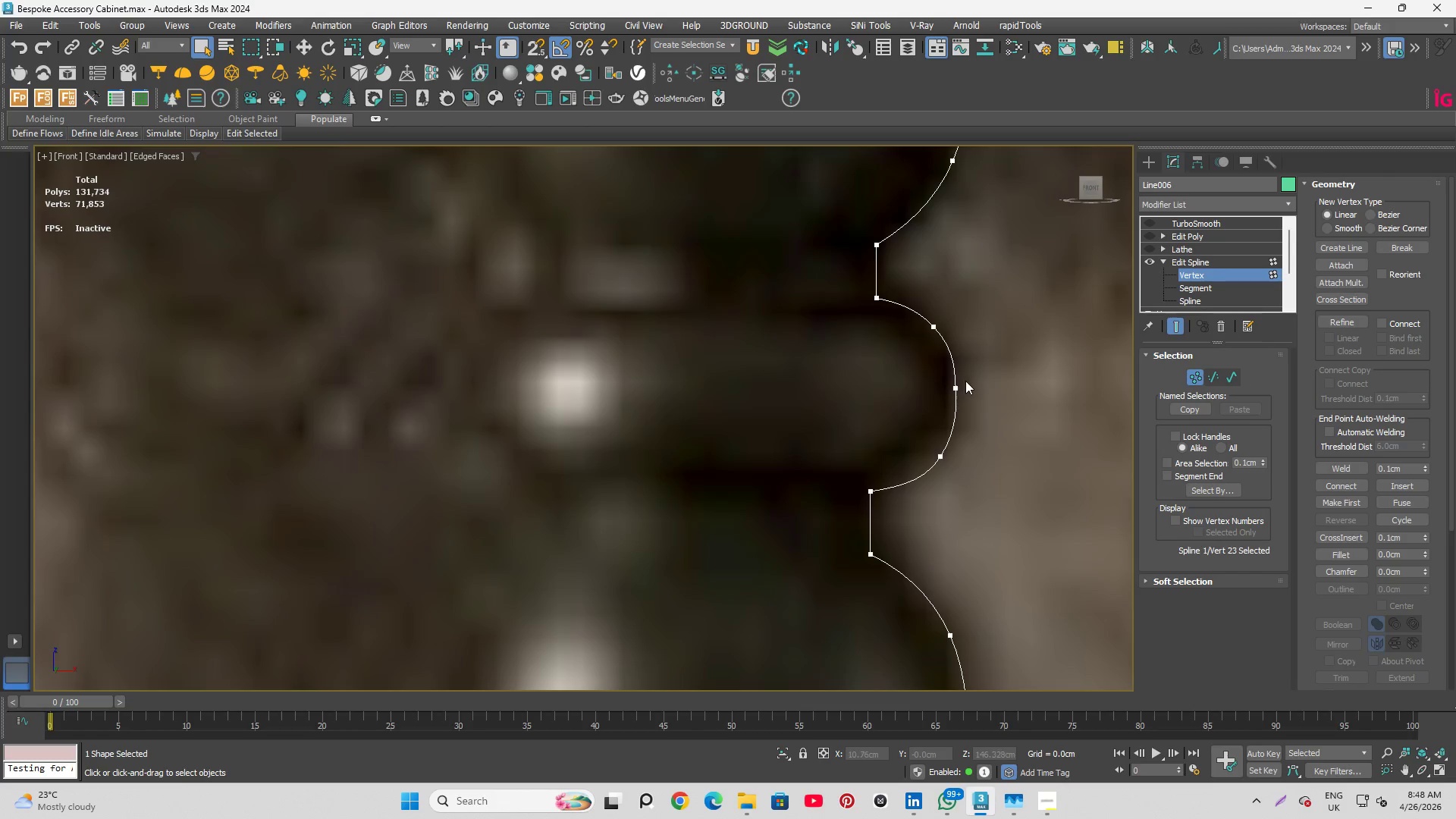 
scroll: coordinate [965, 381], scroll_direction: up, amount: 2.0
 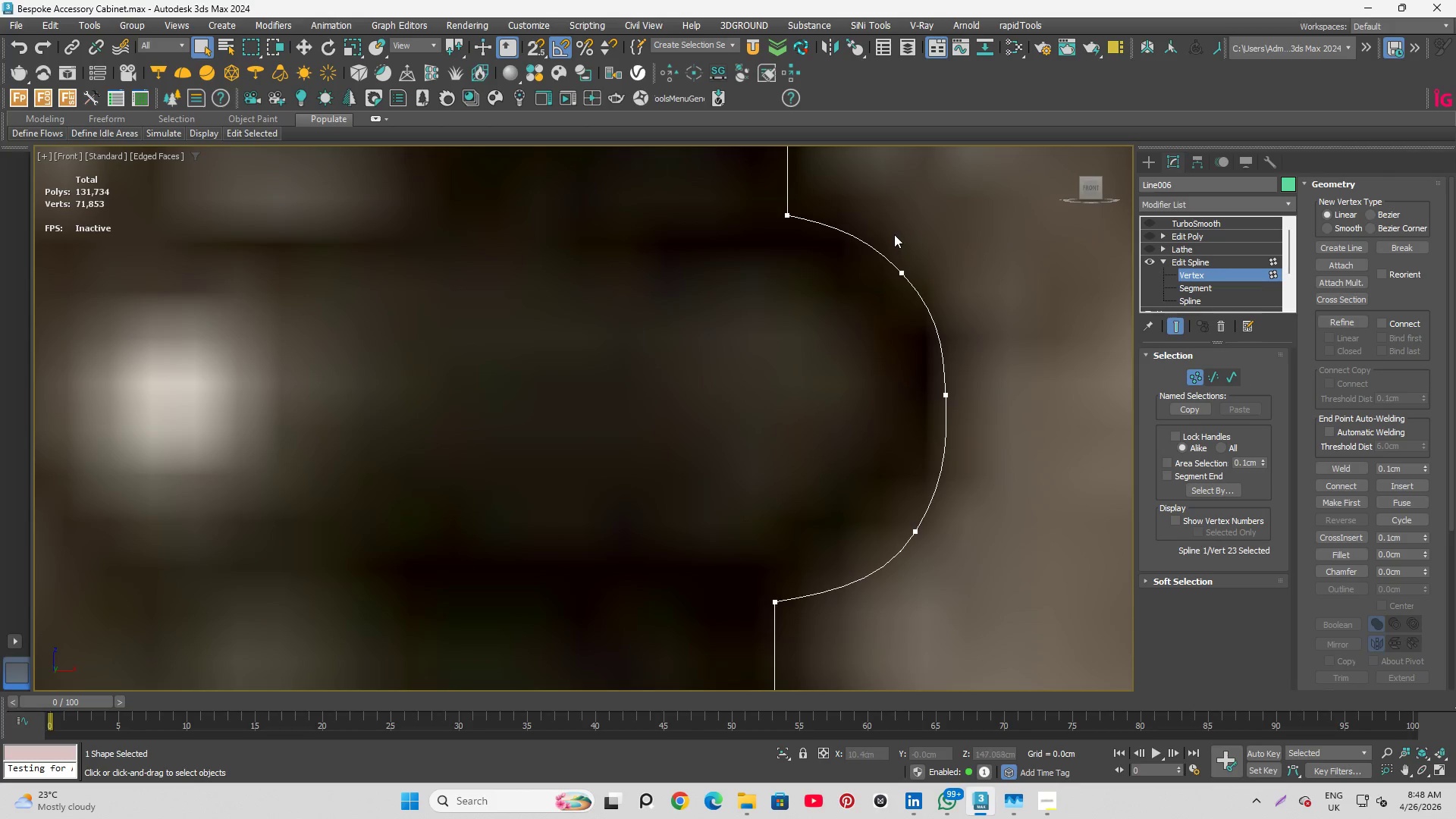 
left_click_drag(start_coordinate=[928, 383], to_coordinate=[990, 428])
 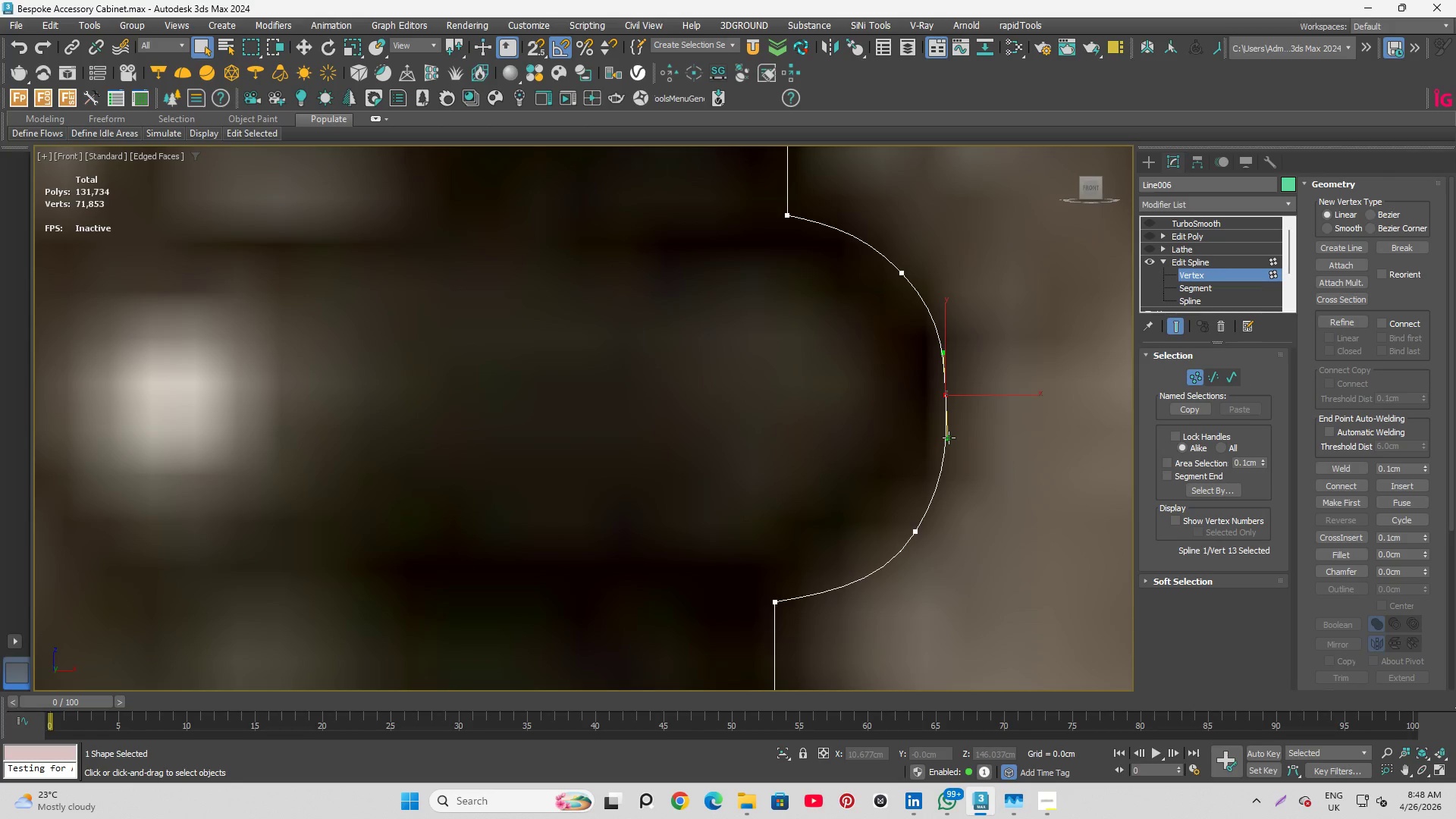 
key(W)
 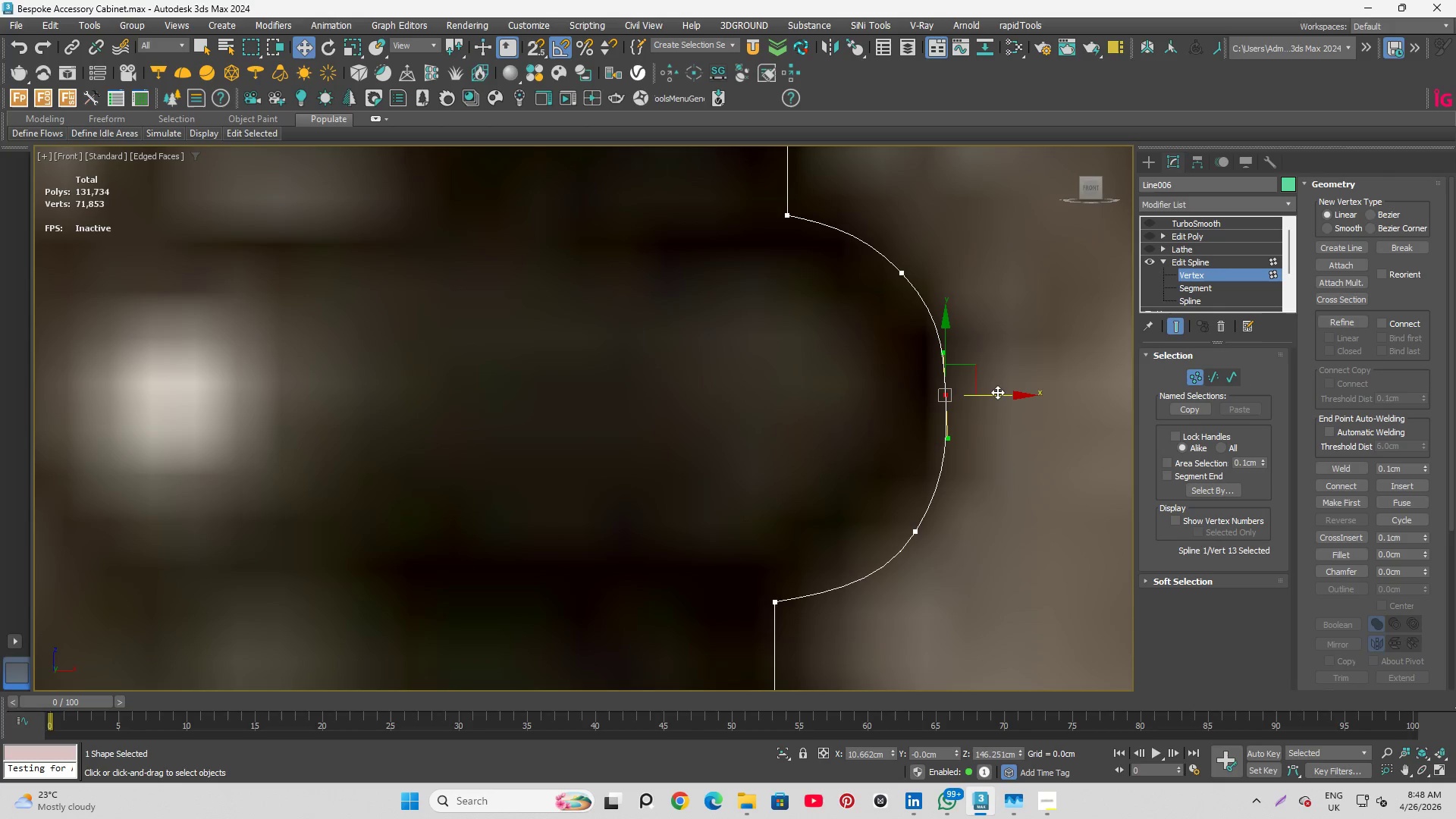 
left_click([999, 394])
 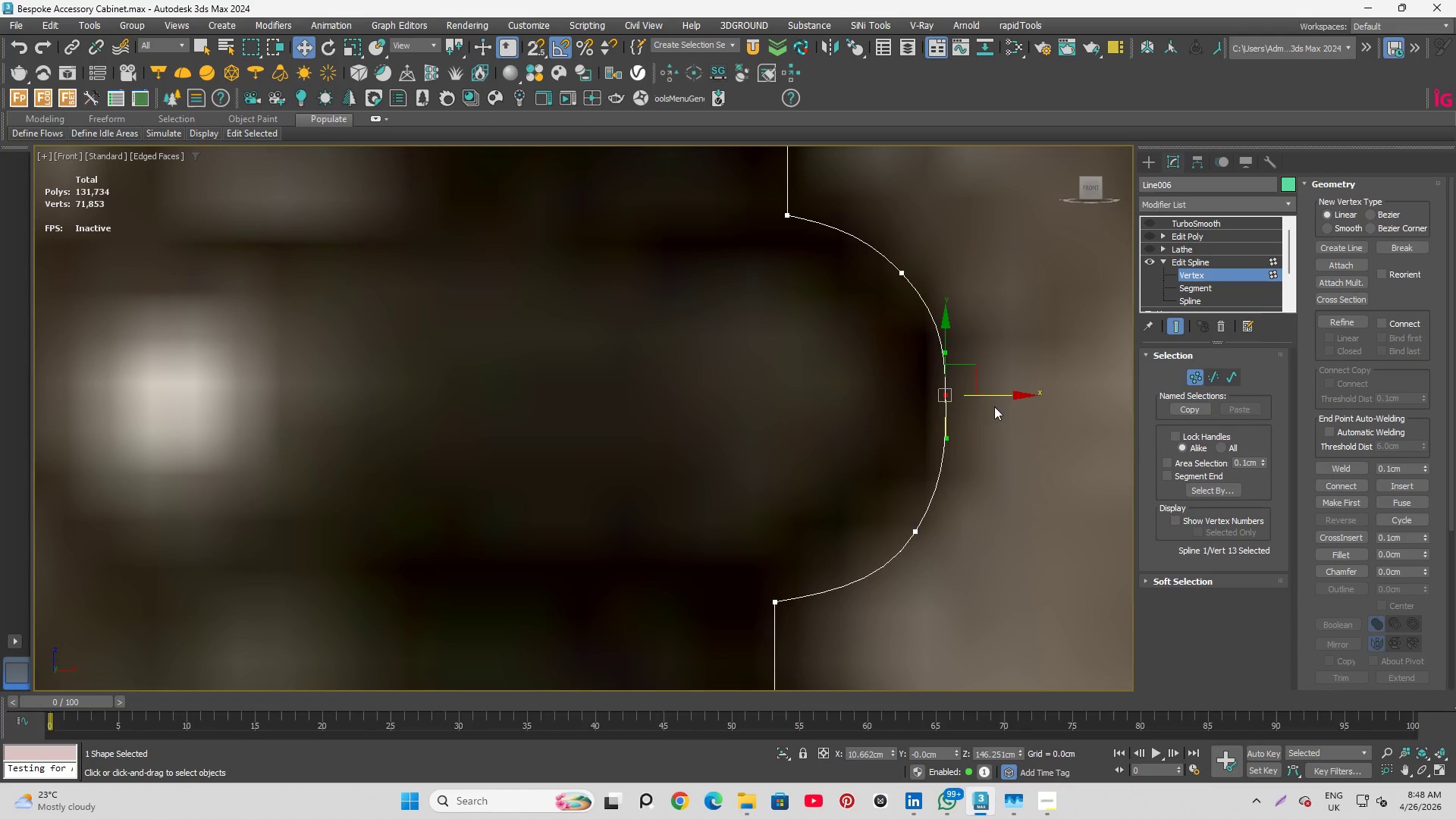 
left_click_drag(start_coordinate=[874, 233], to_coordinate=[956, 313])
 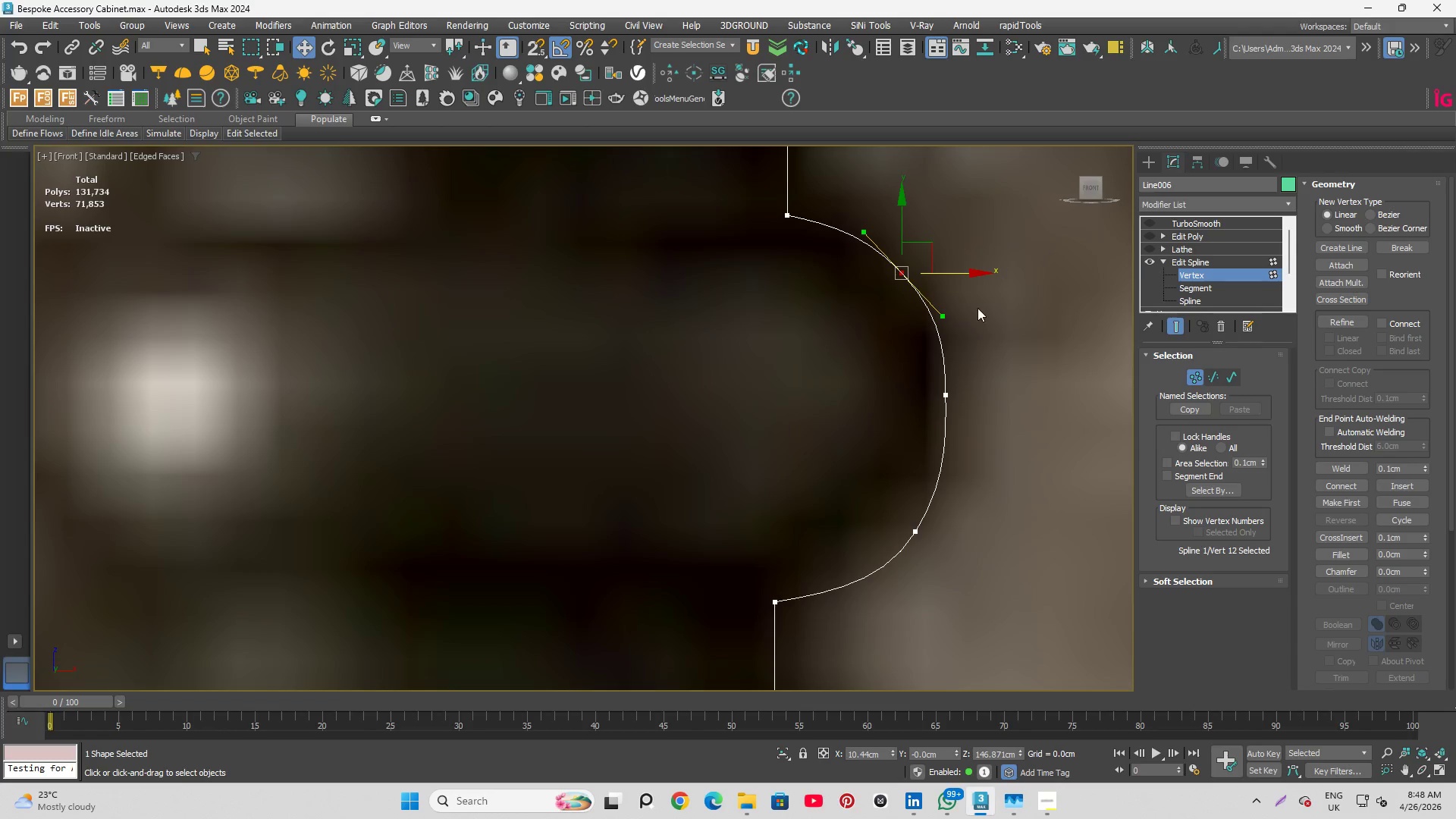 
left_click_drag(start_coordinate=[855, 334], to_coordinate=[1012, 417])
 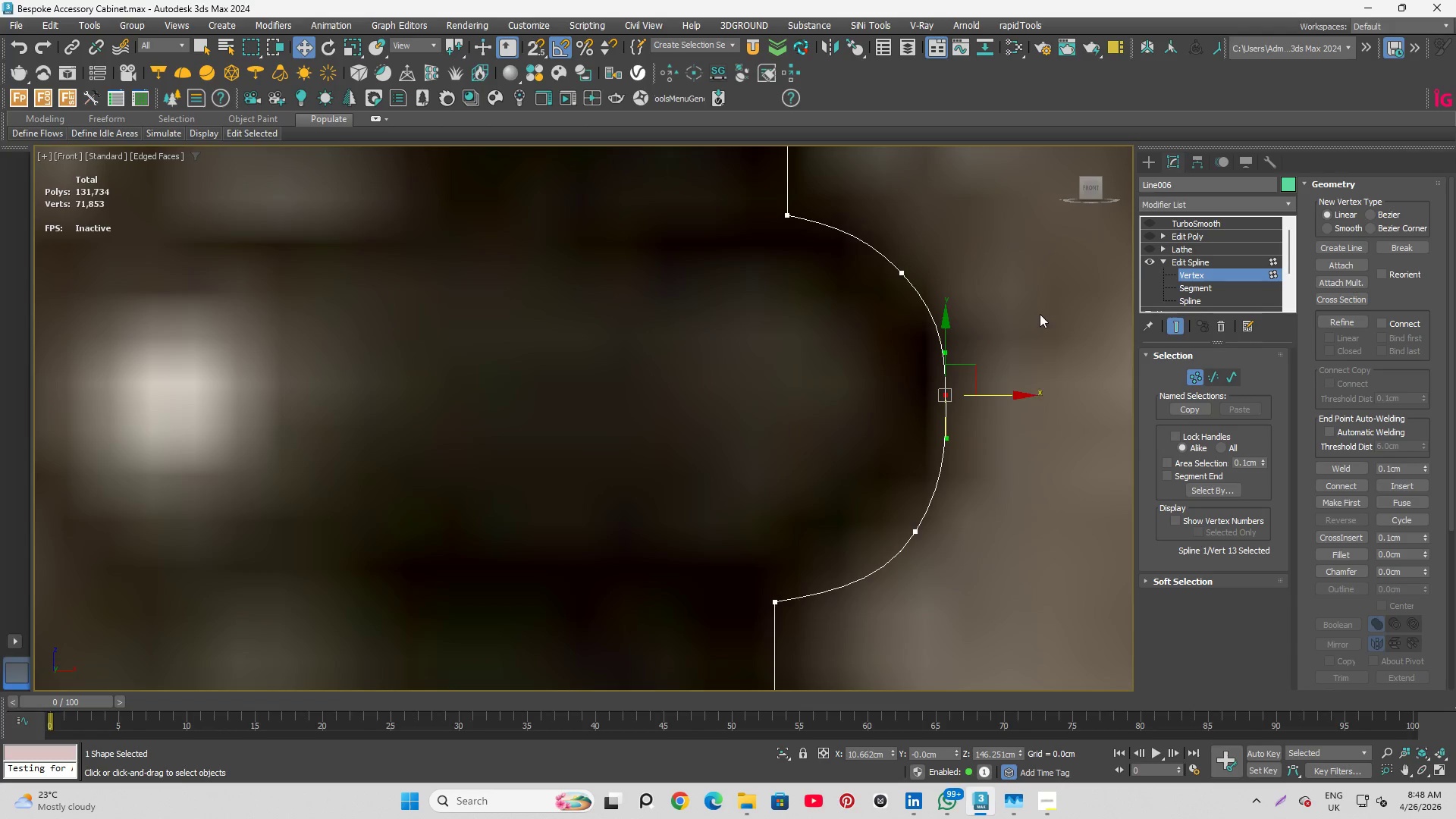 
right_click([1040, 314])
 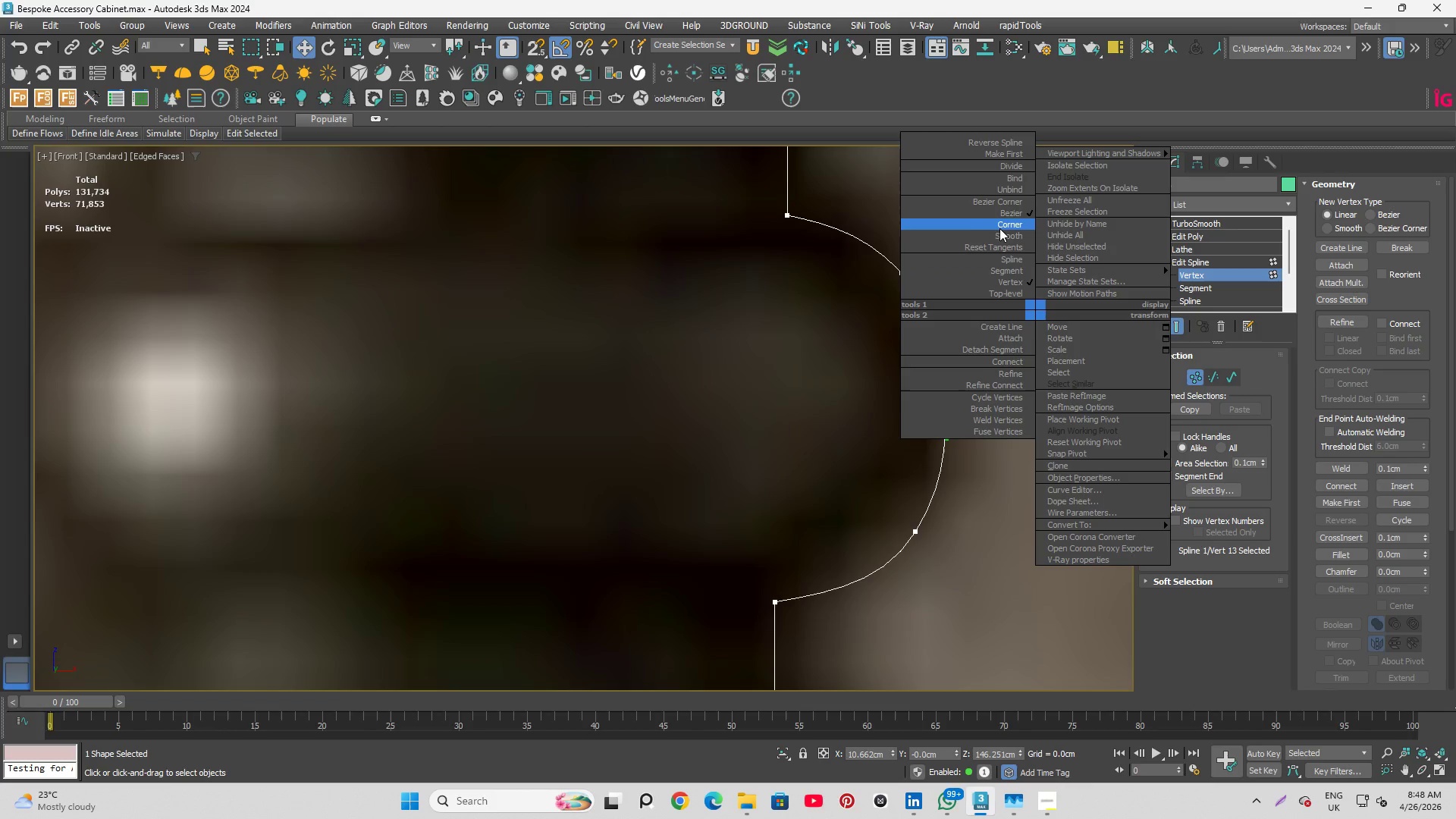 
left_click([999, 234])
 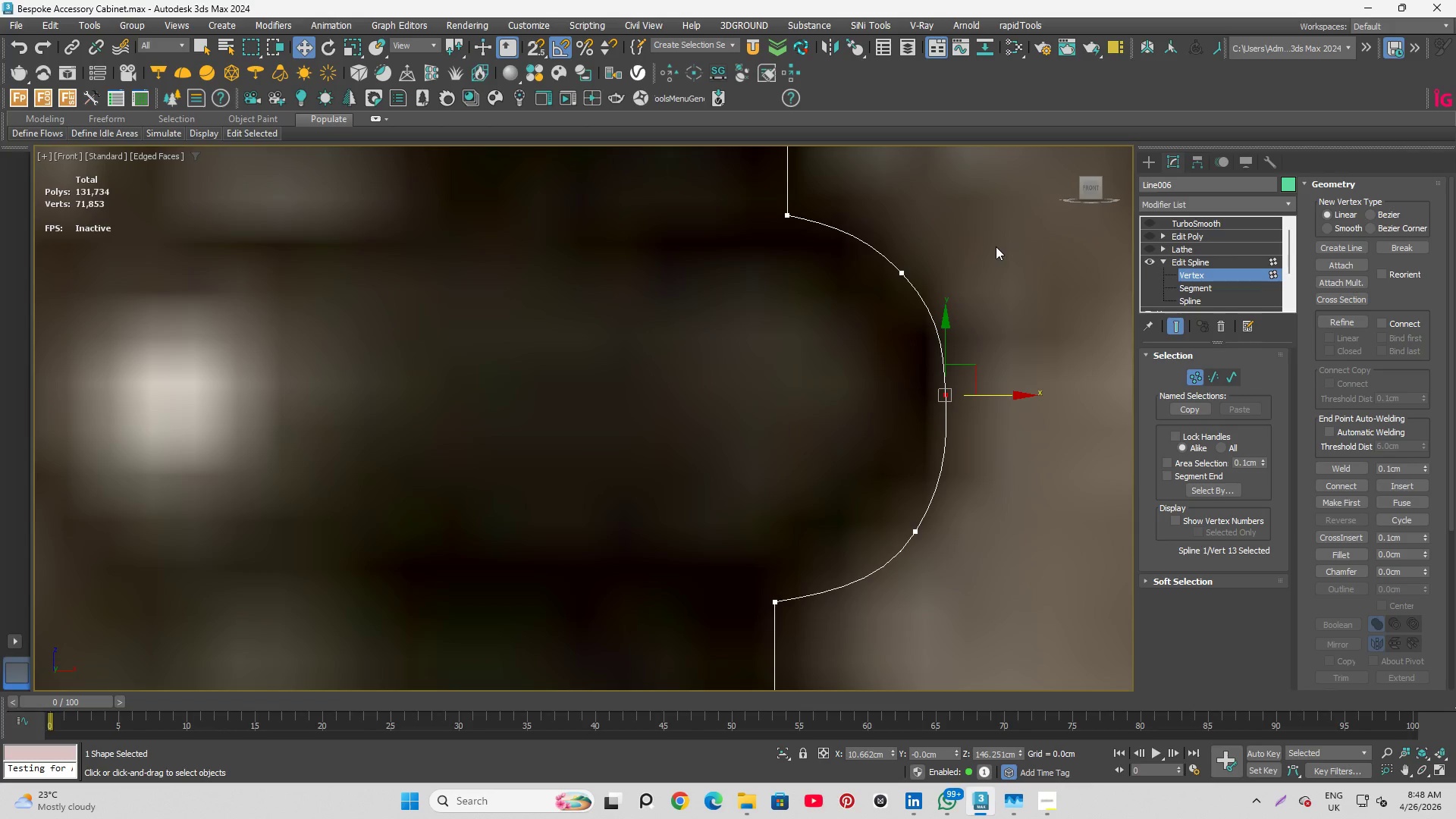 
left_click([993, 267])
 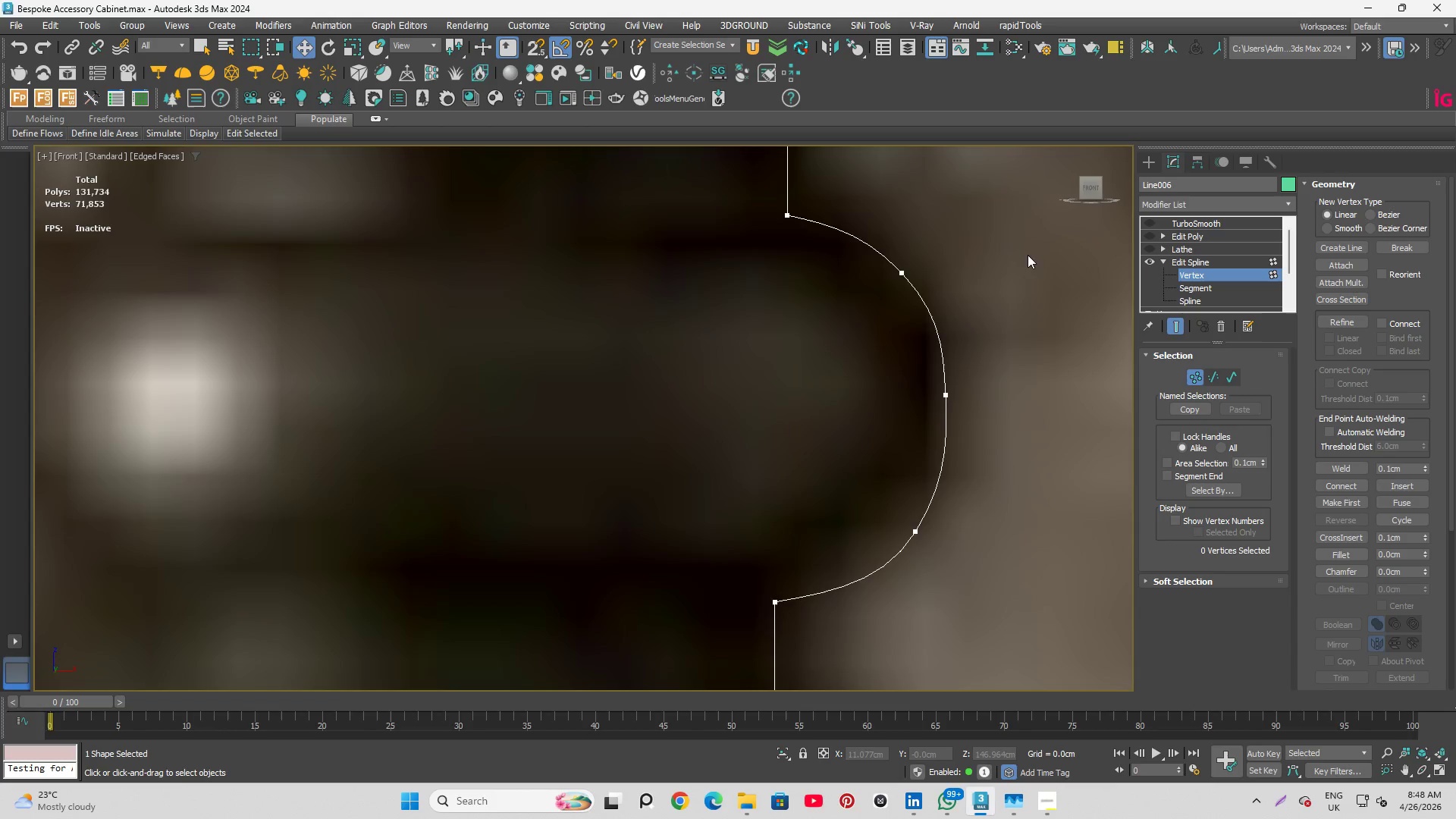 
scroll: coordinate [1002, 344], scroll_direction: down, amount: 2.0
 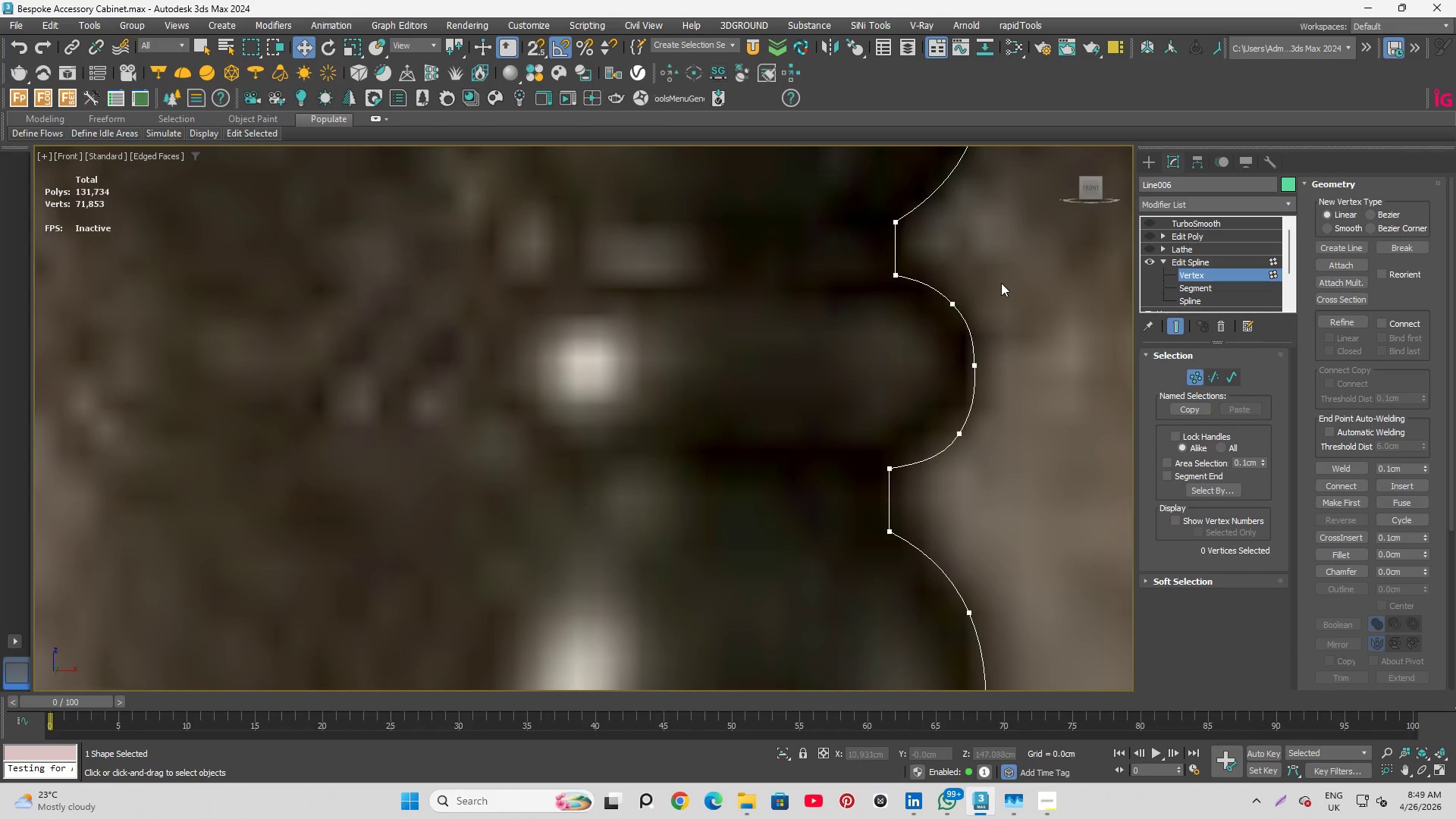 
left_click_drag(start_coordinate=[777, 329], to_coordinate=[896, 391])
 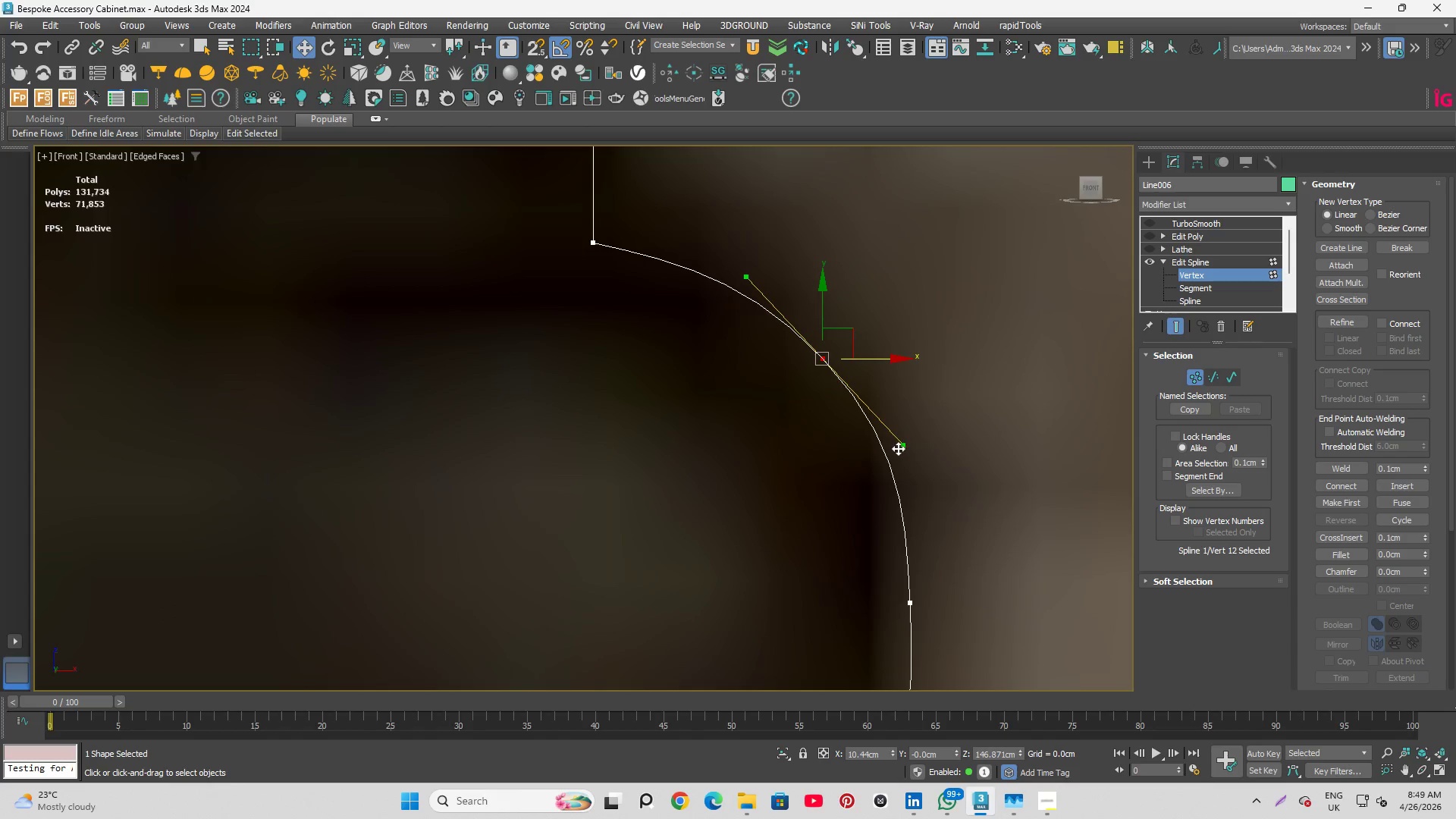 
scroll: coordinate [988, 293], scroll_direction: up, amount: 4.0
 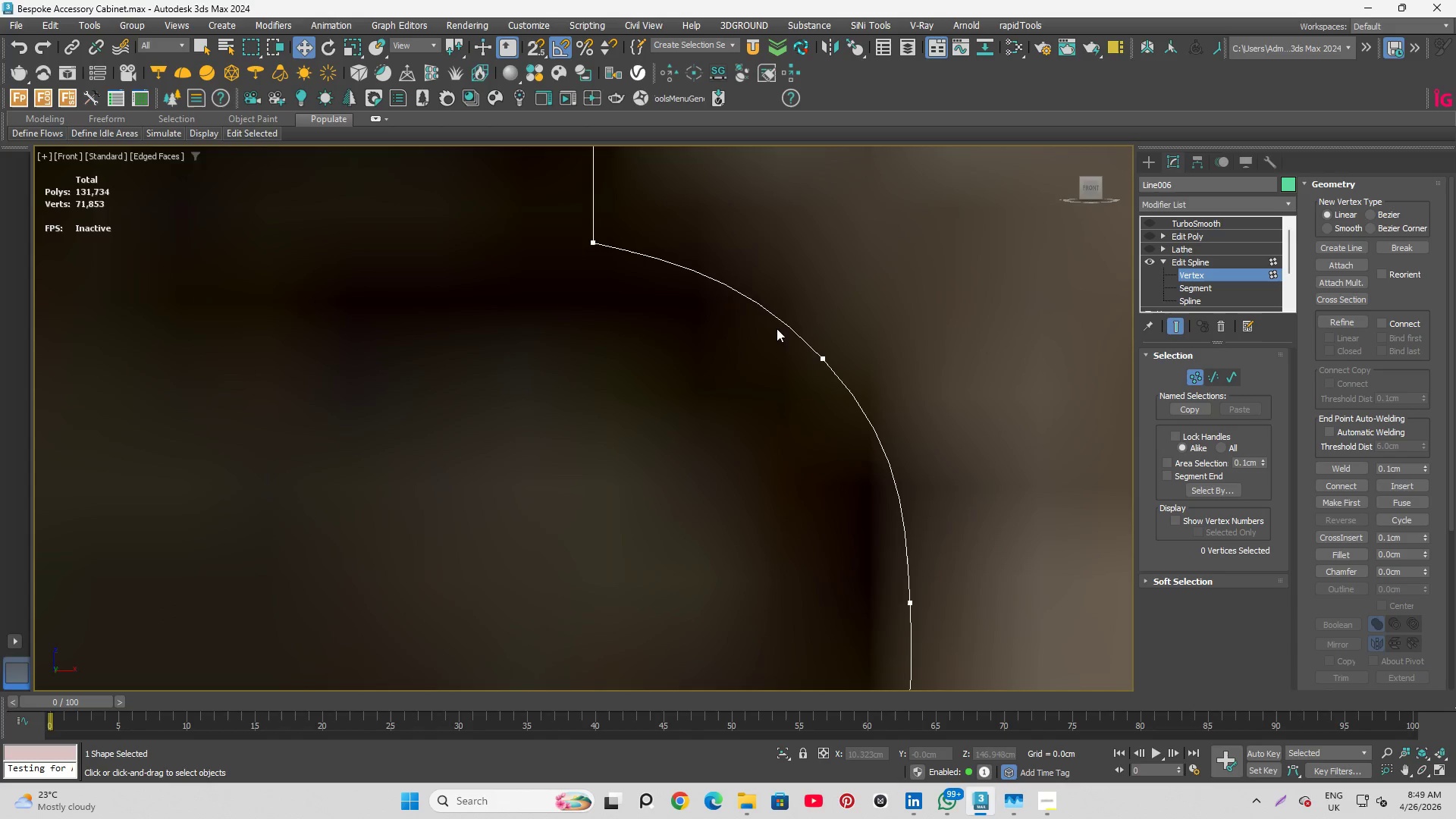 
left_click_drag(start_coordinate=[900, 446], to_coordinate=[893, 447])
 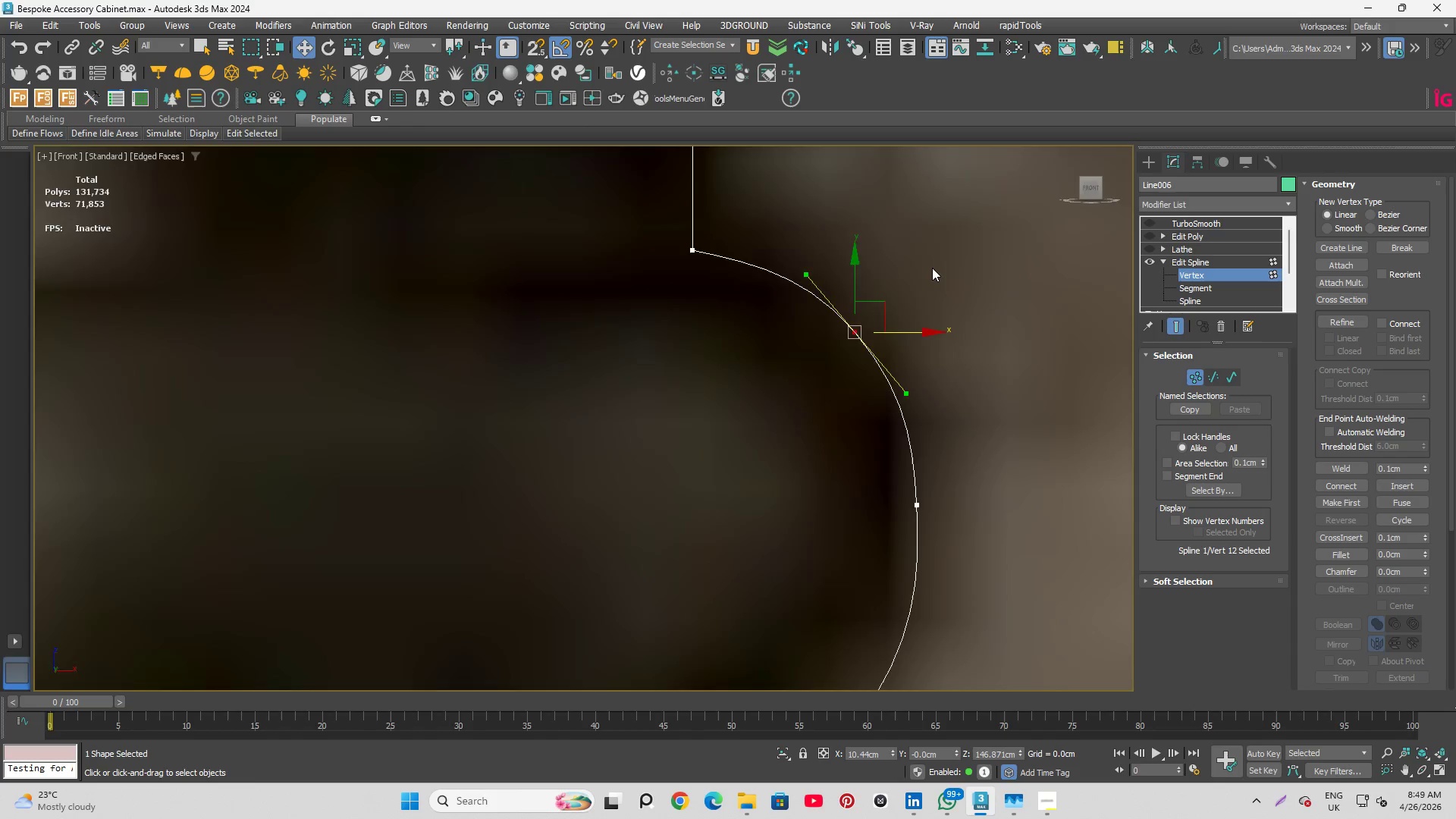 
scroll: coordinate [932, 268], scroll_direction: down, amount: 3.0
 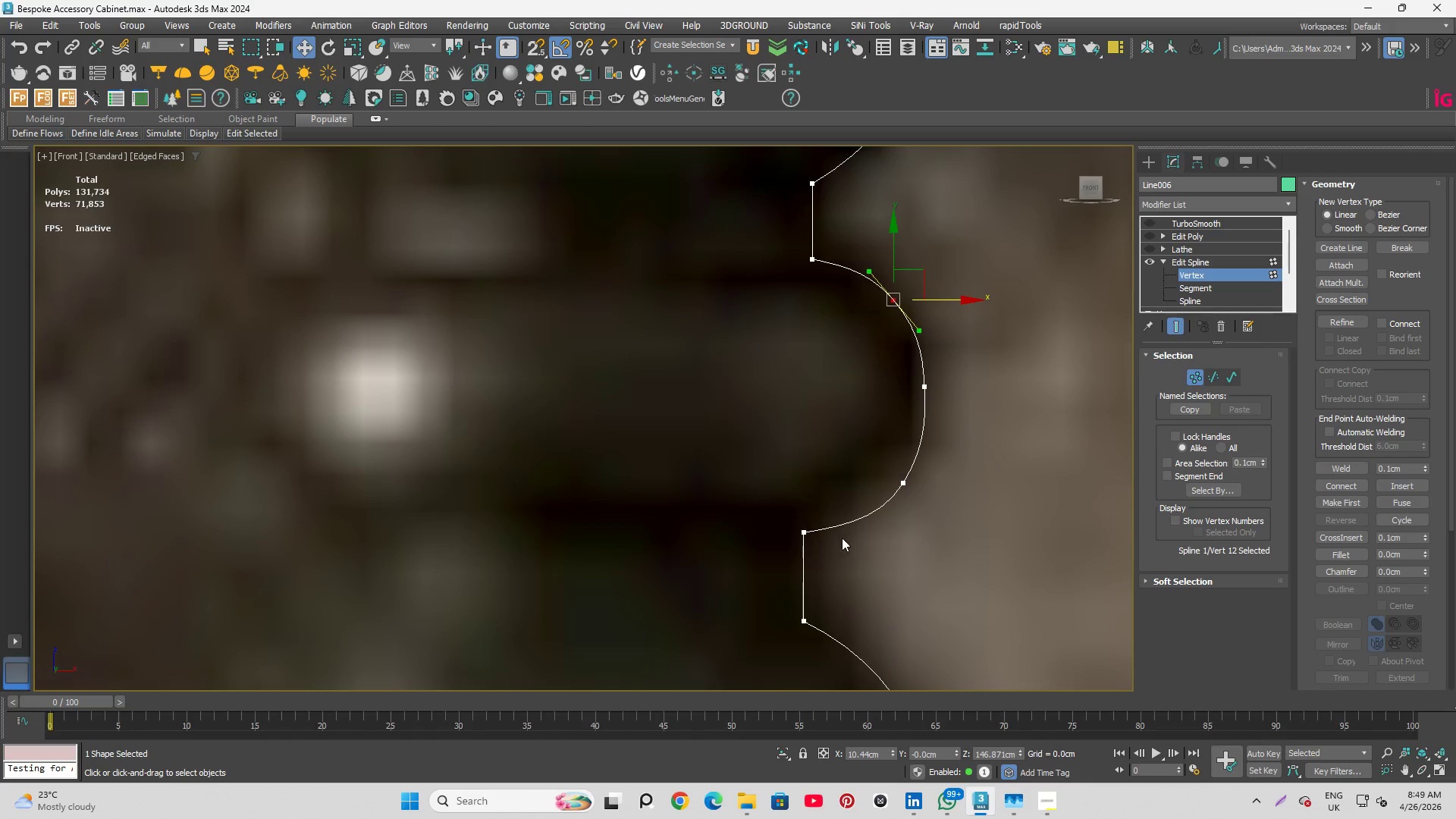 
left_click_drag(start_coordinate=[883, 450], to_coordinate=[952, 516])
 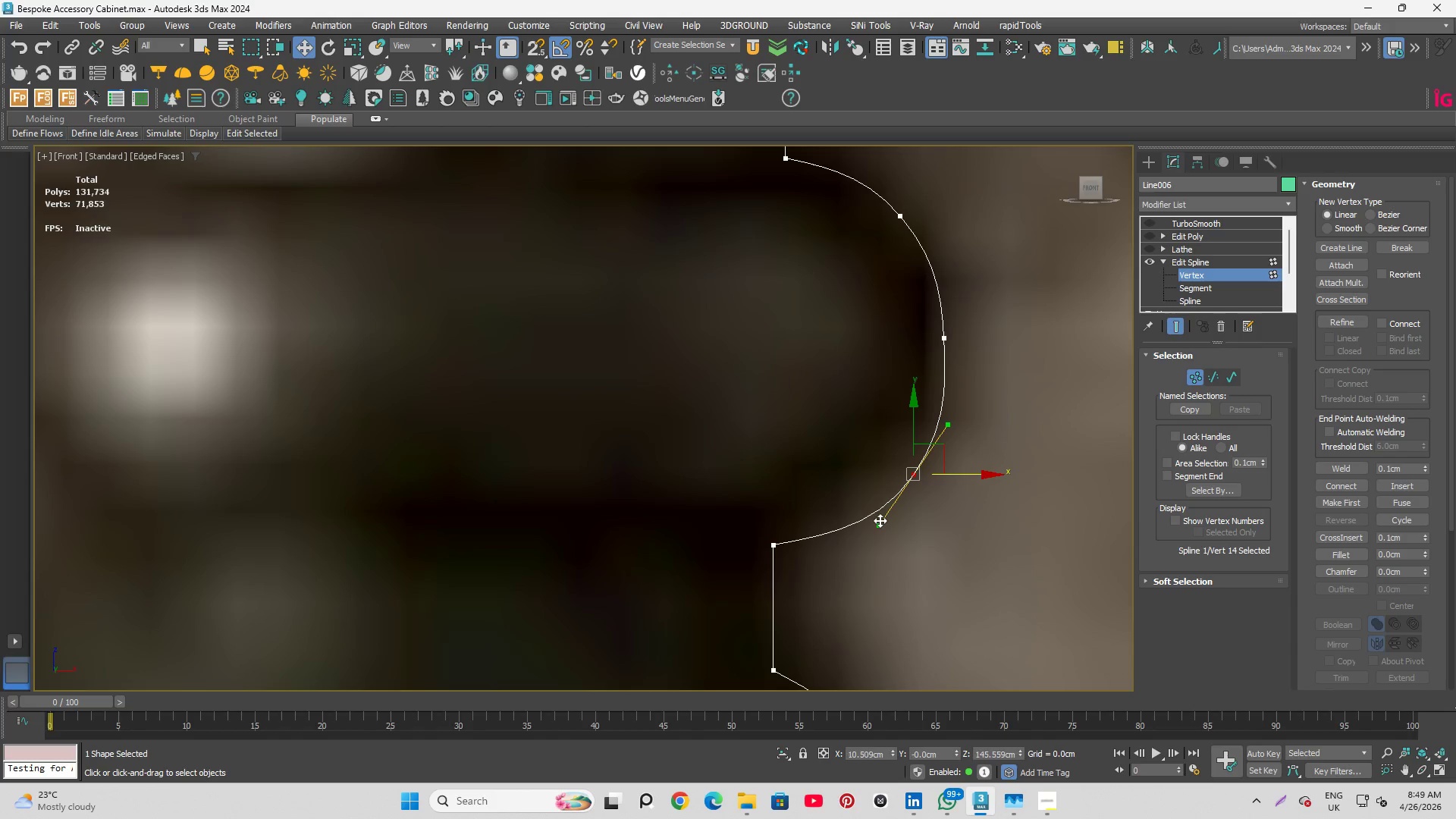 
scroll: coordinate [877, 503], scroll_direction: up, amount: 1.0
 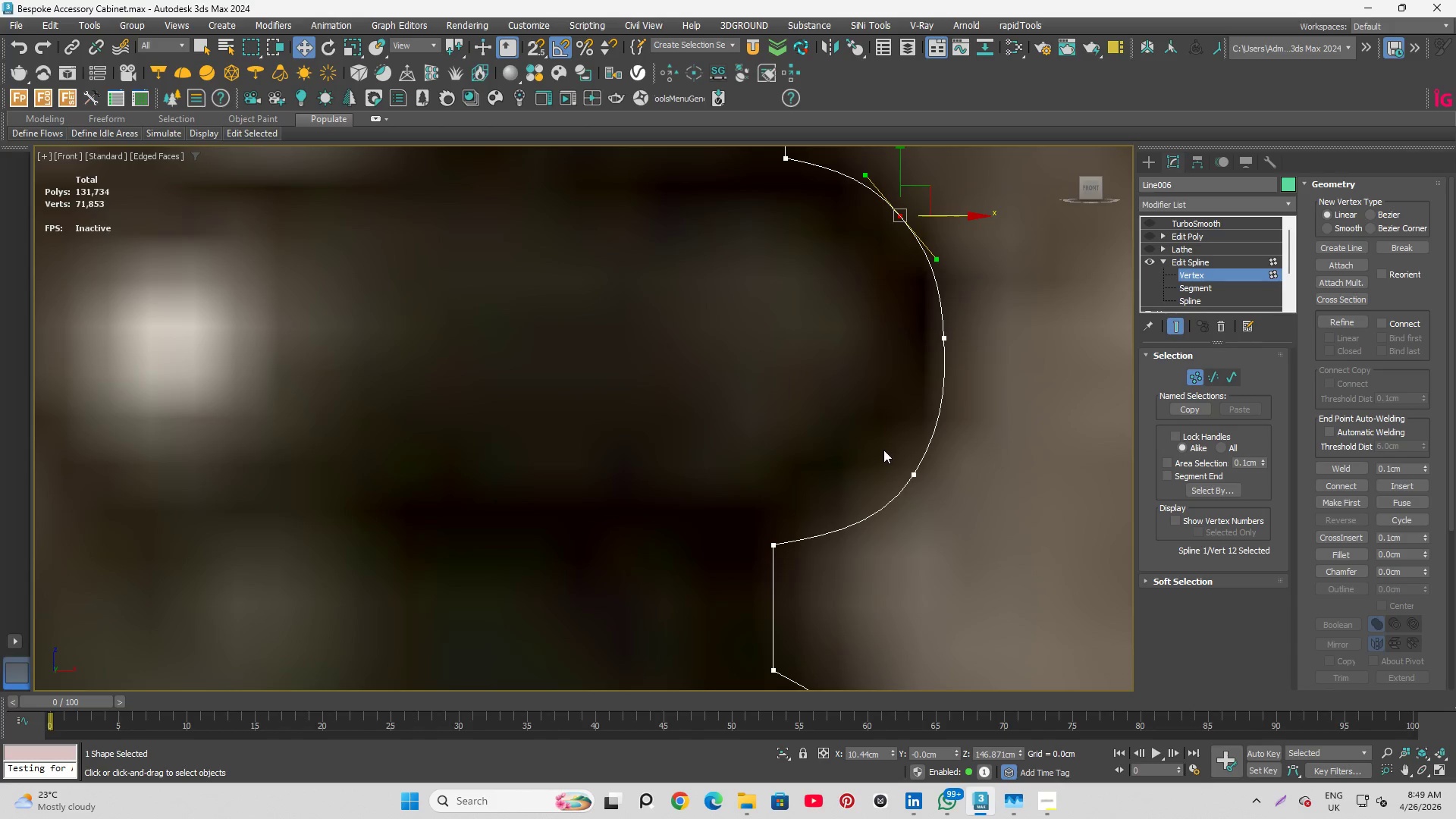 
key(Control+Z)
 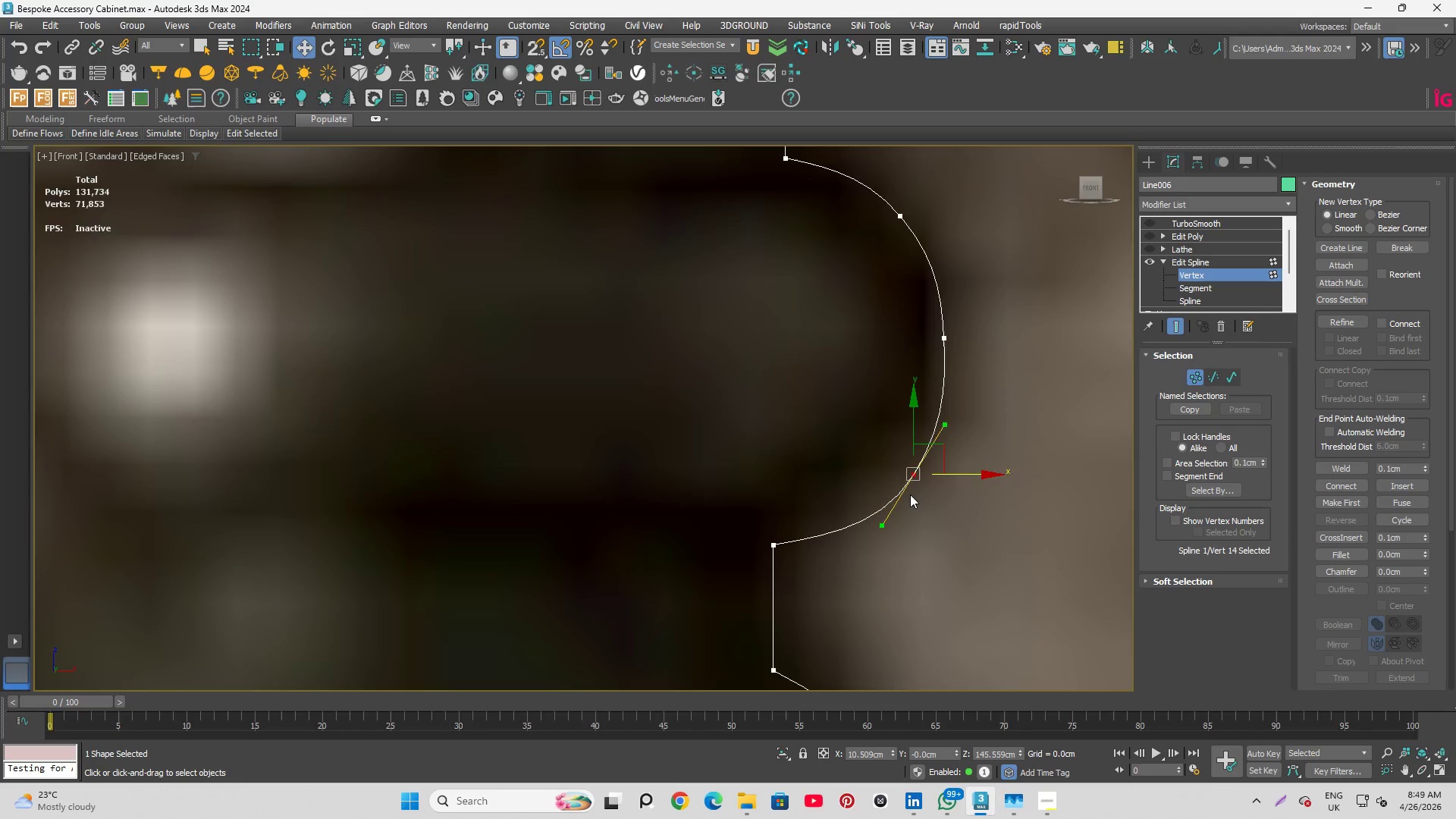 
left_click_drag(start_coordinate=[889, 449], to_coordinate=[981, 513])
 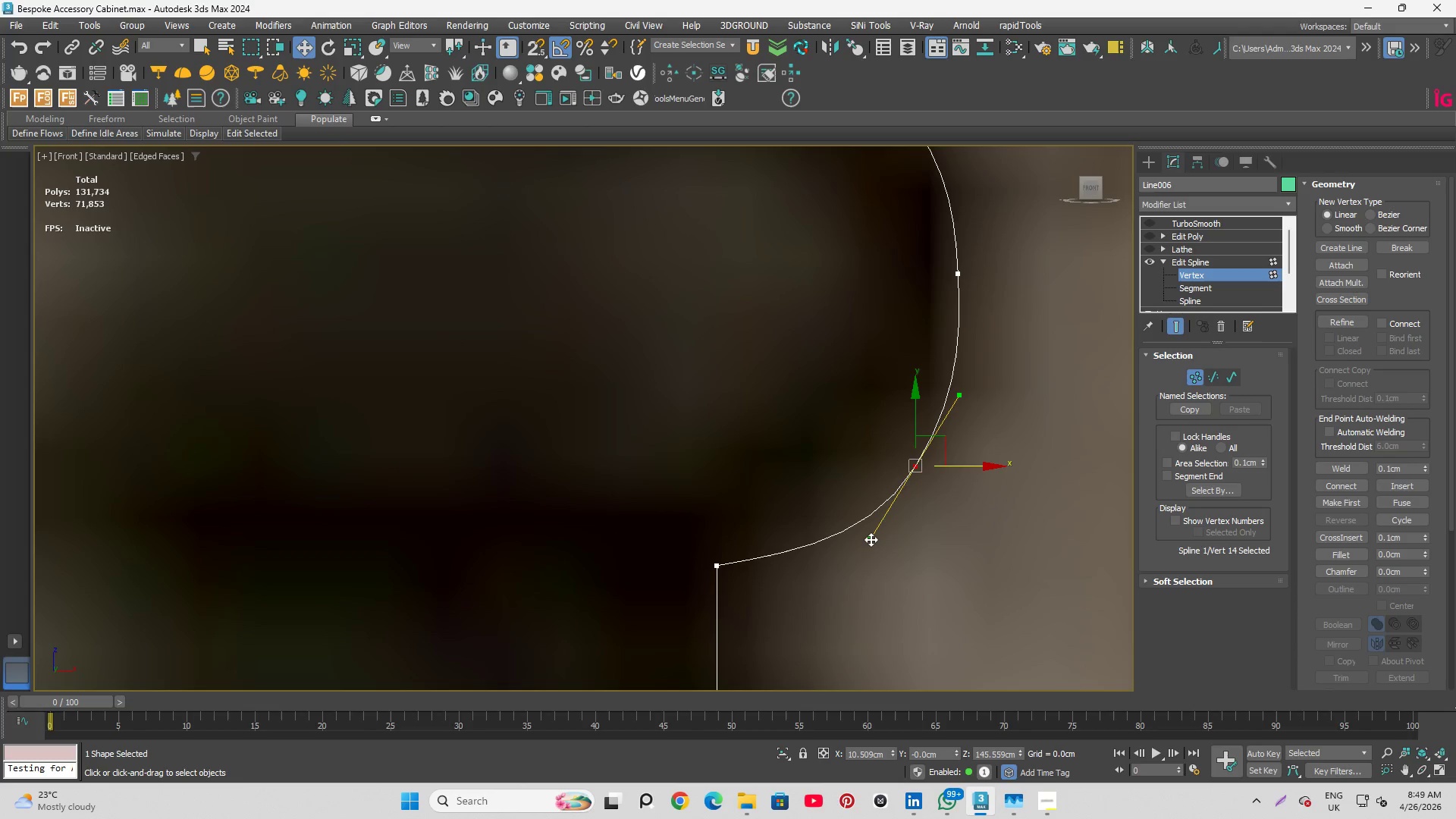 
scroll: coordinate [909, 494], scroll_direction: up, amount: 1.0
 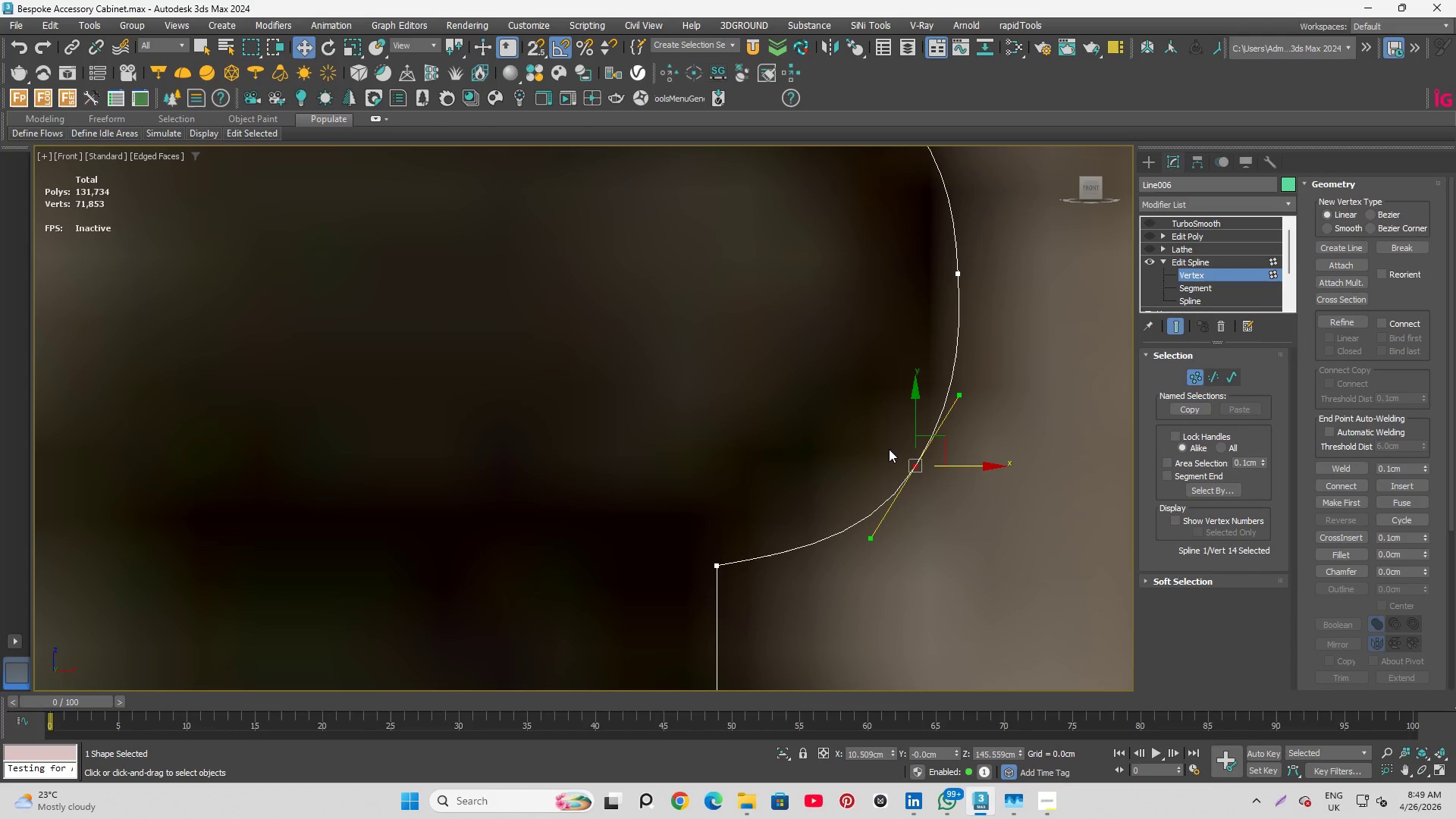 
left_click_drag(start_coordinate=[871, 539], to_coordinate=[864, 533])
 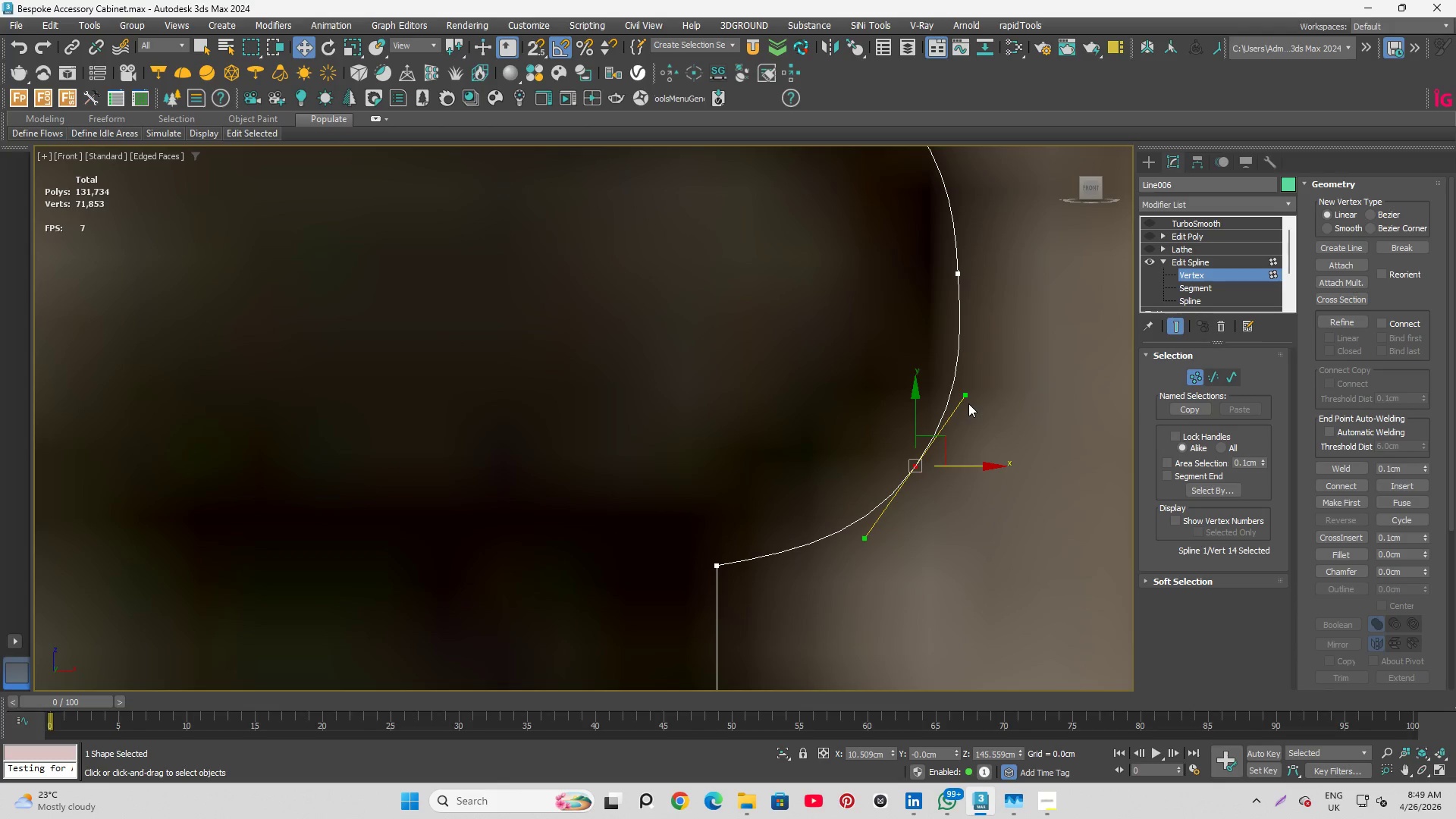 
key(Control+Z)
 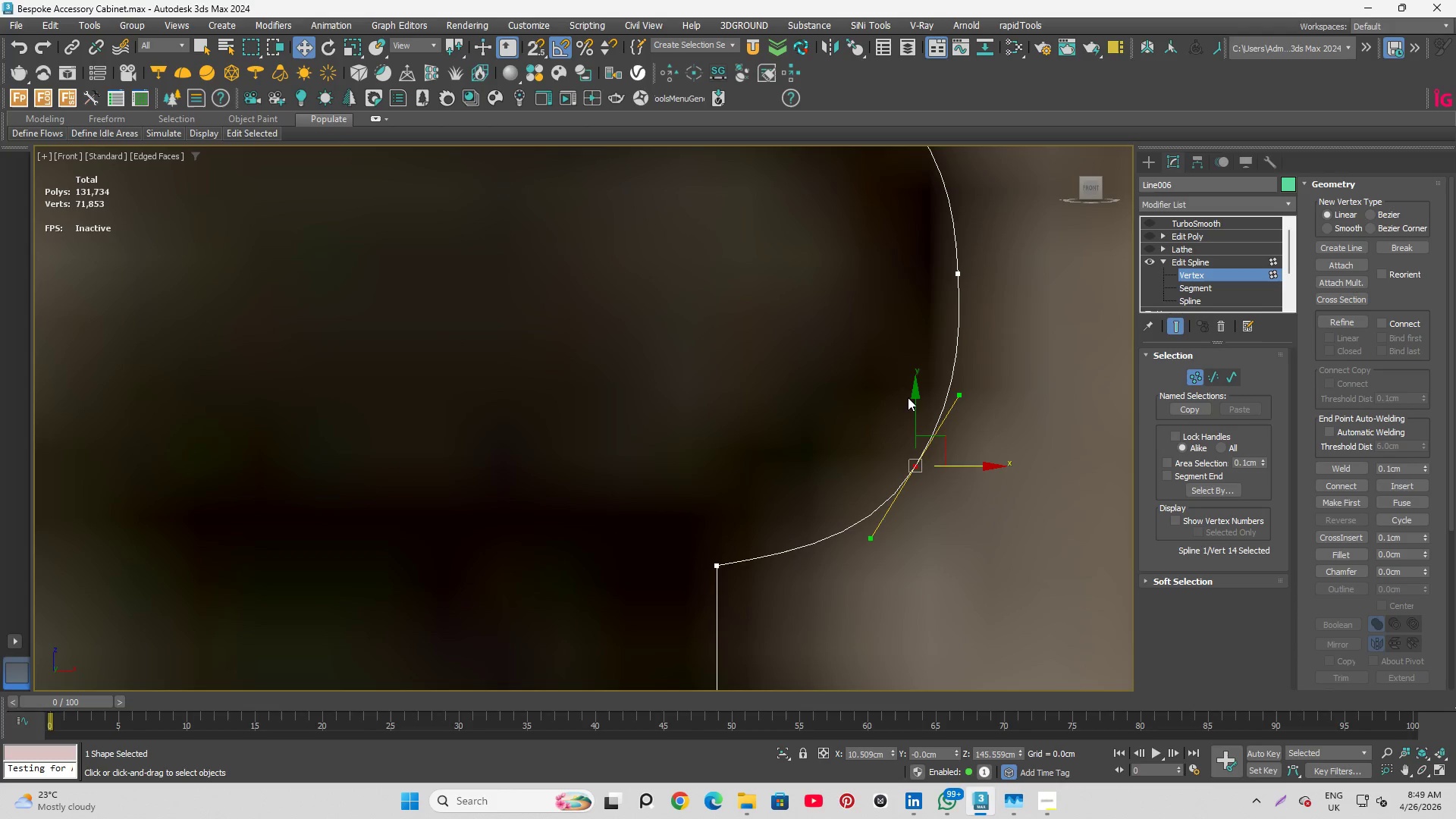 
left_click([912, 400])
 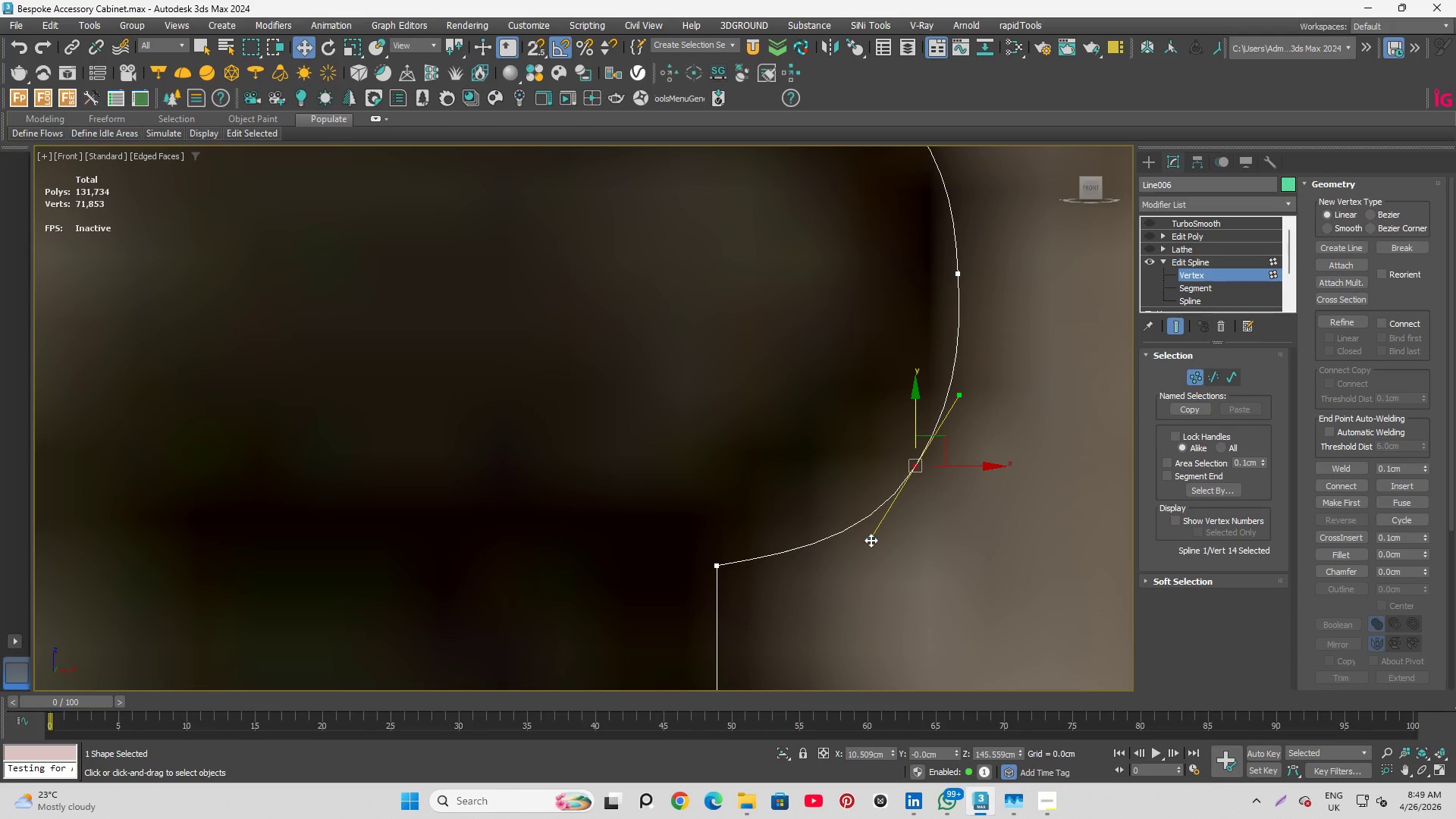 
left_click_drag(start_coordinate=[872, 536], to_coordinate=[871, 526])
 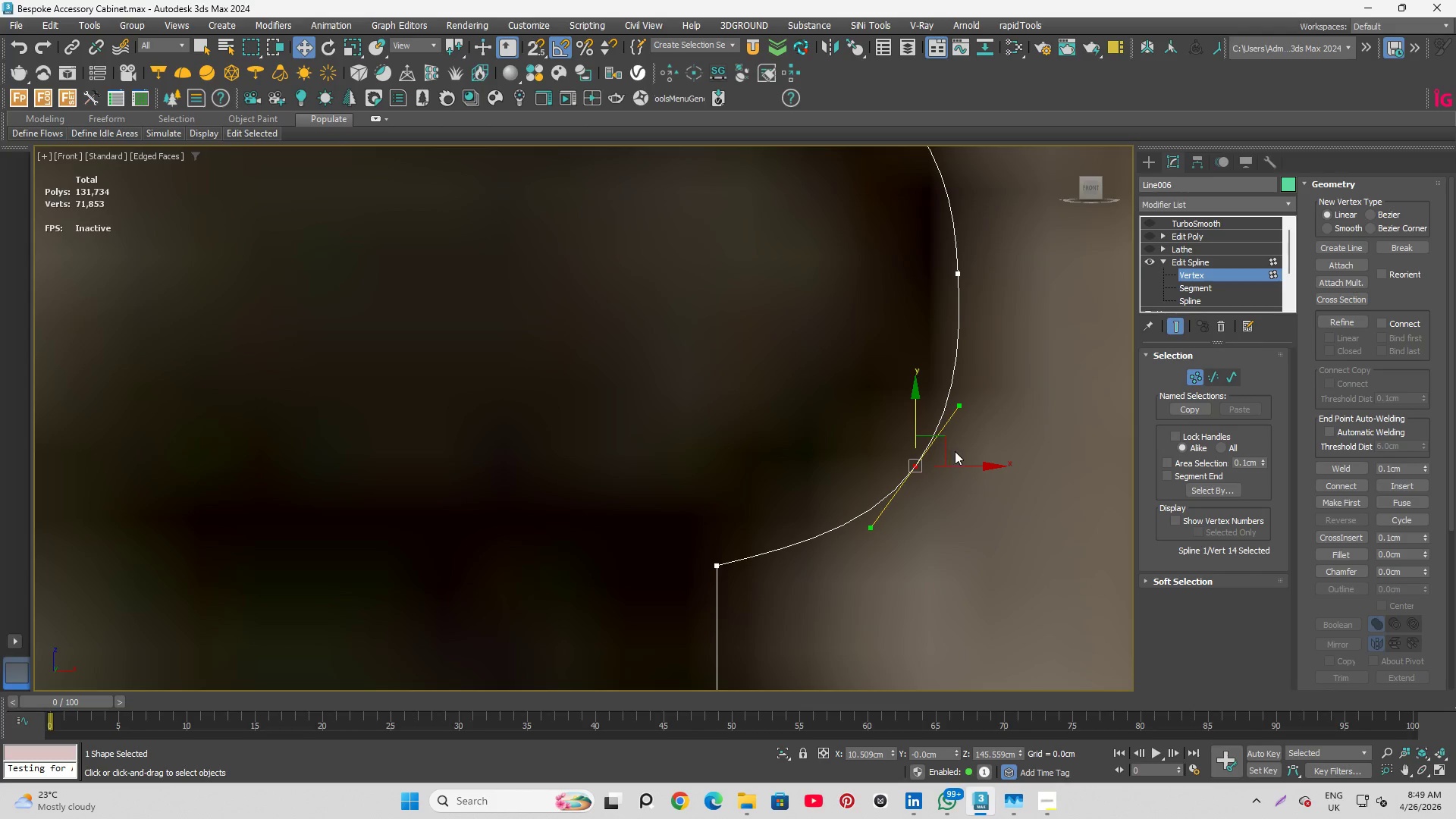 
left_click([964, 462])
 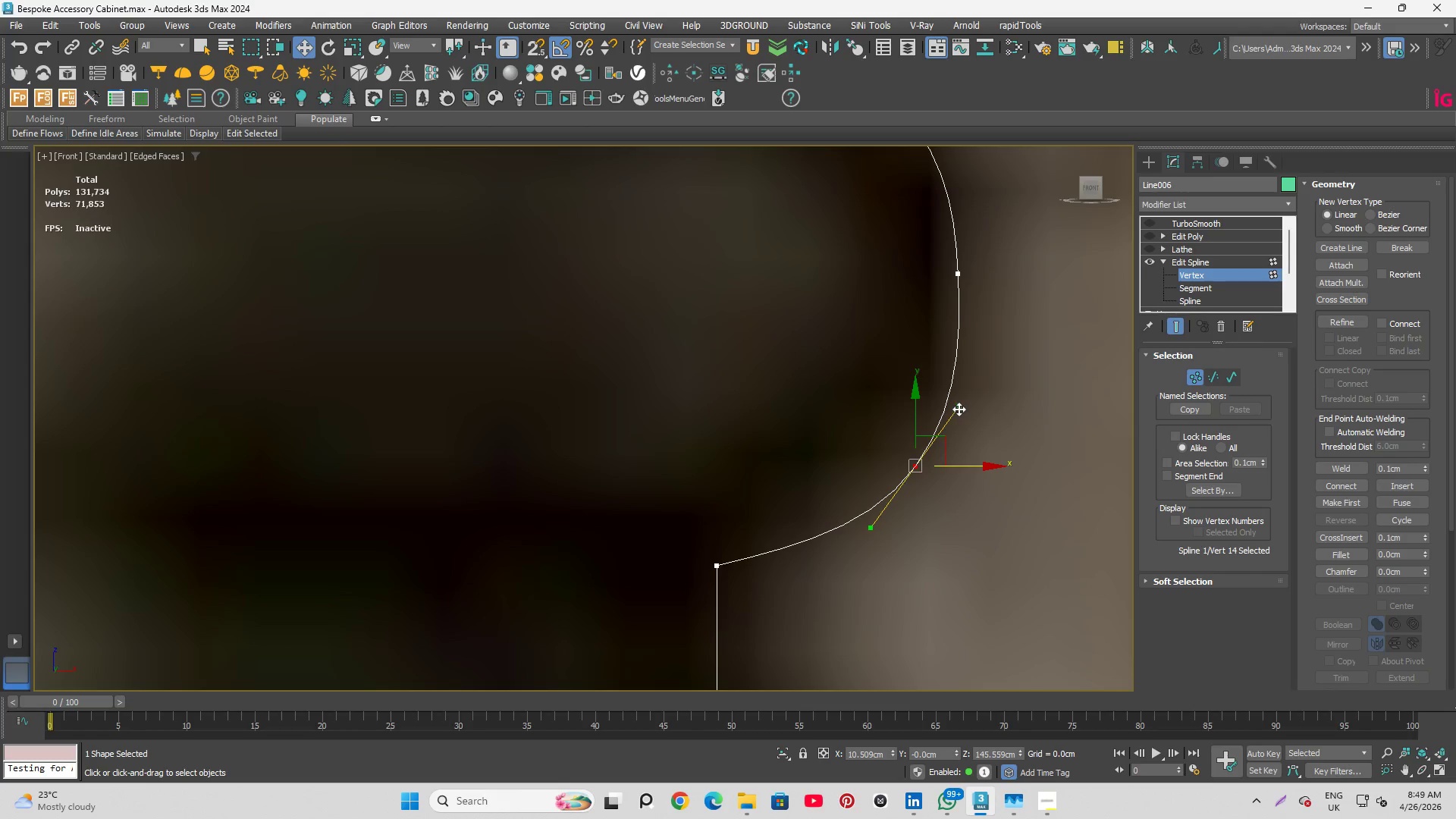 
left_click_drag(start_coordinate=[959, 408], to_coordinate=[952, 406])
 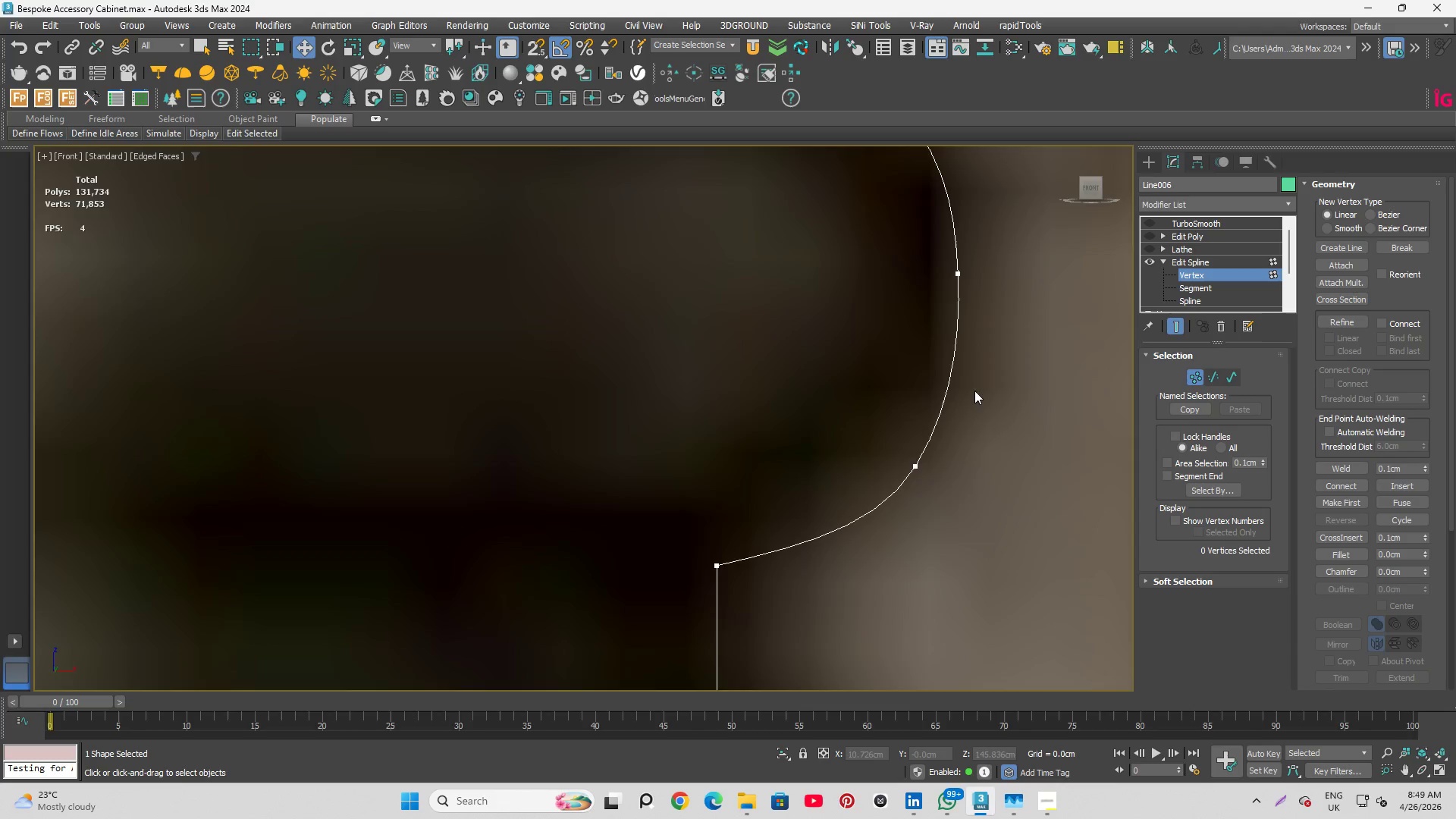 
scroll: coordinate [955, 422], scroll_direction: down, amount: 3.0
 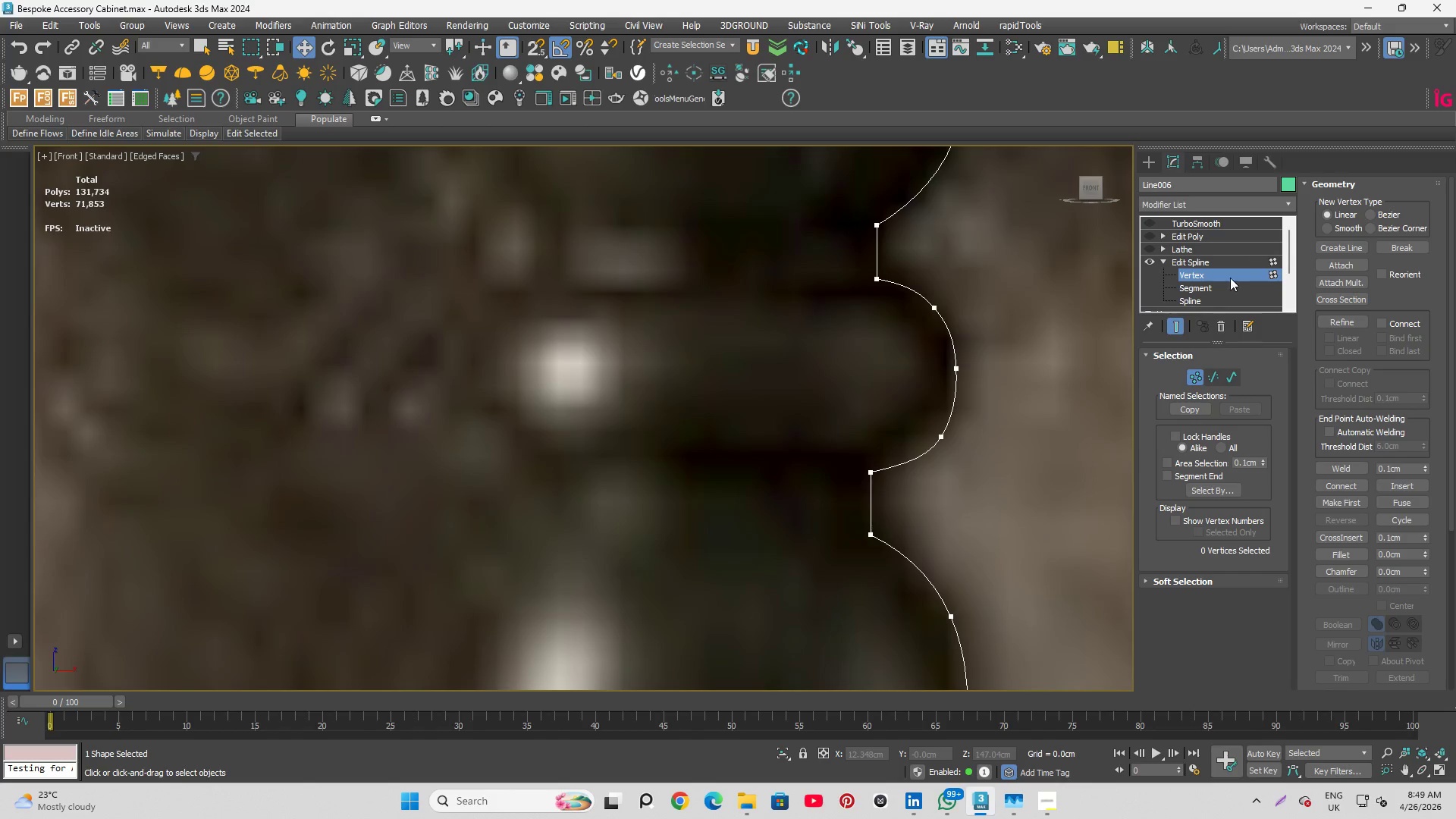 
left_click([1217, 273])
 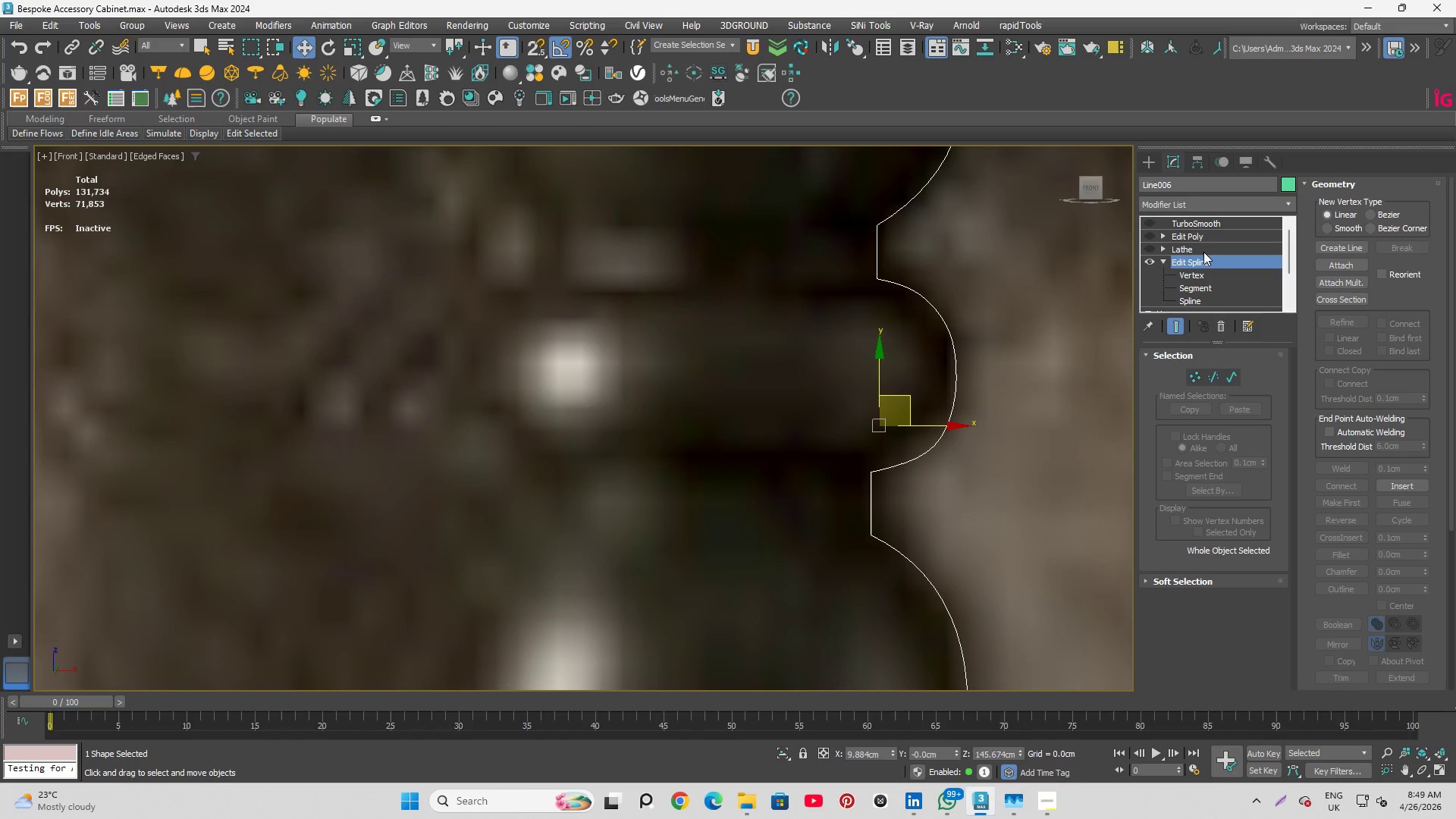 
left_click([1203, 246])
 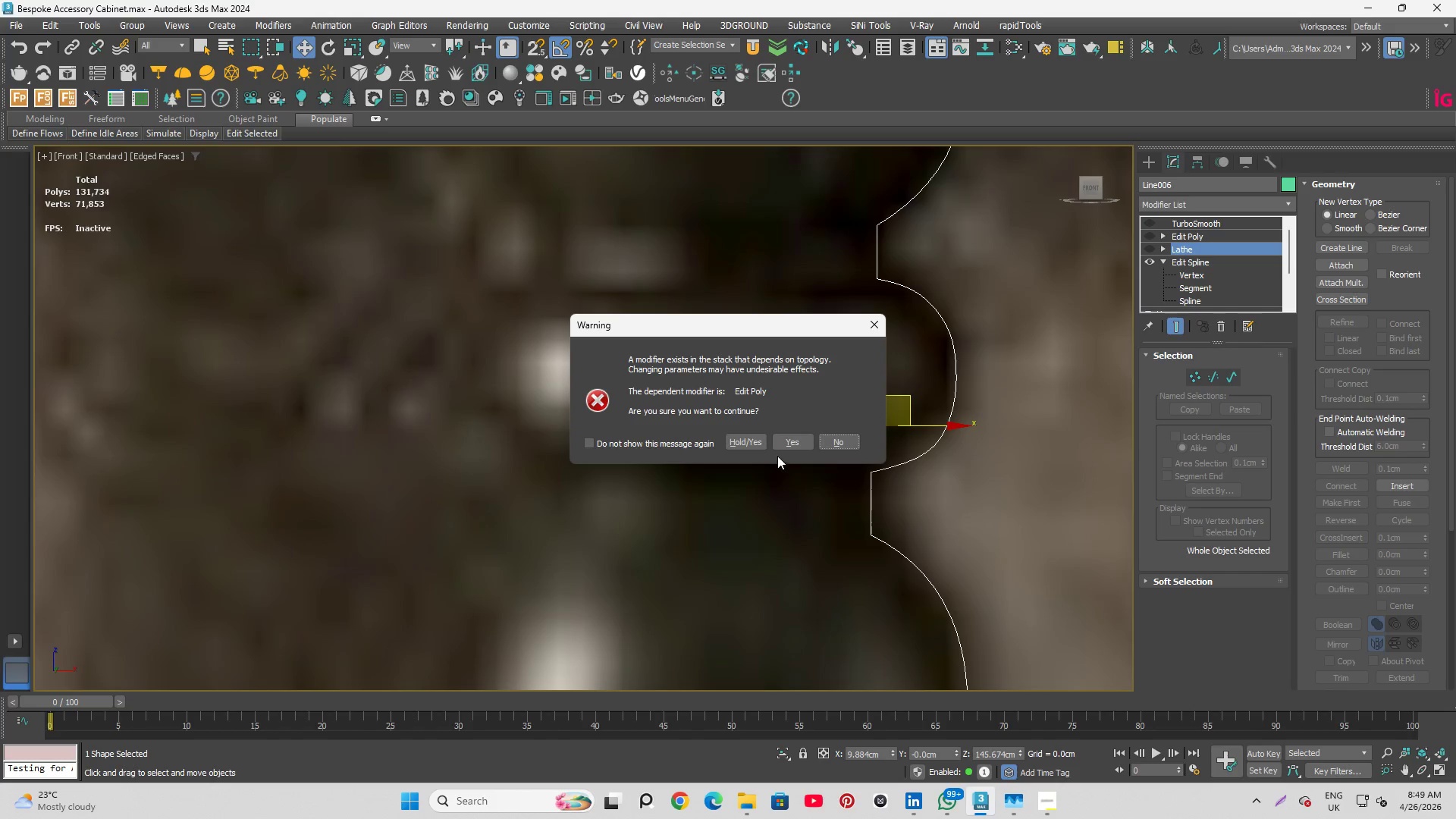 
left_click([787, 437])
 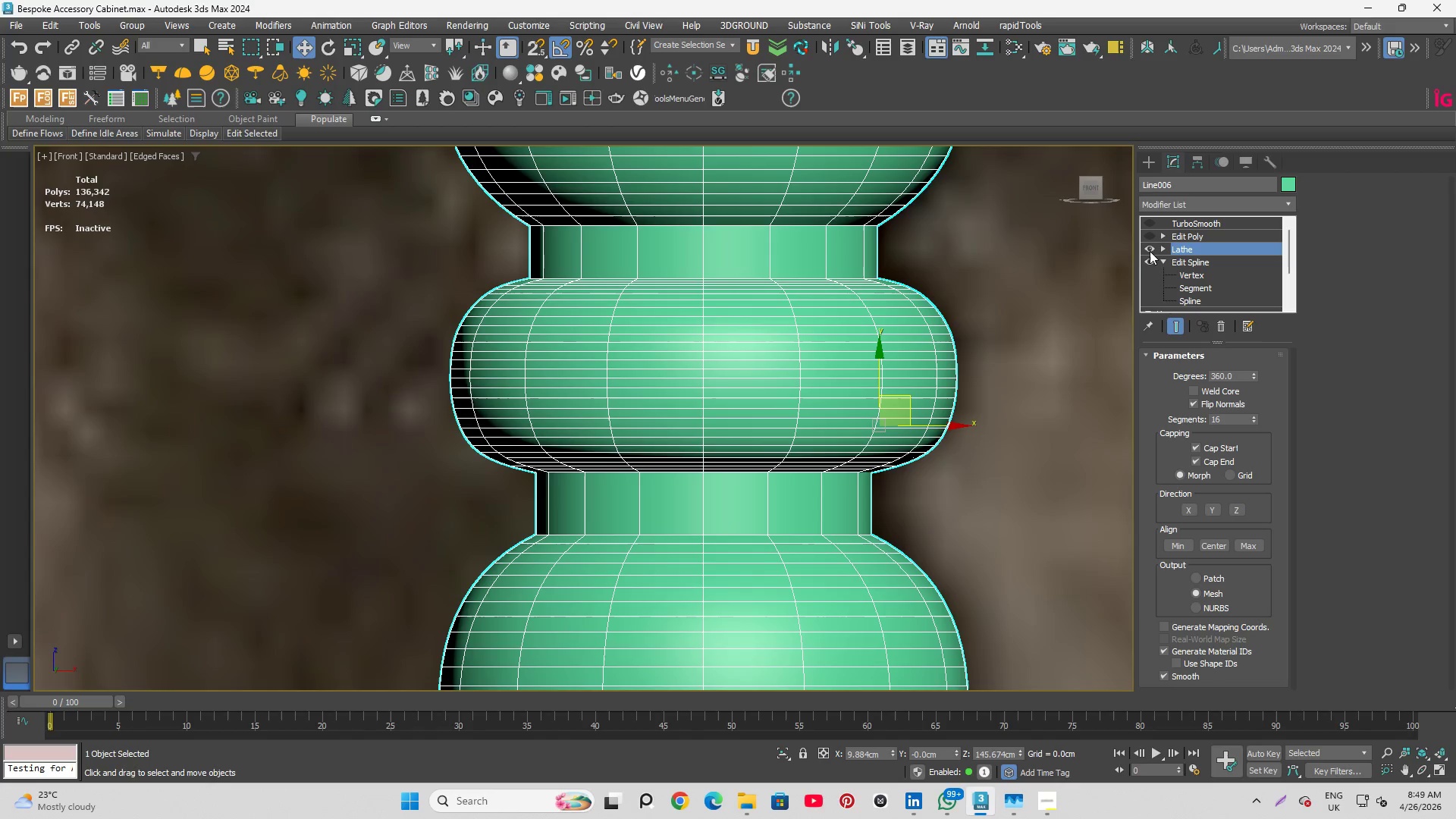 
left_click([1207, 236])
 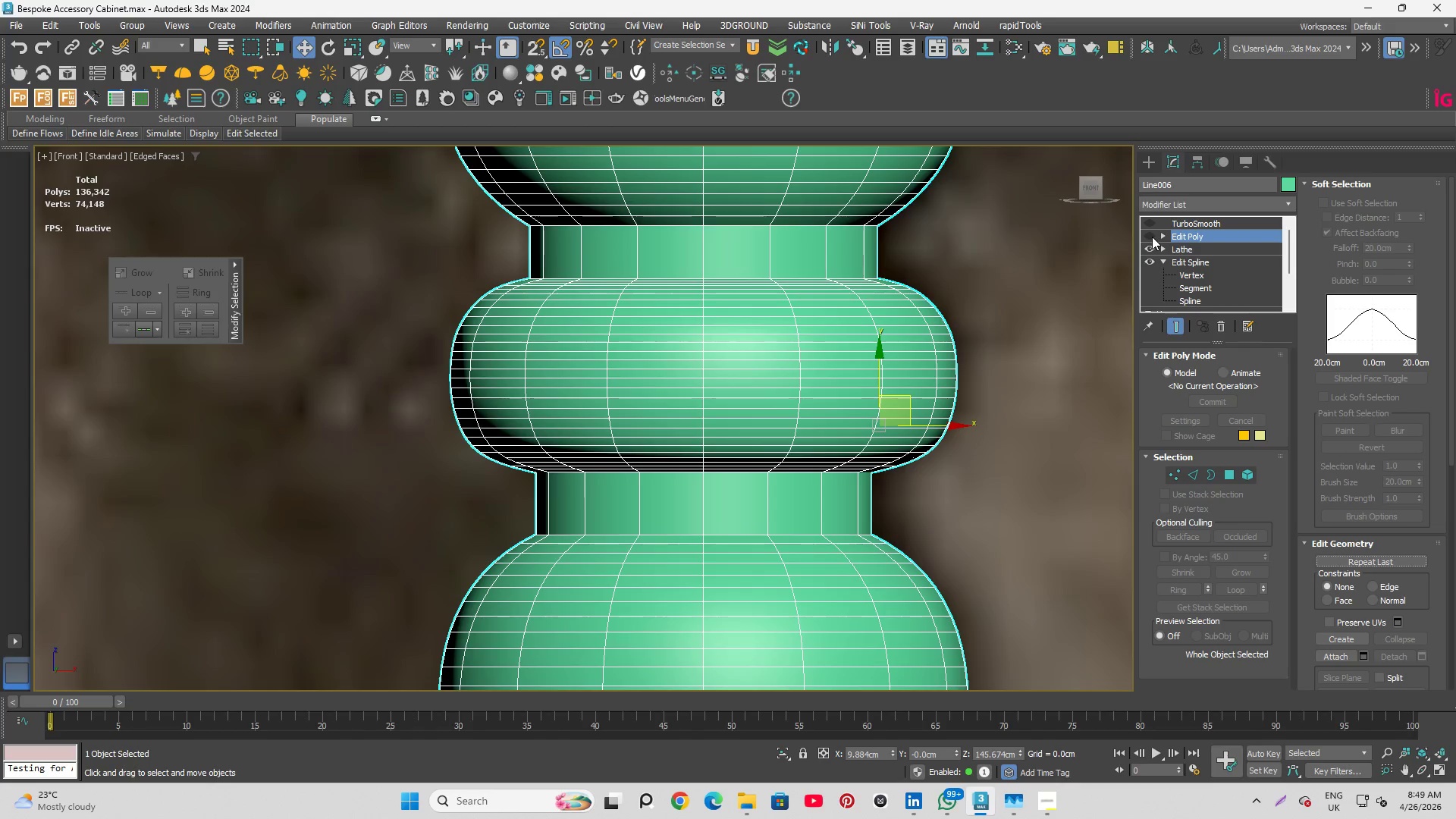 
left_click([1152, 237])
 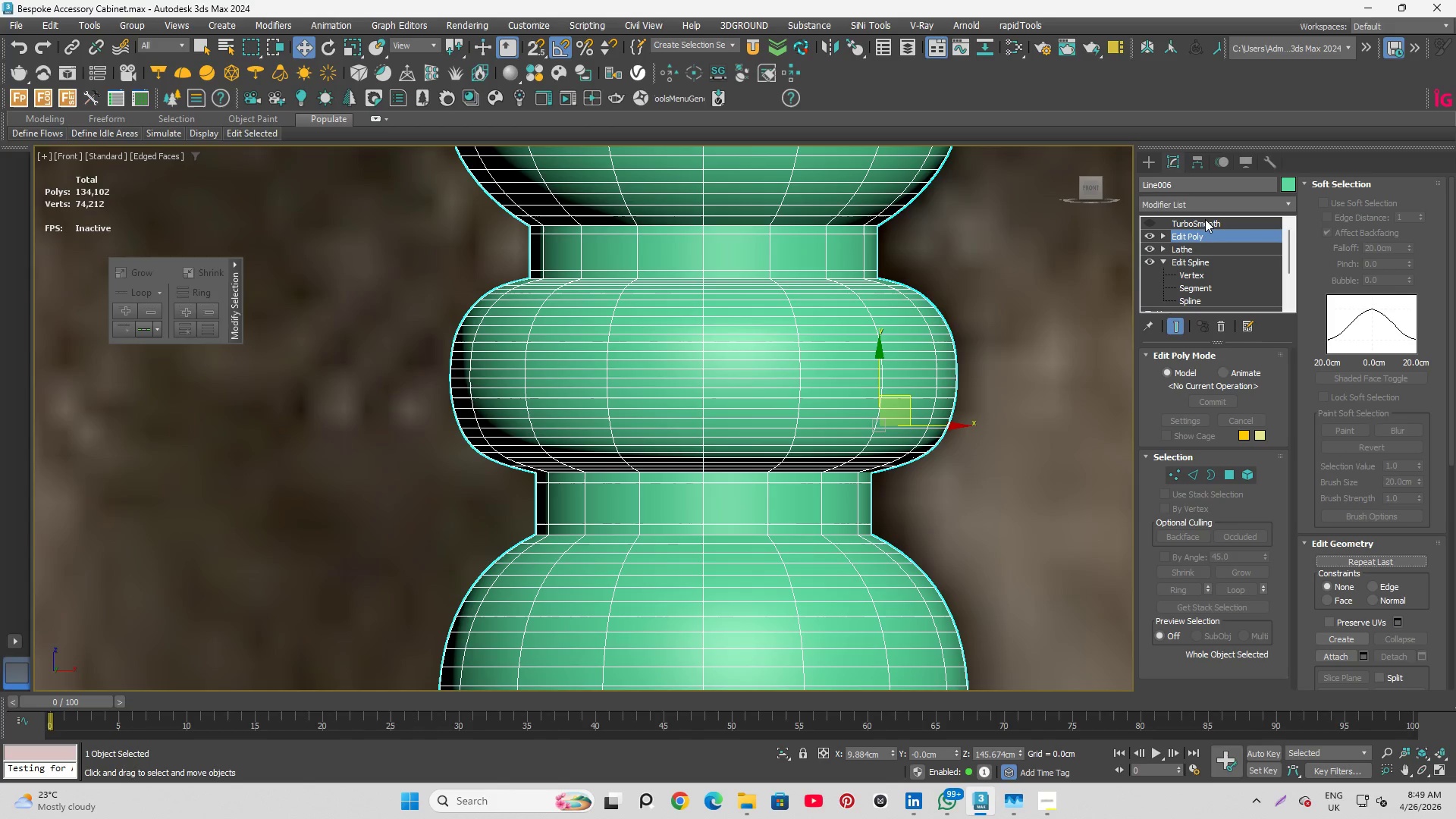 
left_click([1207, 220])
 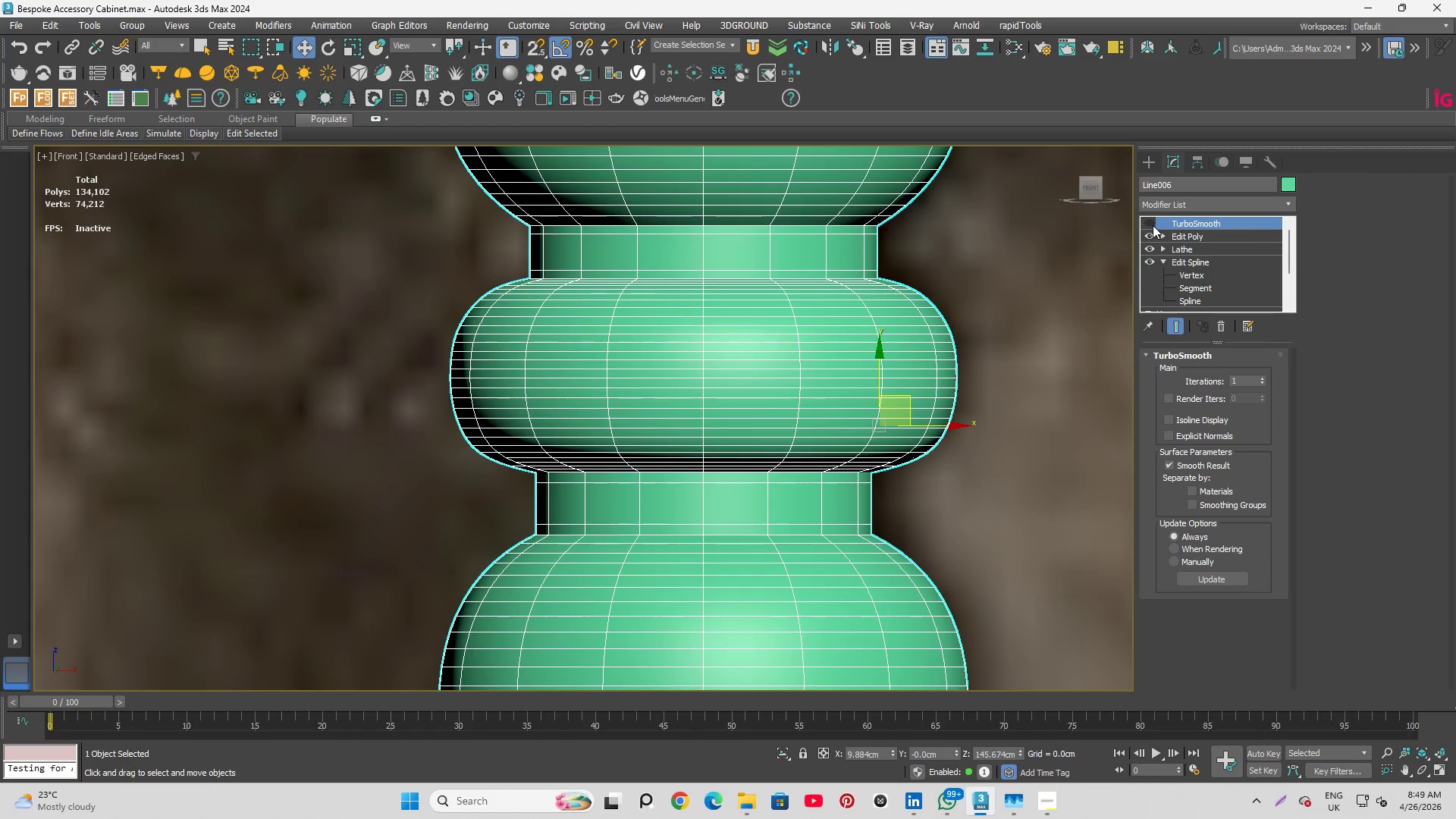 
left_click([1149, 222])
 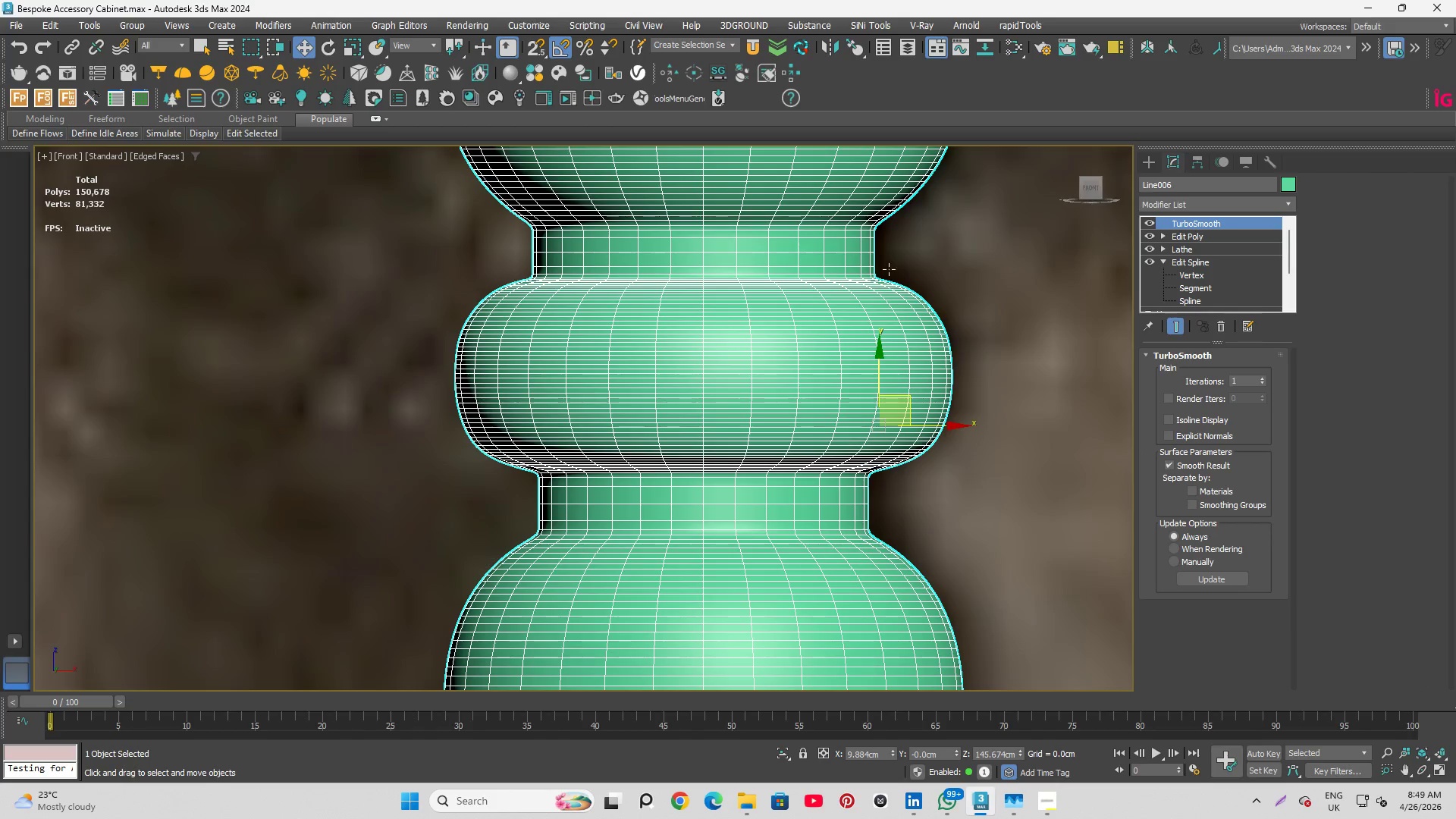 
scroll: coordinate [869, 312], scroll_direction: down, amount: 1.0
 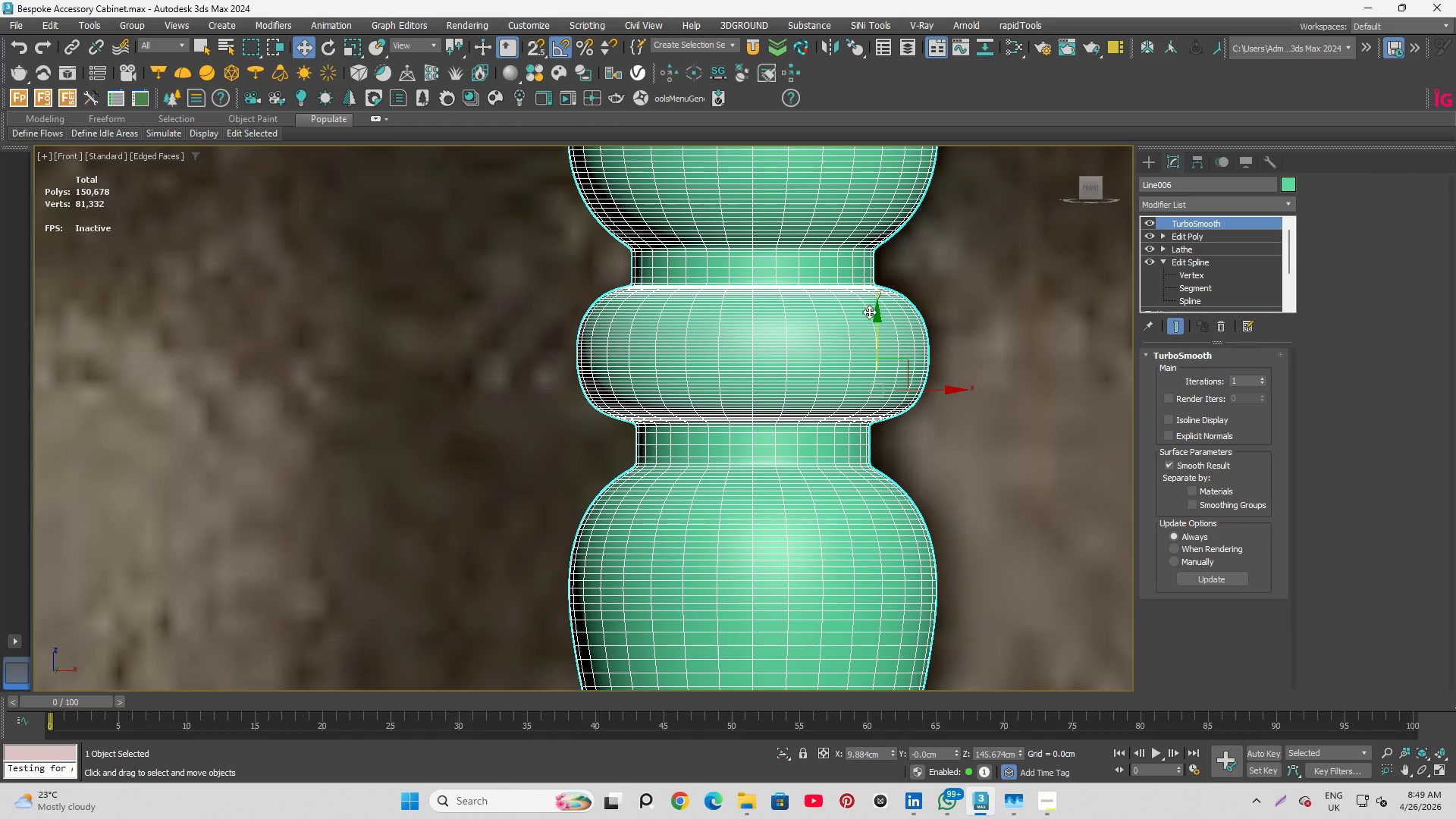 
key(Q)
 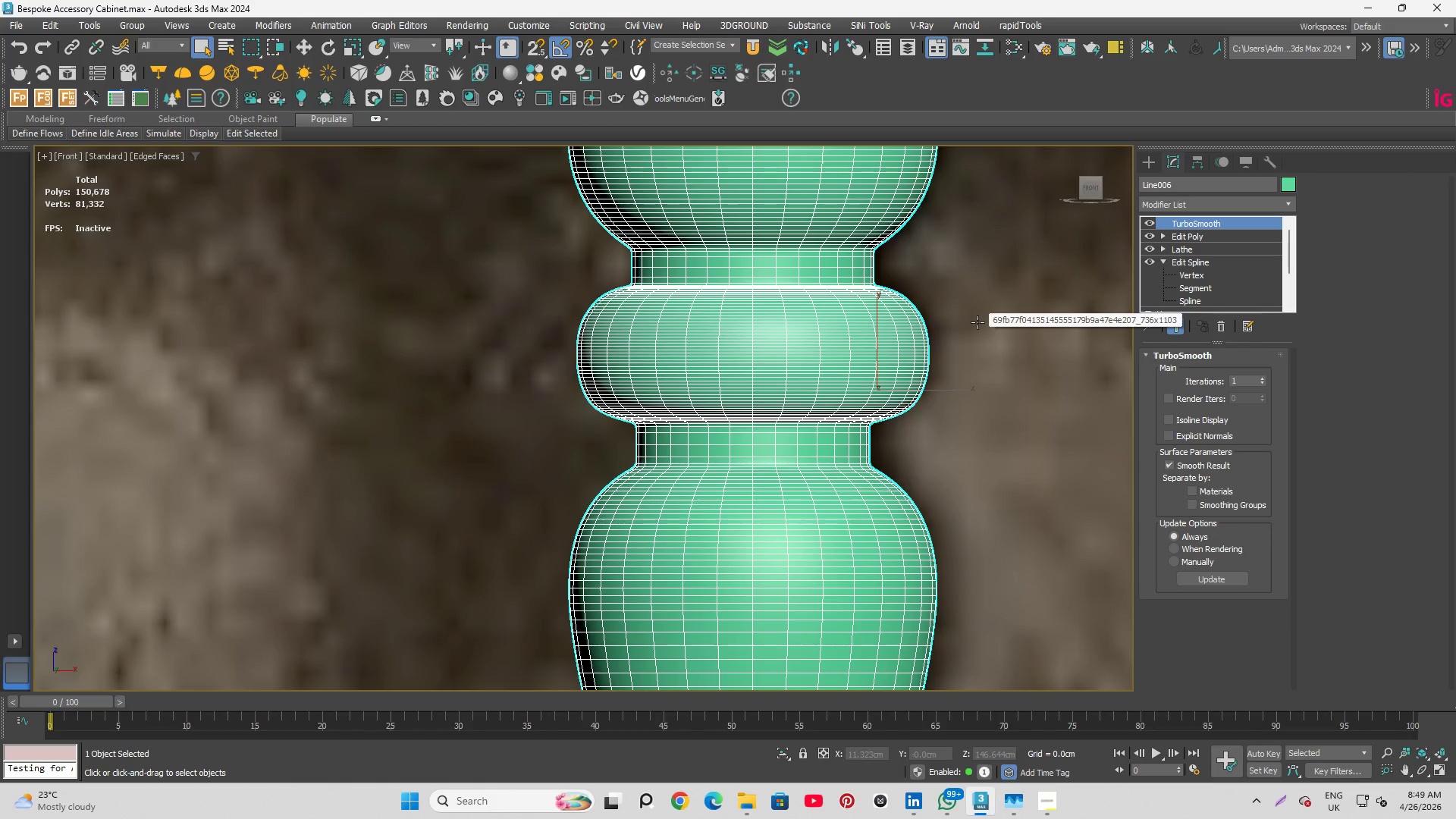 
key(F4)
 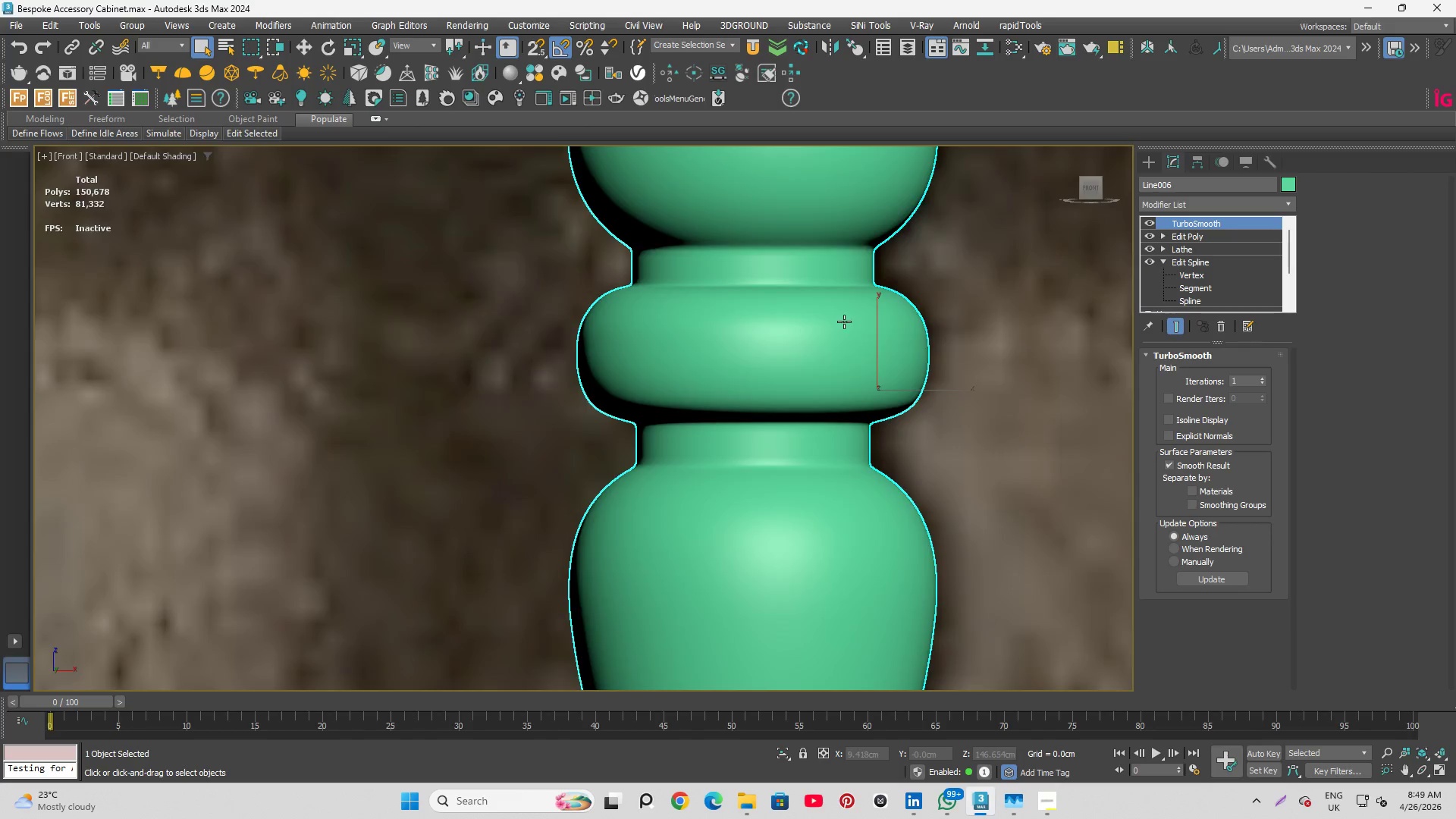 
scroll: coordinate [812, 344], scroll_direction: down, amount: 2.0
 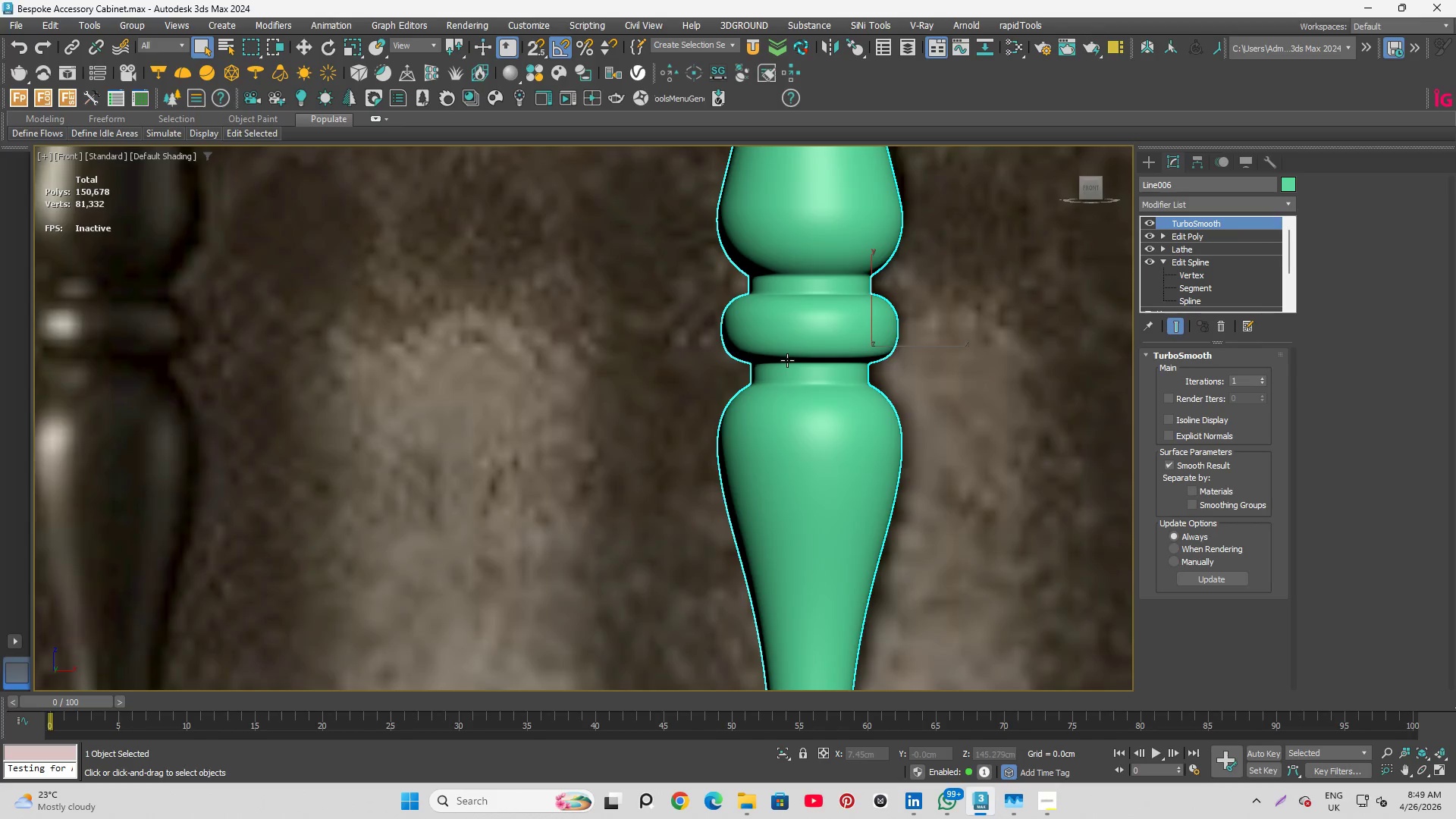 
hold_key(key=AltLeft, duration=3.66)
 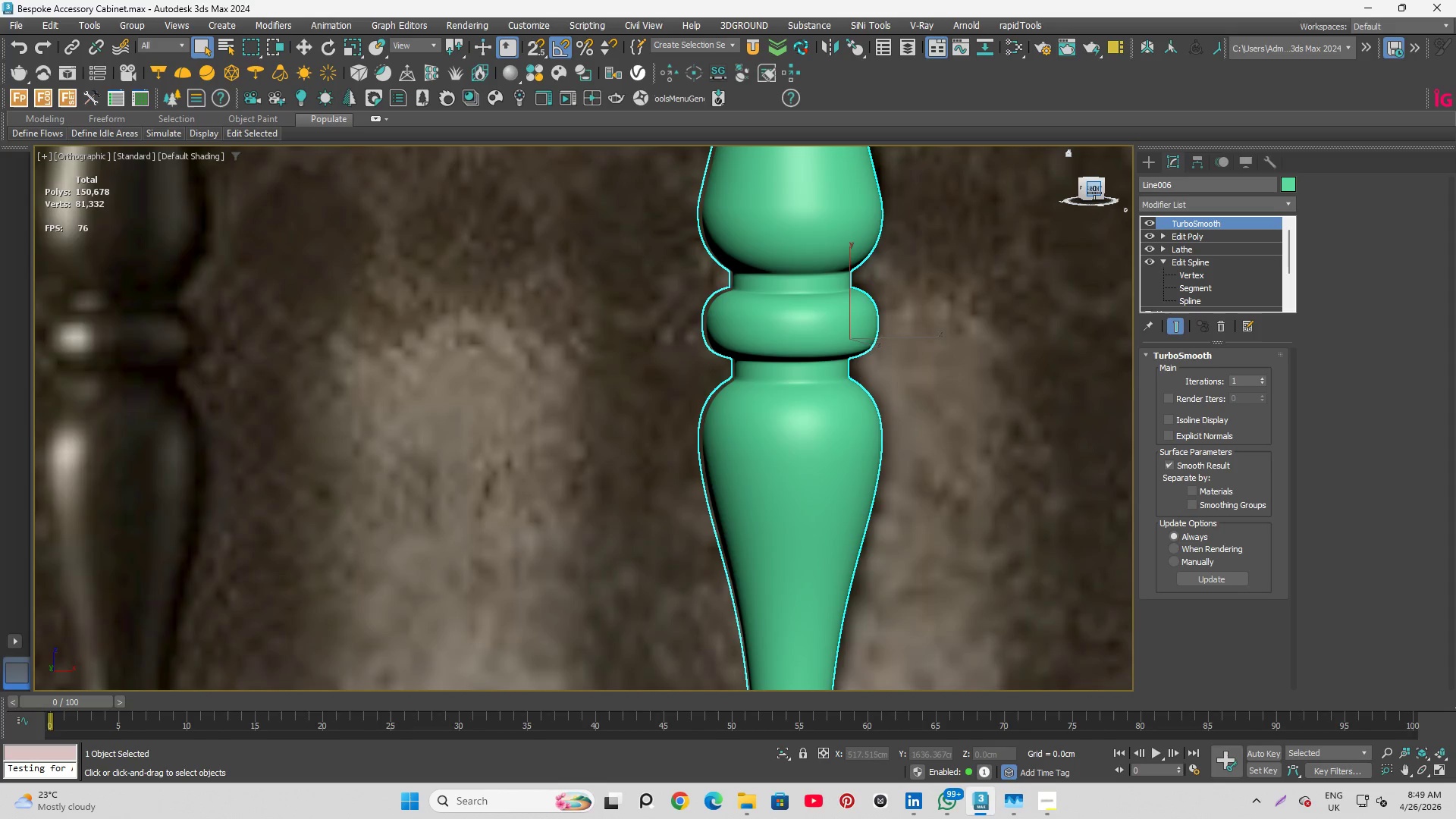 
left_click([1097, 192])
 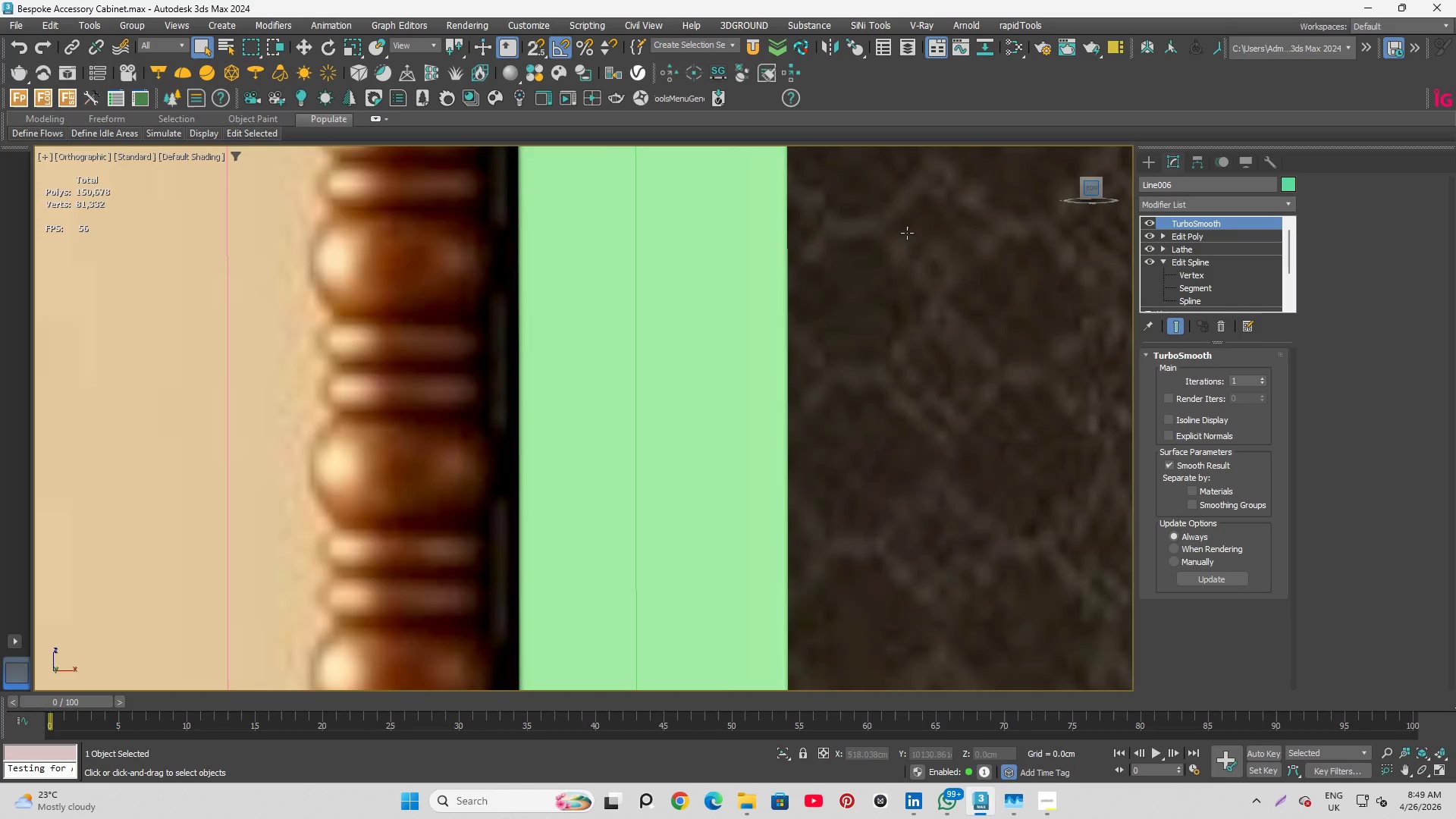 
scroll: coordinate [745, 277], scroll_direction: down, amount: 8.0
 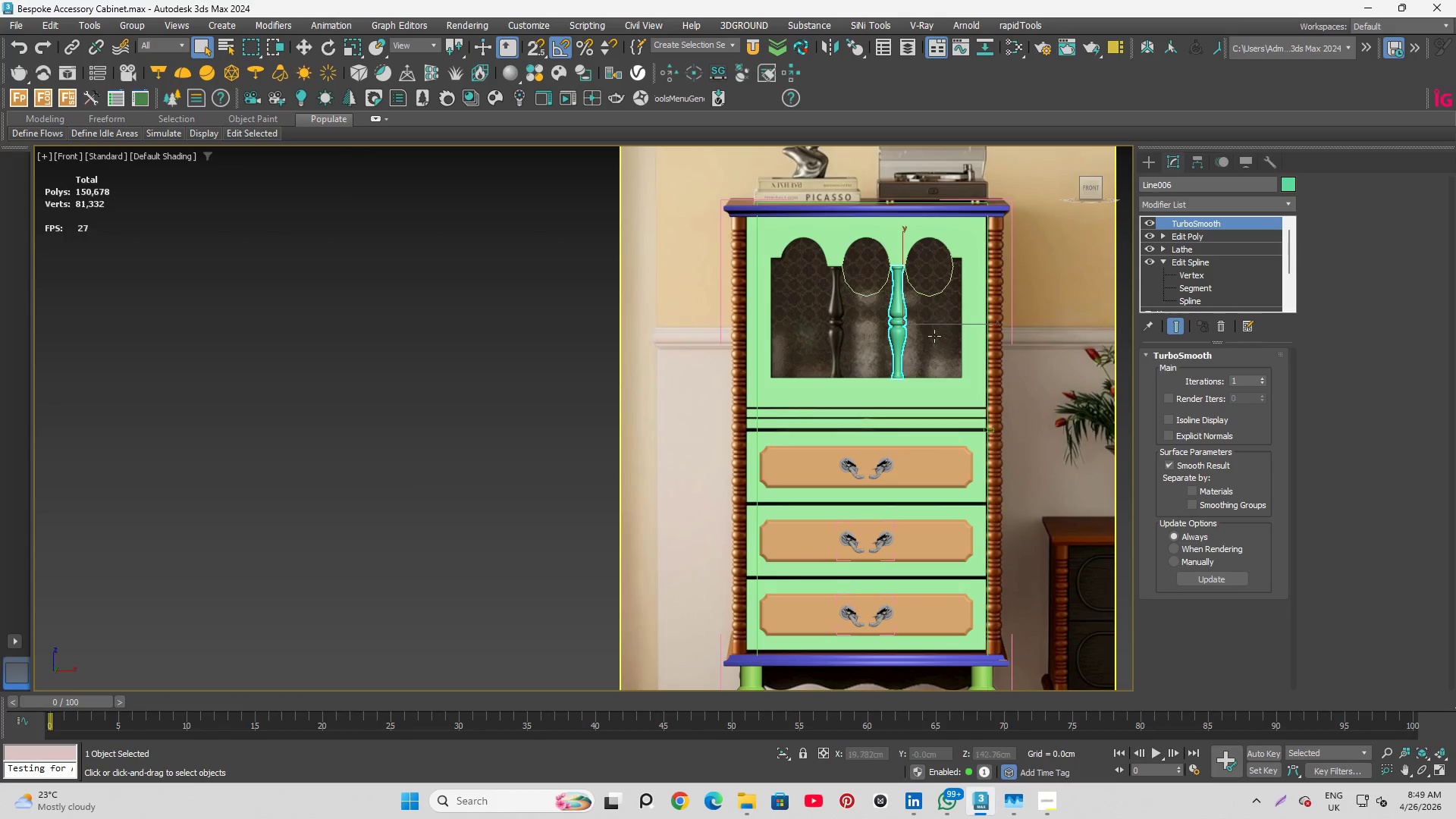 
scroll: coordinate [915, 356], scroll_direction: up, amount: 3.0
 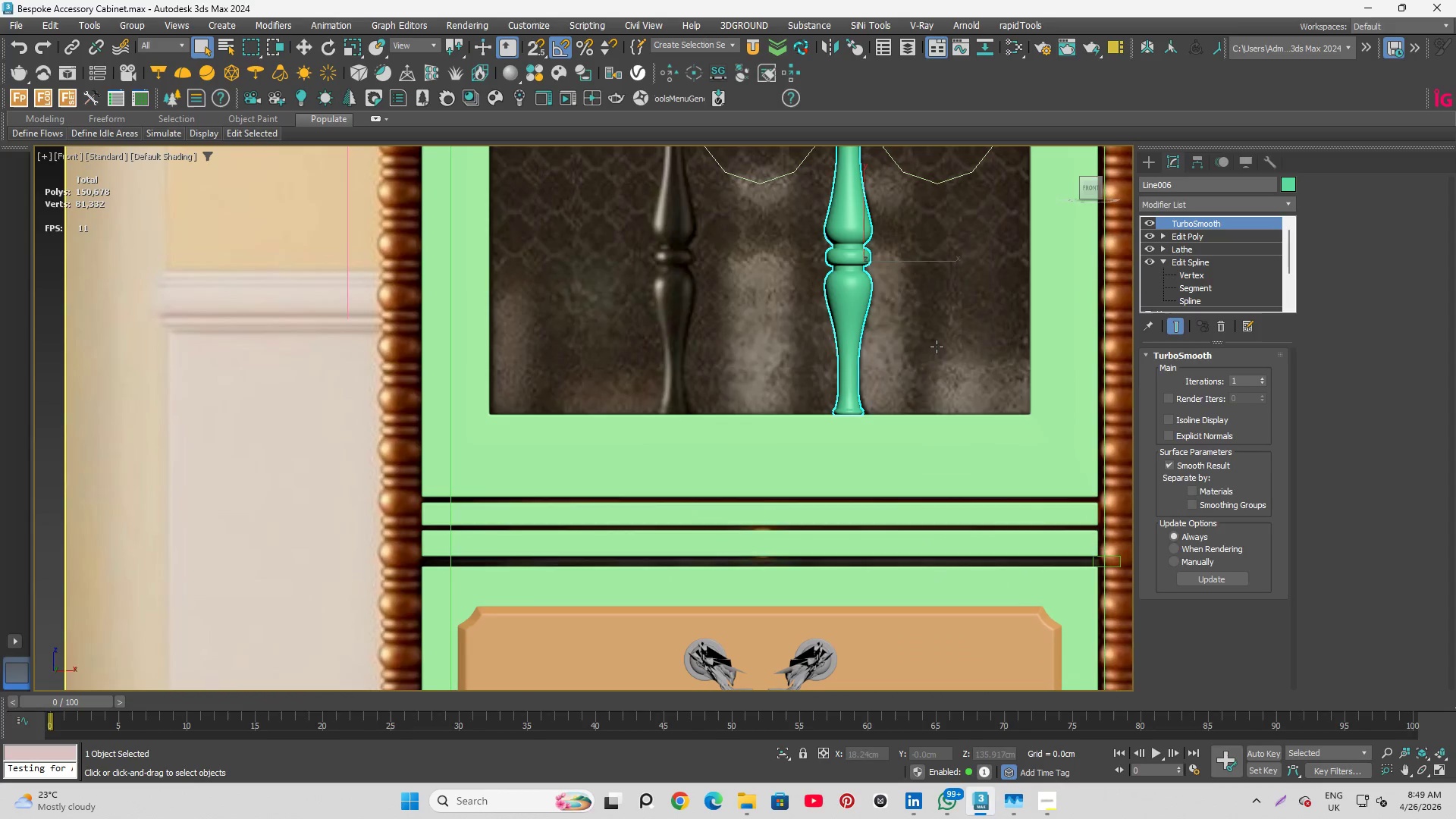 
left_click([937, 347])
 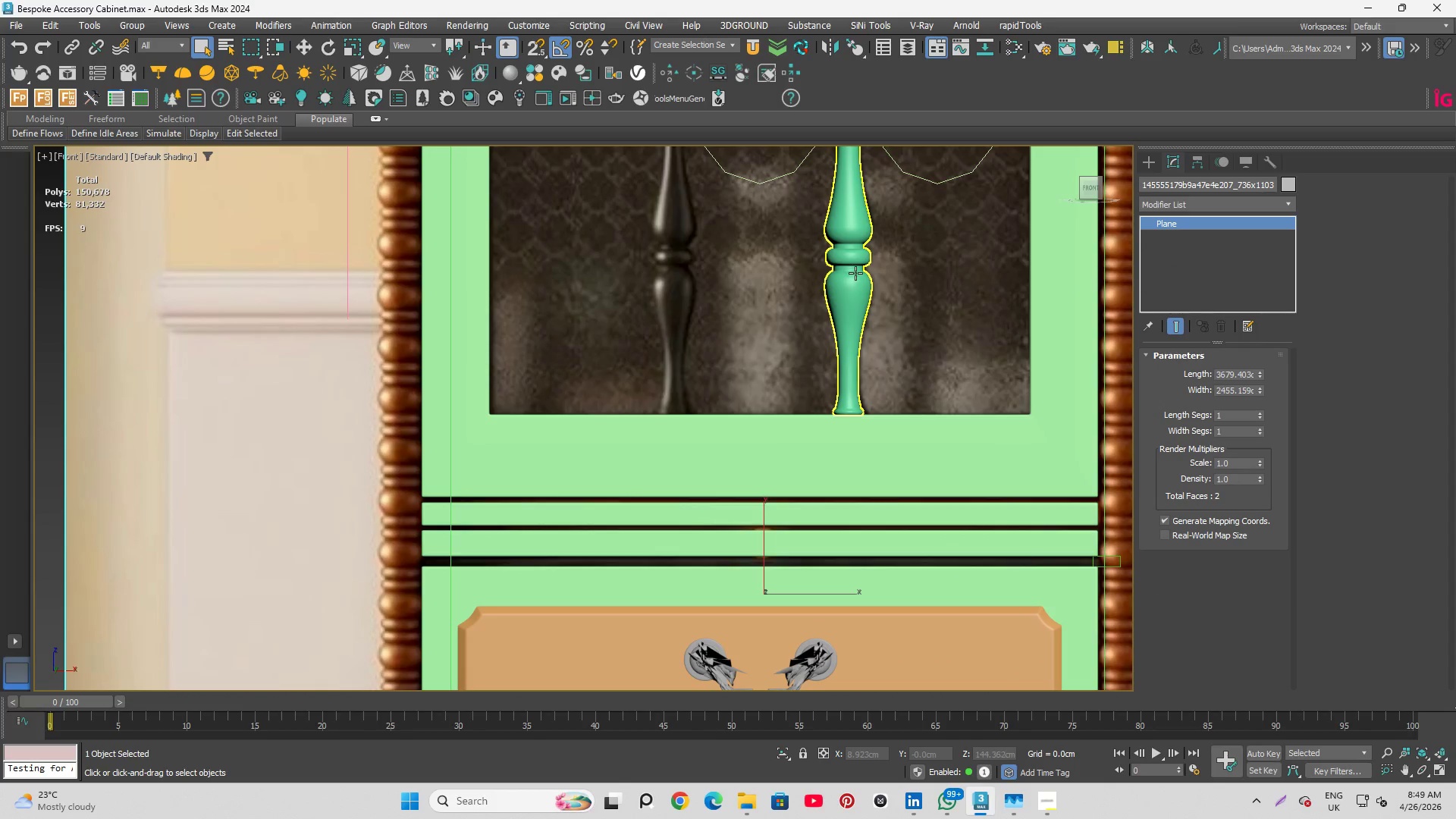 
left_click([858, 272])
 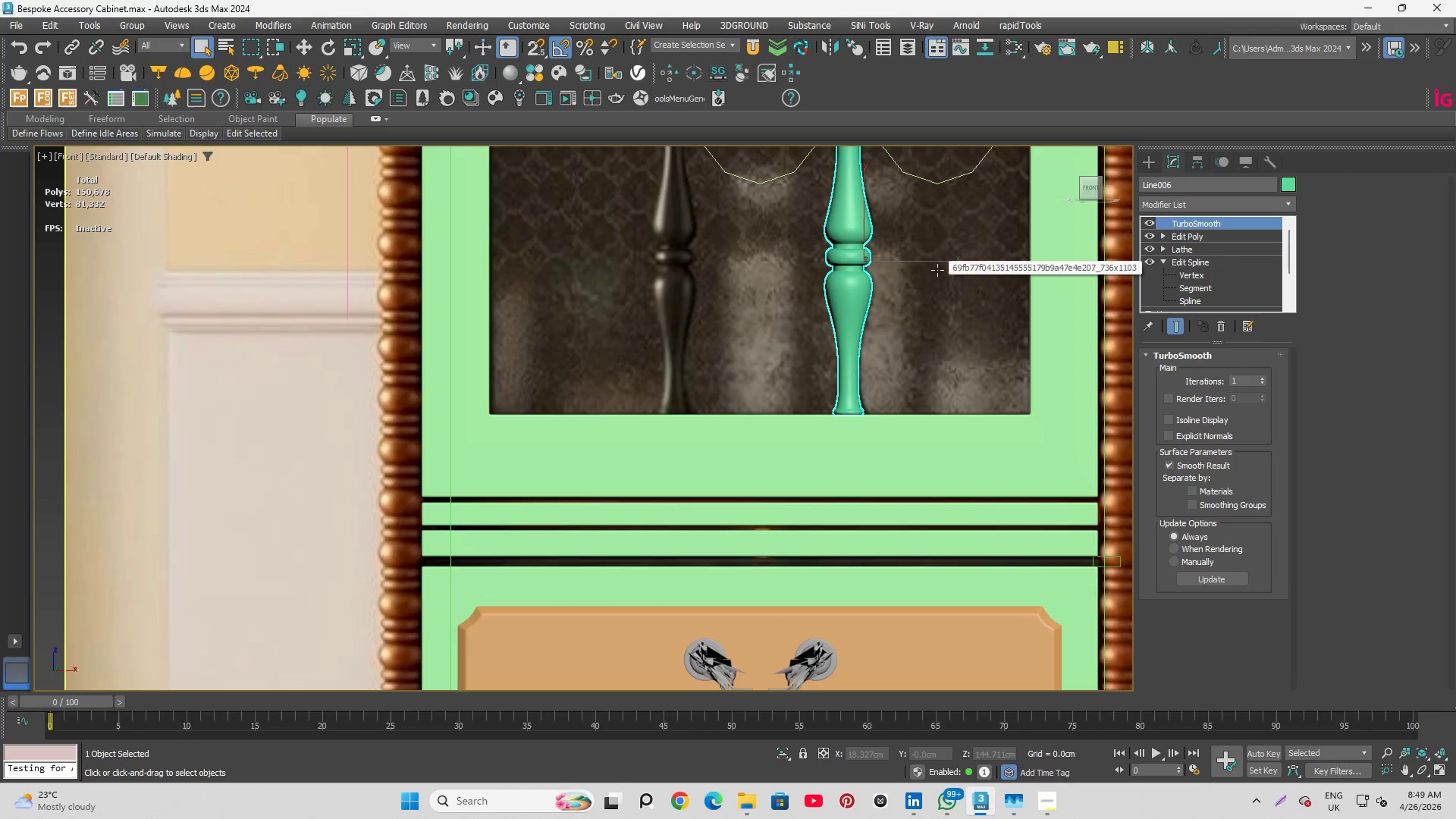 
wait(7.56)
 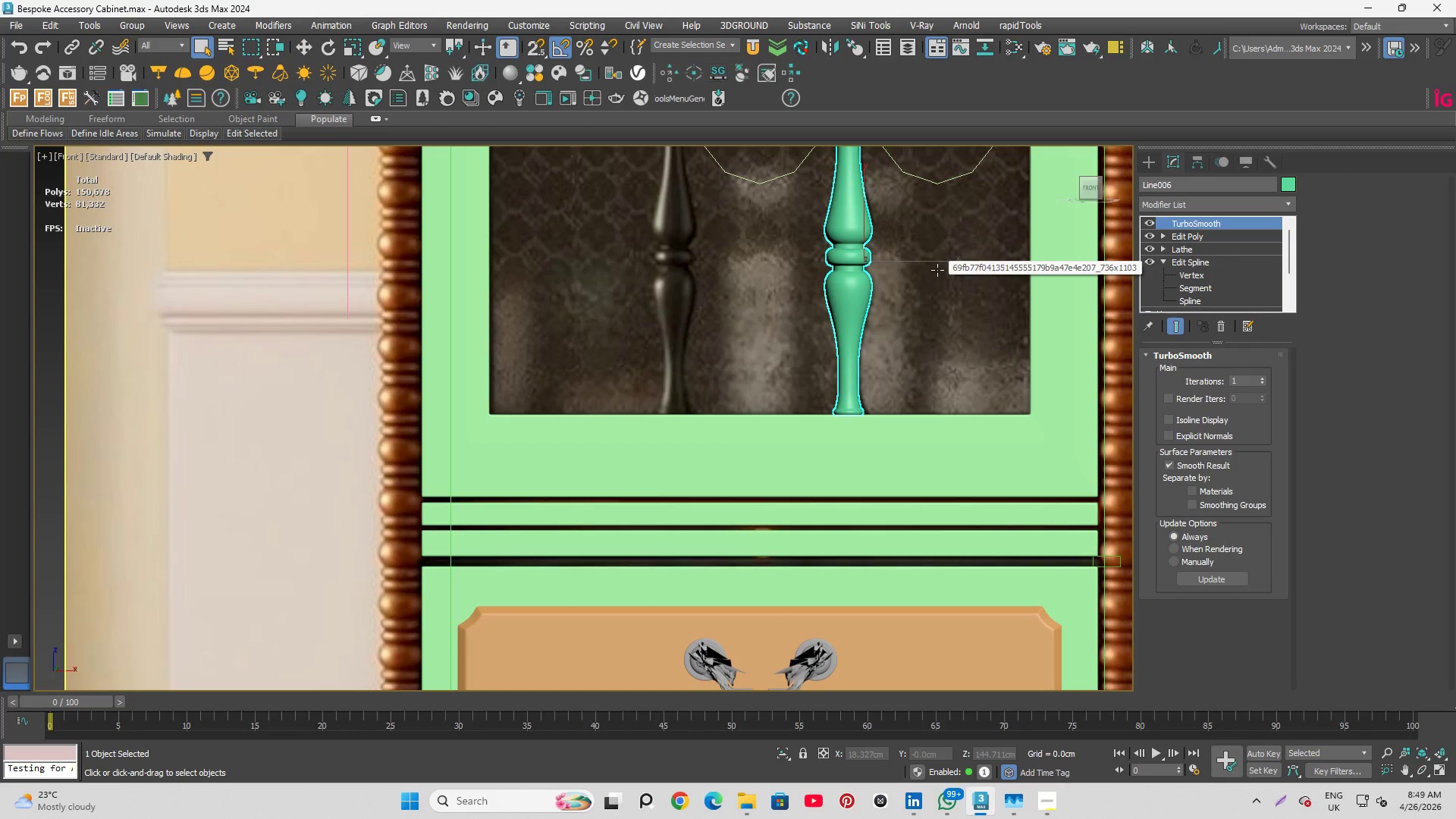 
scroll: coordinate [967, 331], scroll_direction: none, amount: 0.0
 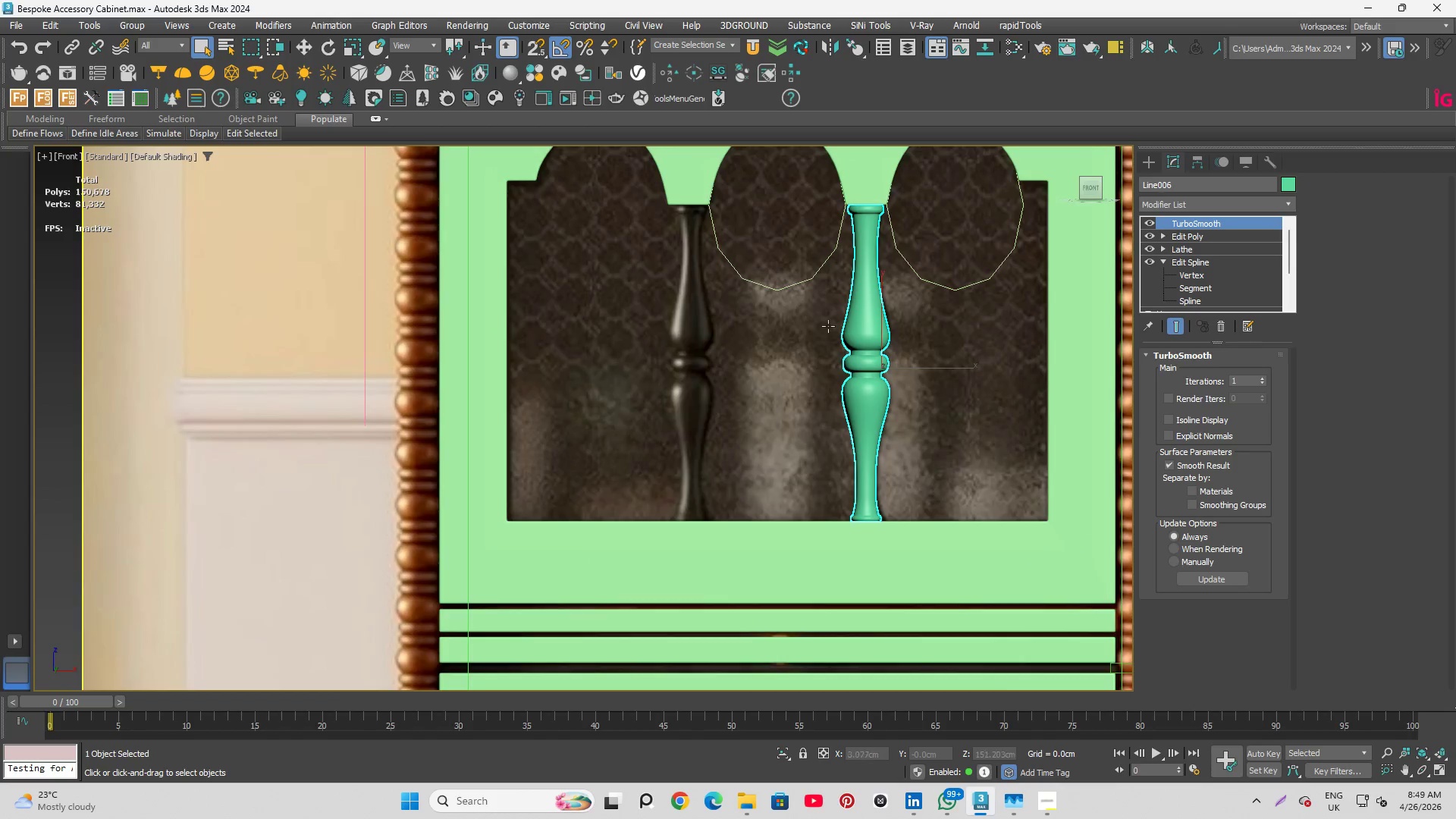 
key(W)
 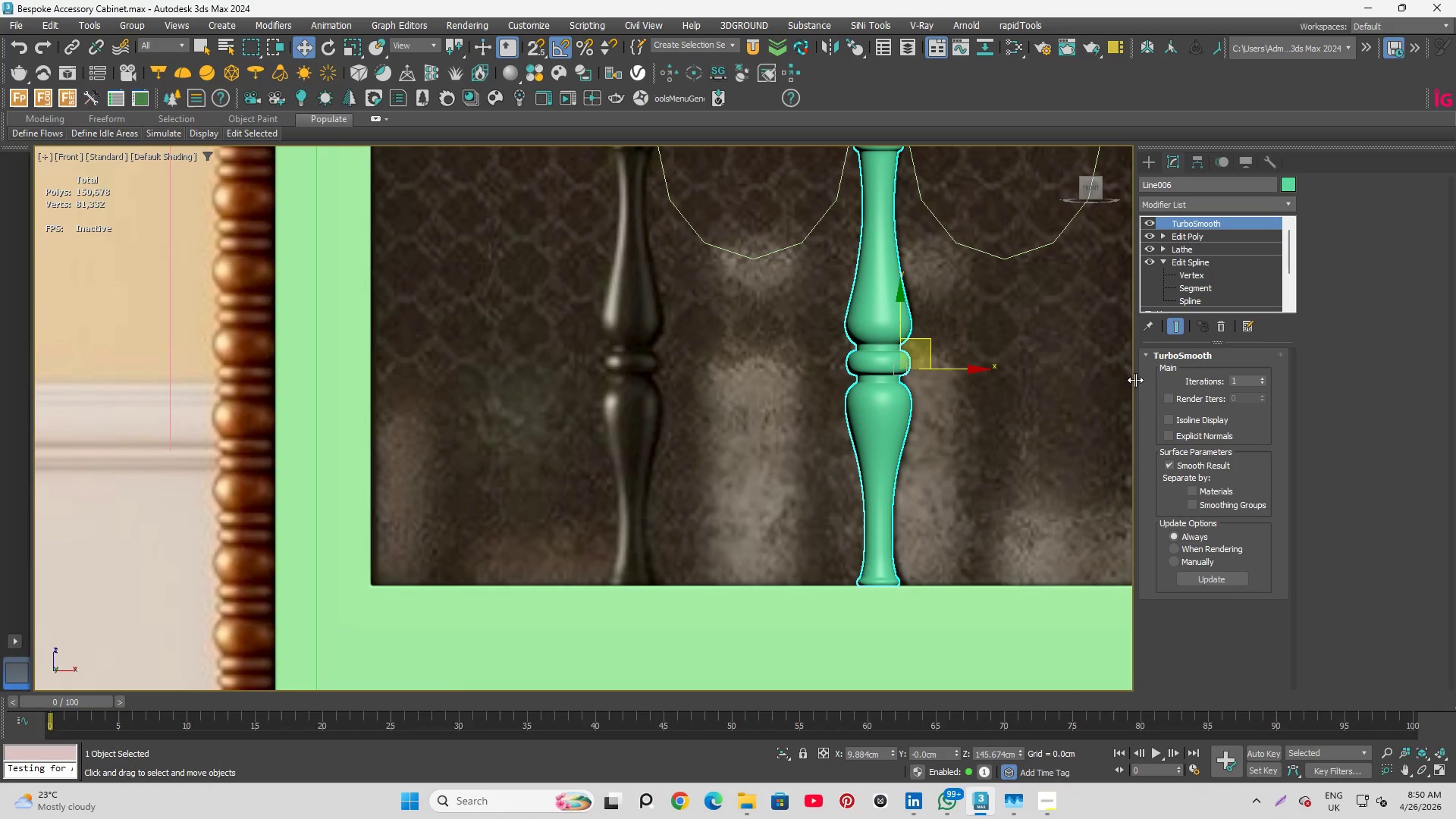 
scroll: coordinate [850, 364], scroll_direction: up, amount: 1.0
 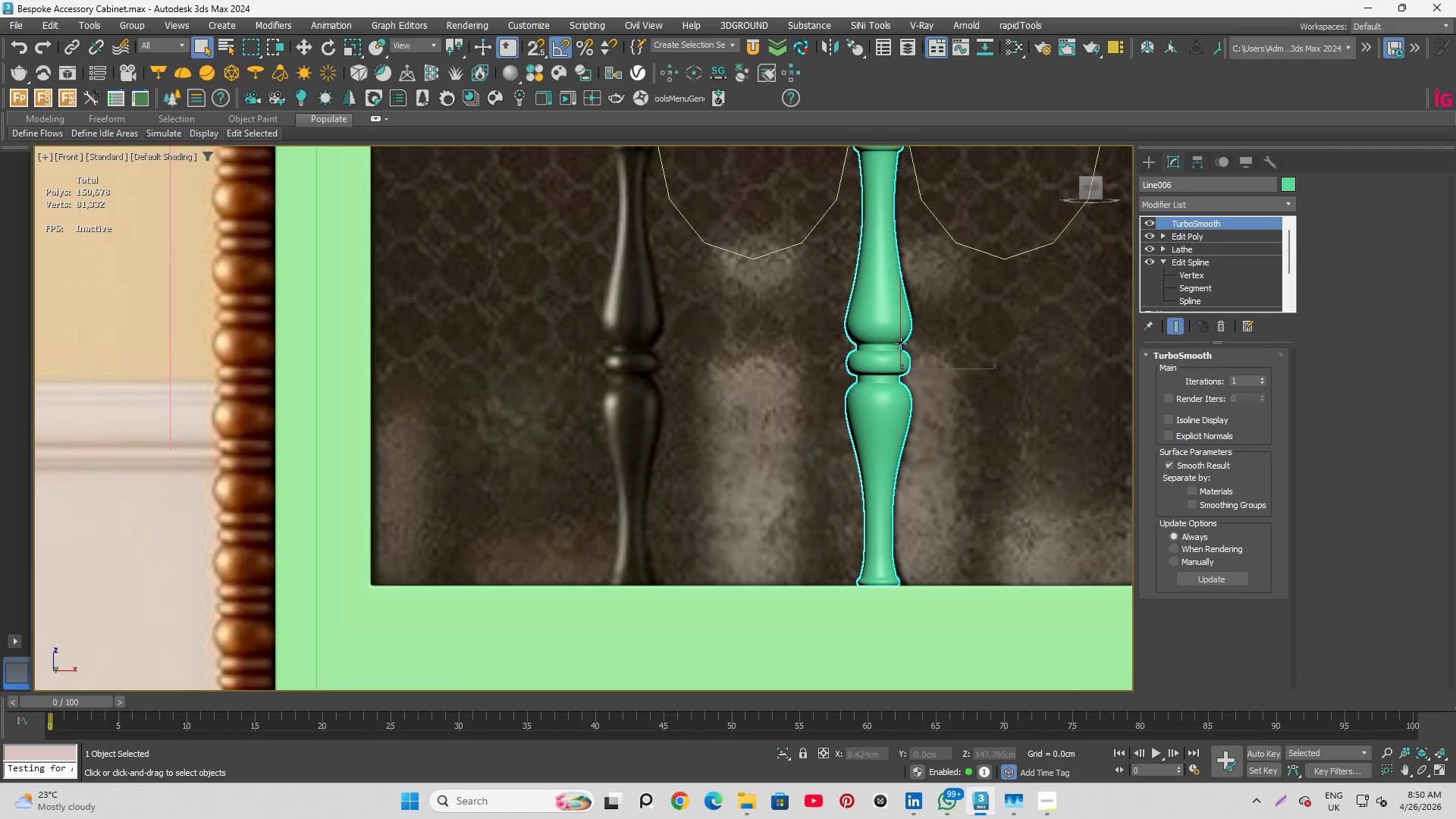 
scroll: coordinate [964, 395], scroll_direction: down, amount: 3.0
 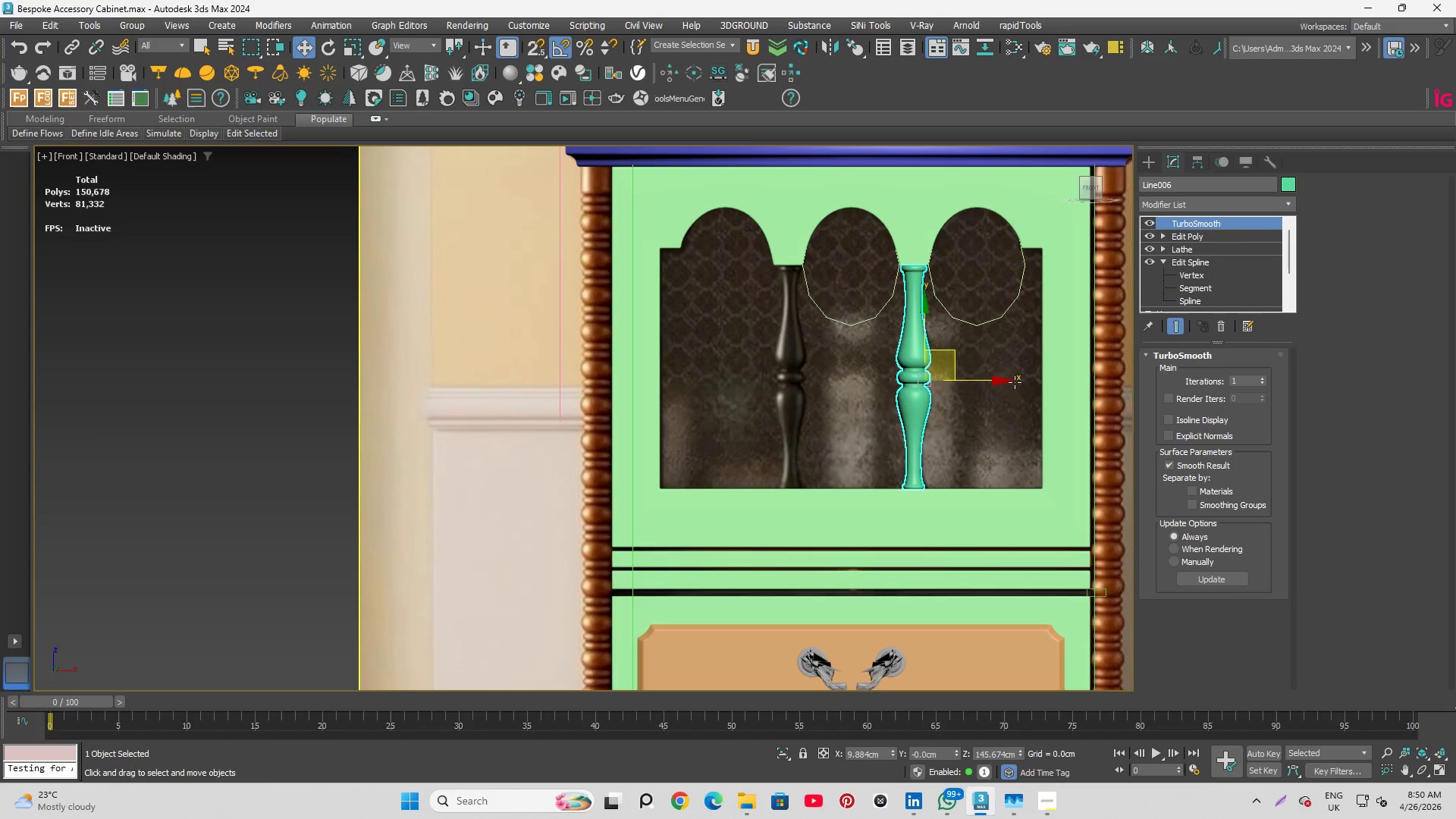 
scroll: coordinate [930, 318], scroll_direction: up, amount: 5.0
 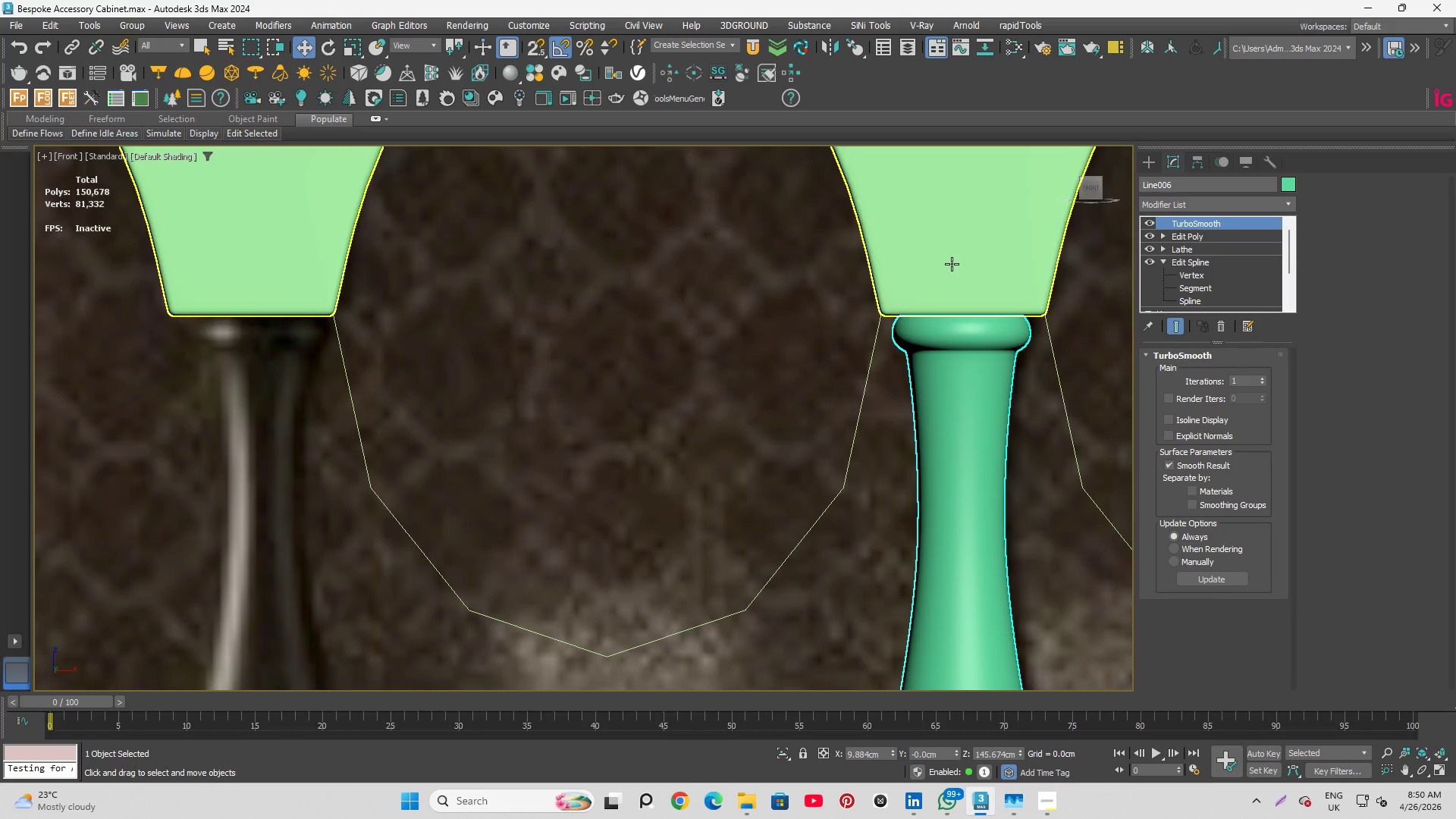 
key(F4)
 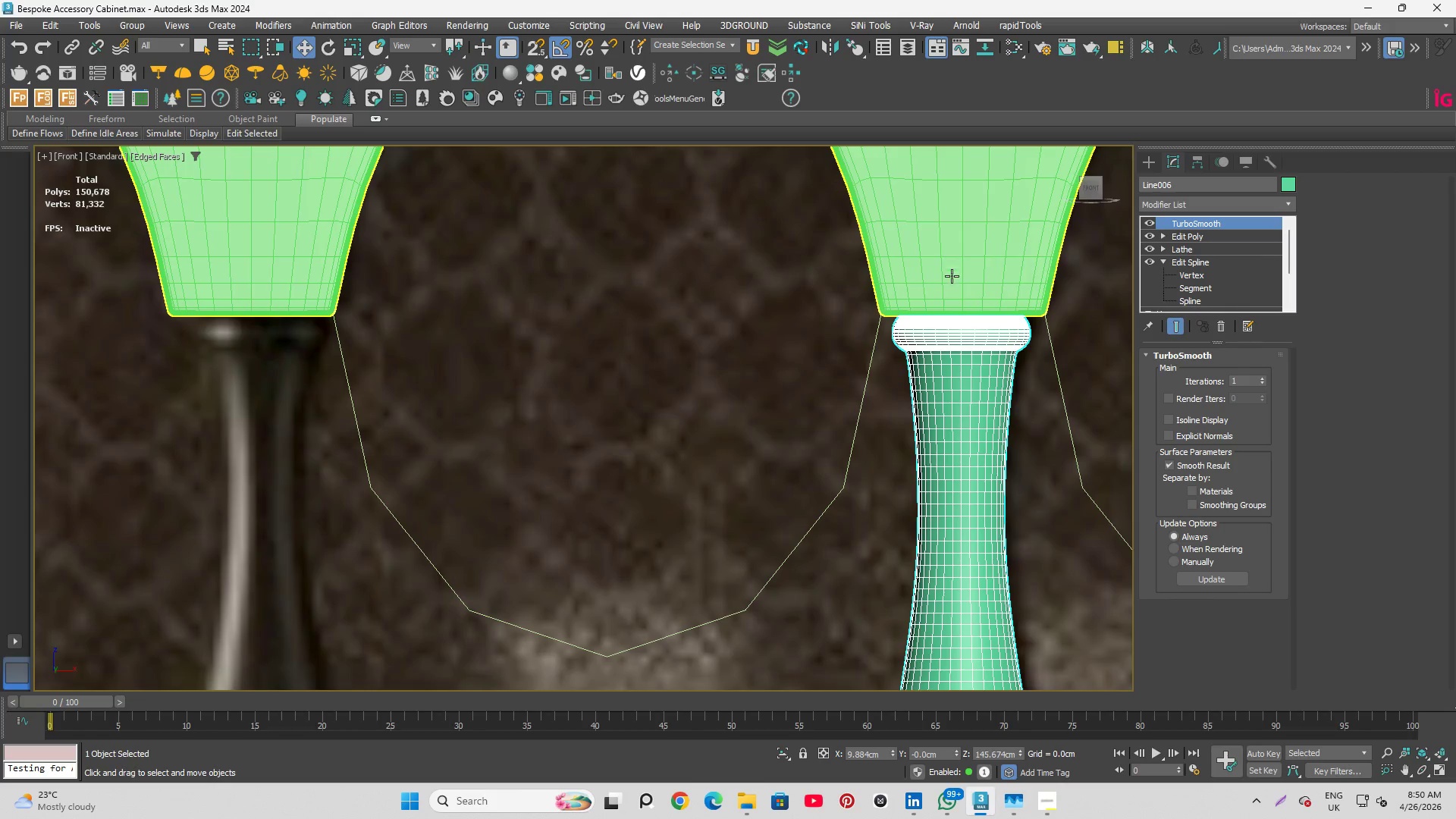 
scroll: coordinate [945, 302], scroll_direction: up, amount: 3.0
 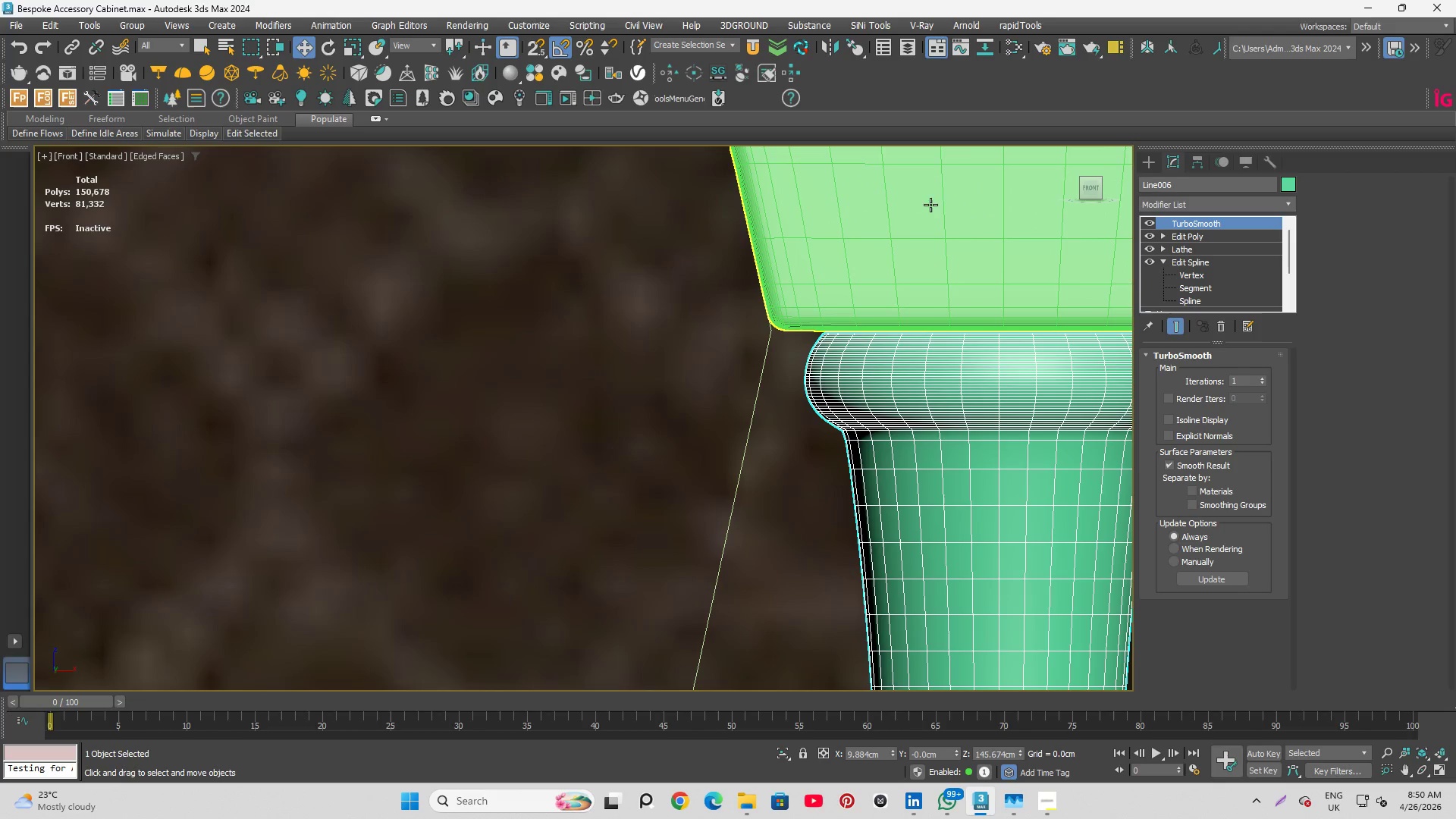 
scroll: coordinate [937, 240], scroll_direction: down, amount: 1.0
 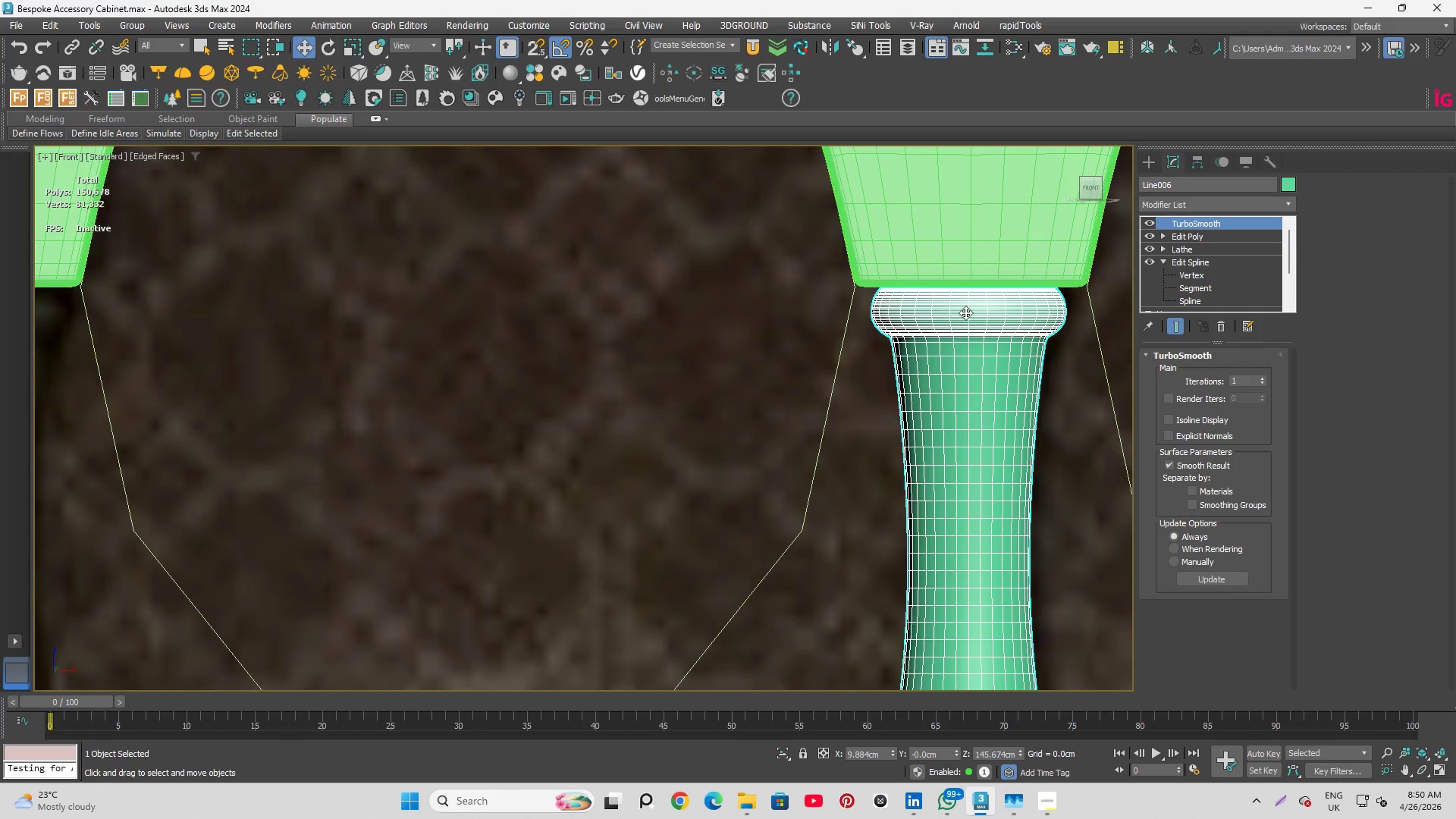 
scroll: coordinate [843, 330], scroll_direction: up, amount: 3.0
 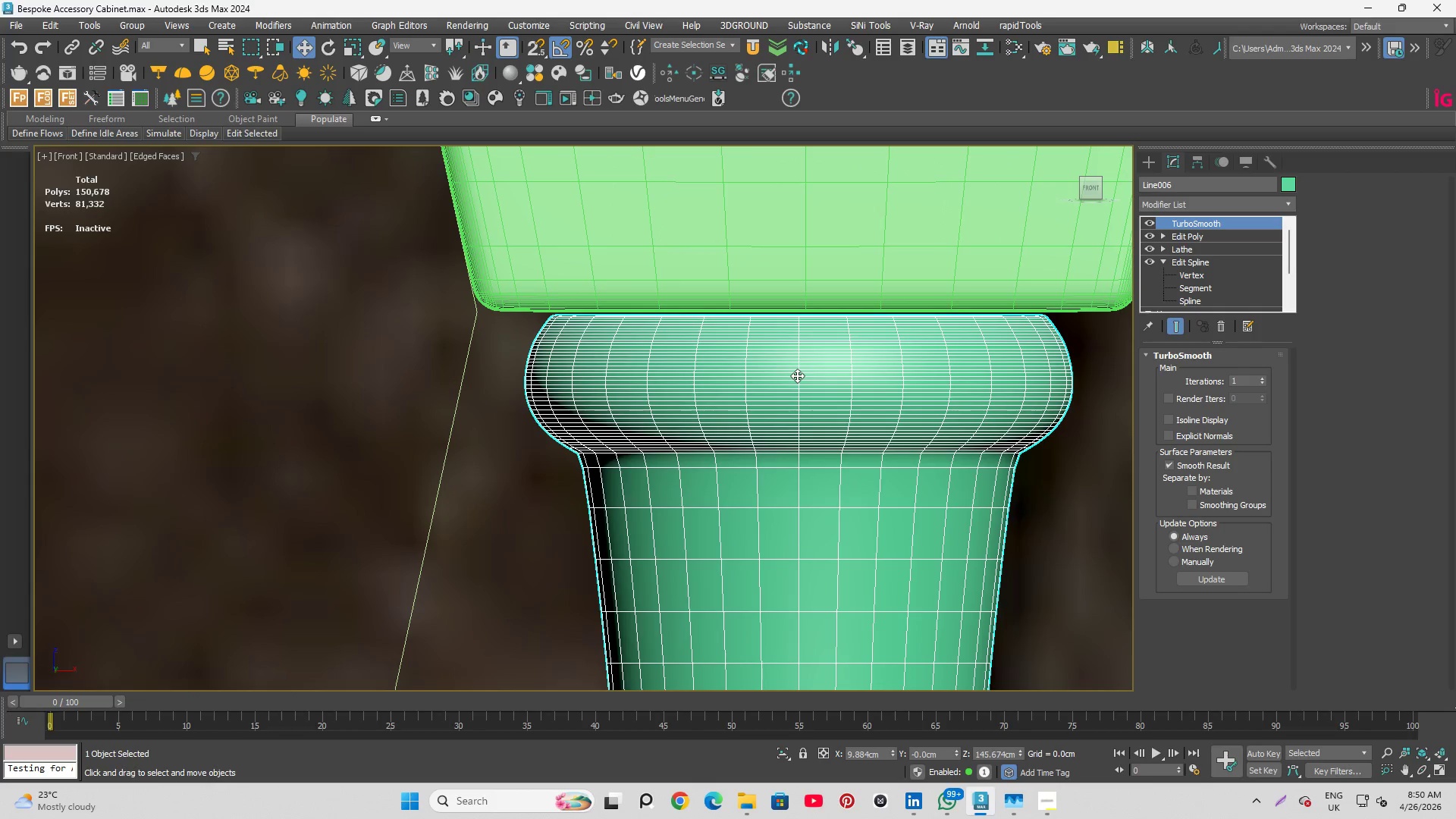 
left_click([797, 375])
 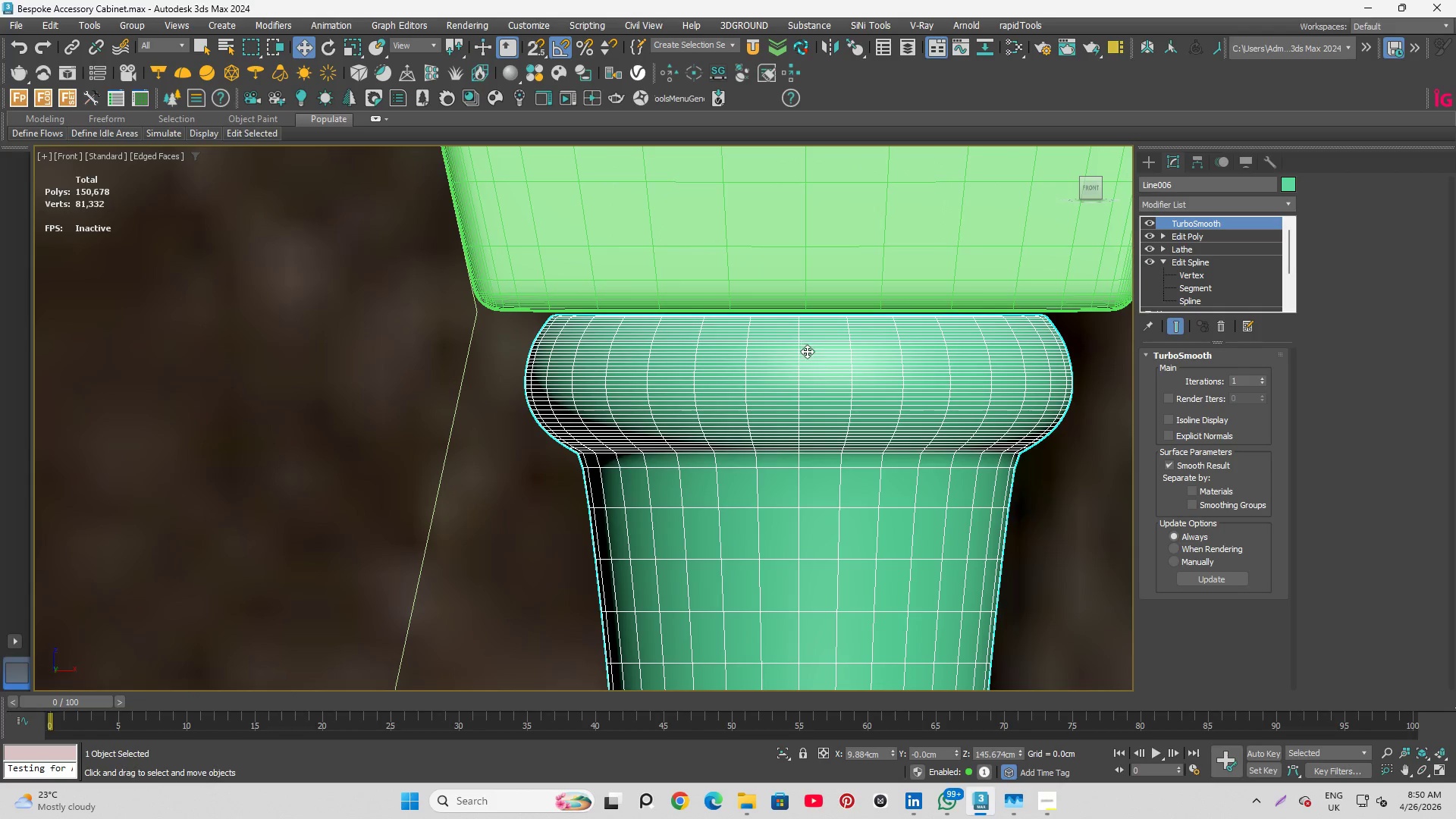 
key(W)
 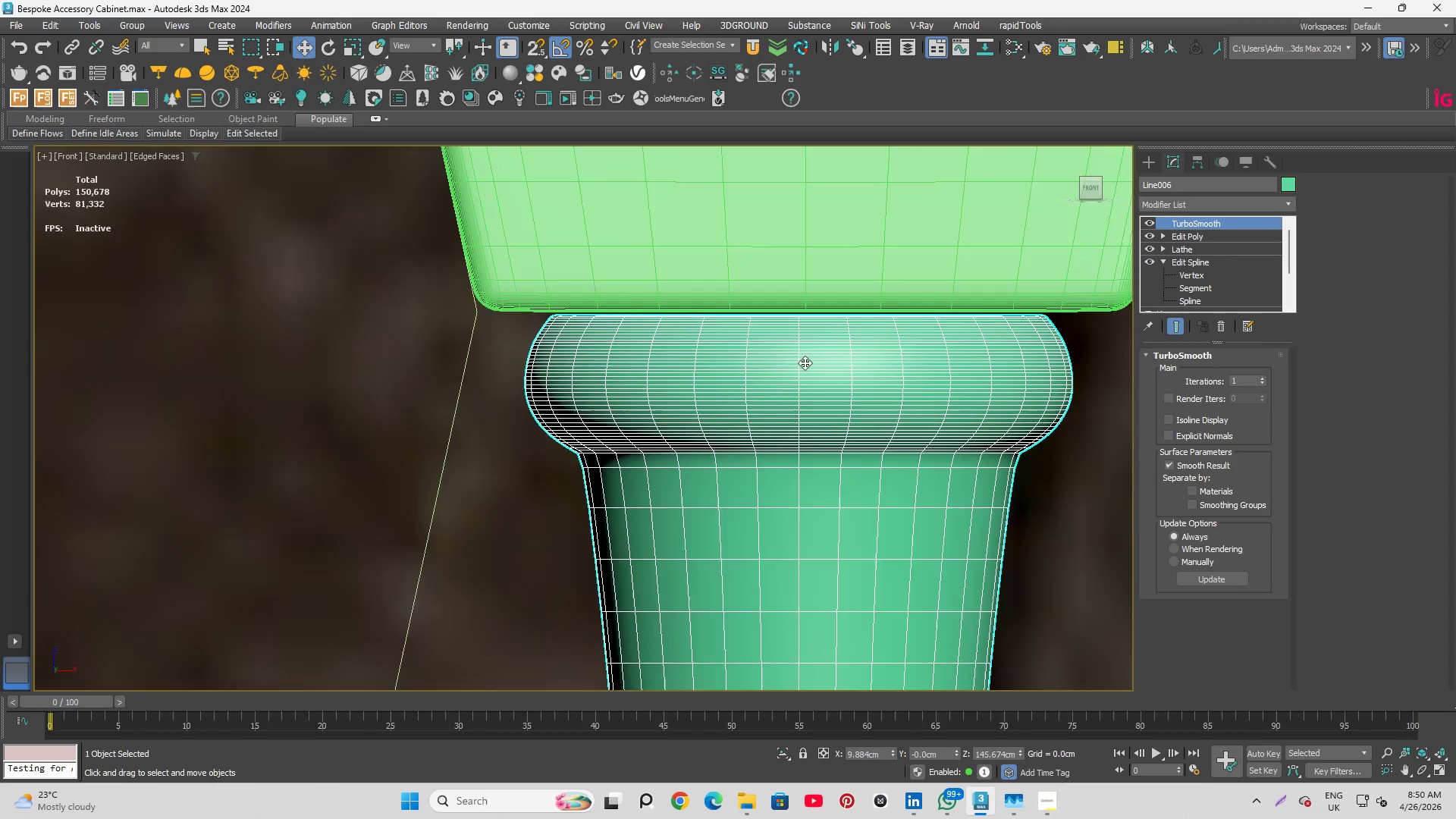 
scroll: coordinate [807, 358], scroll_direction: down, amount: 7.0
 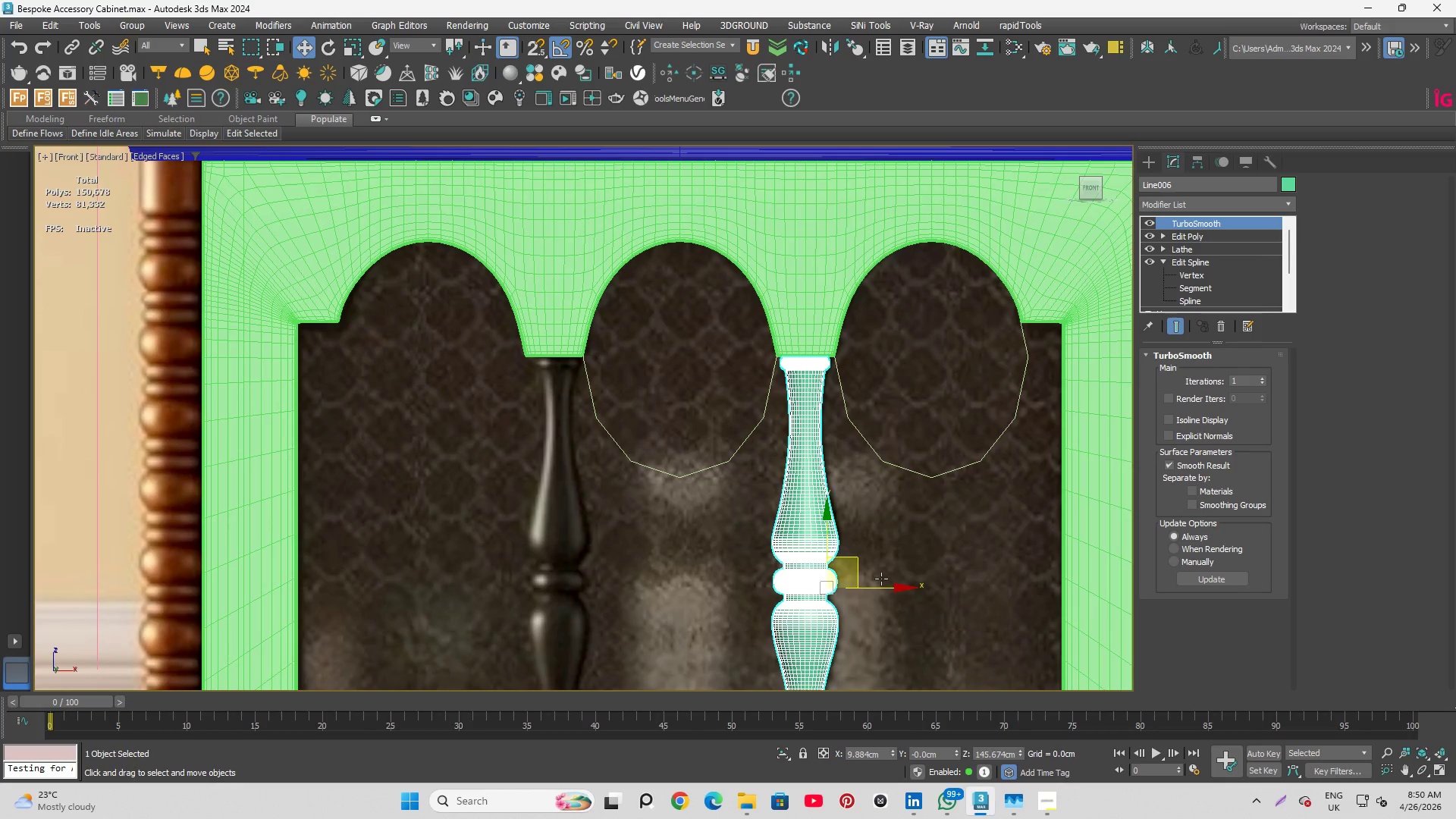 
left_click([895, 587])
 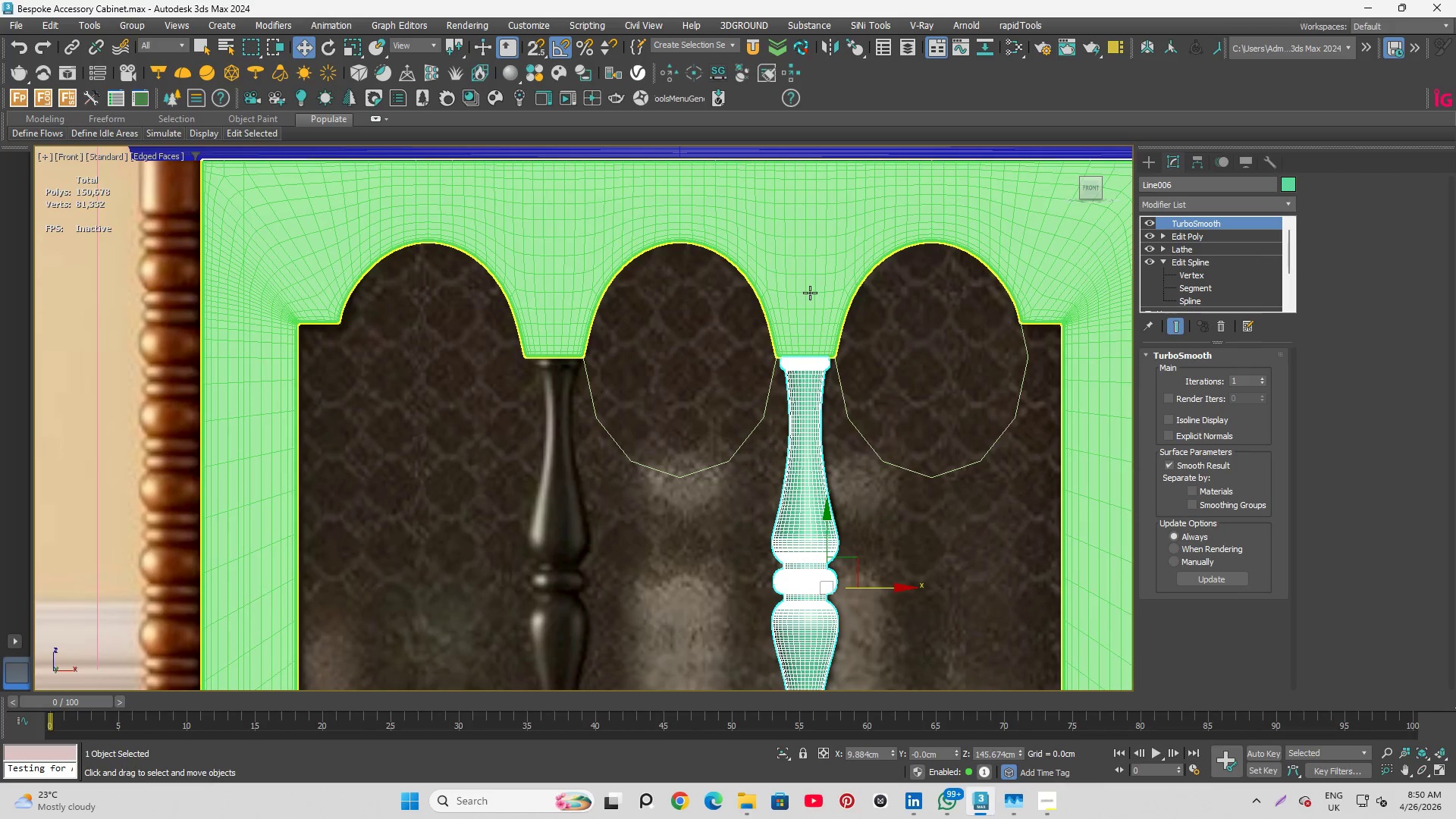 
scroll: coordinate [836, 337], scroll_direction: up, amount: 7.0
 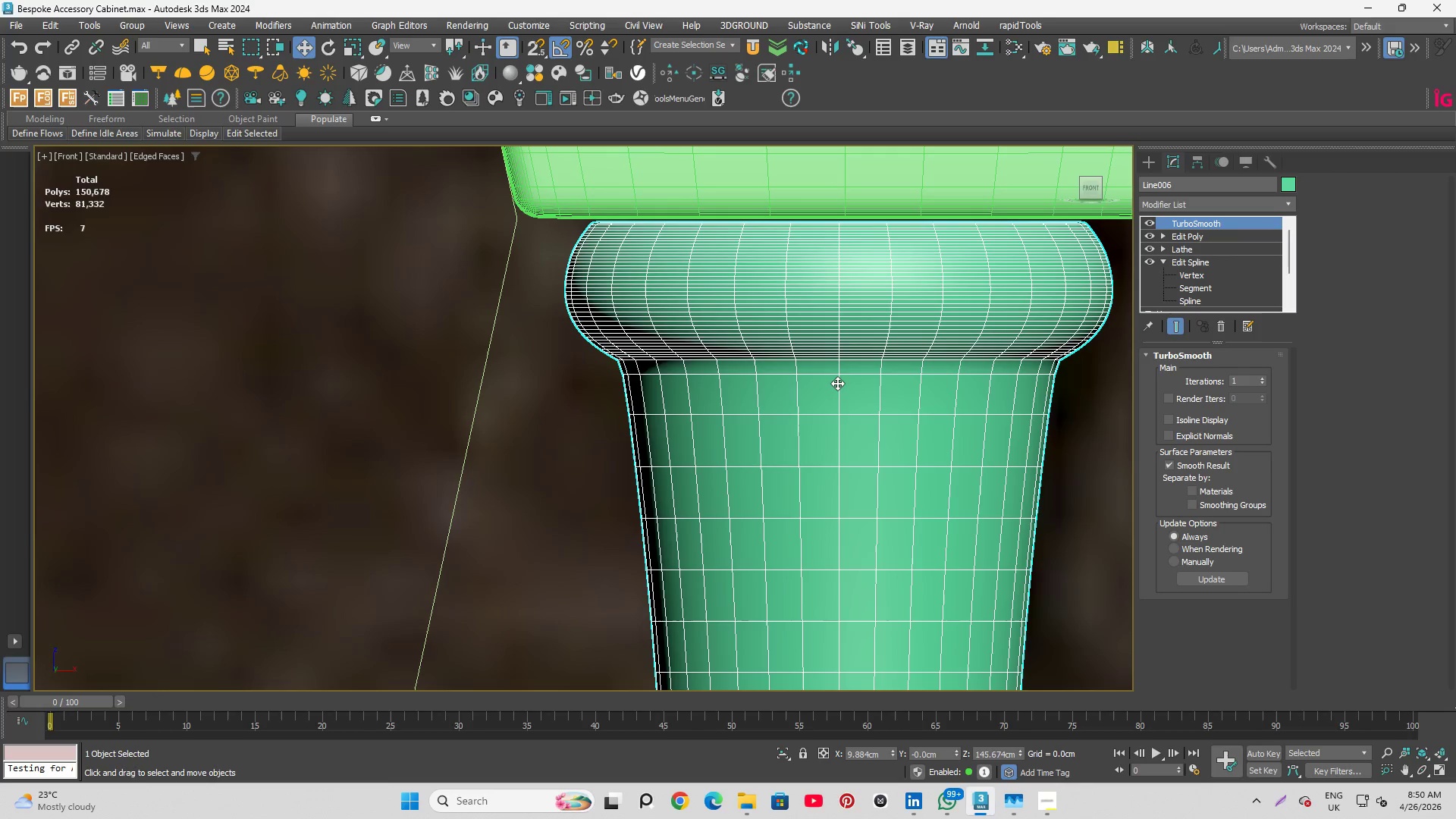 
key(S)
 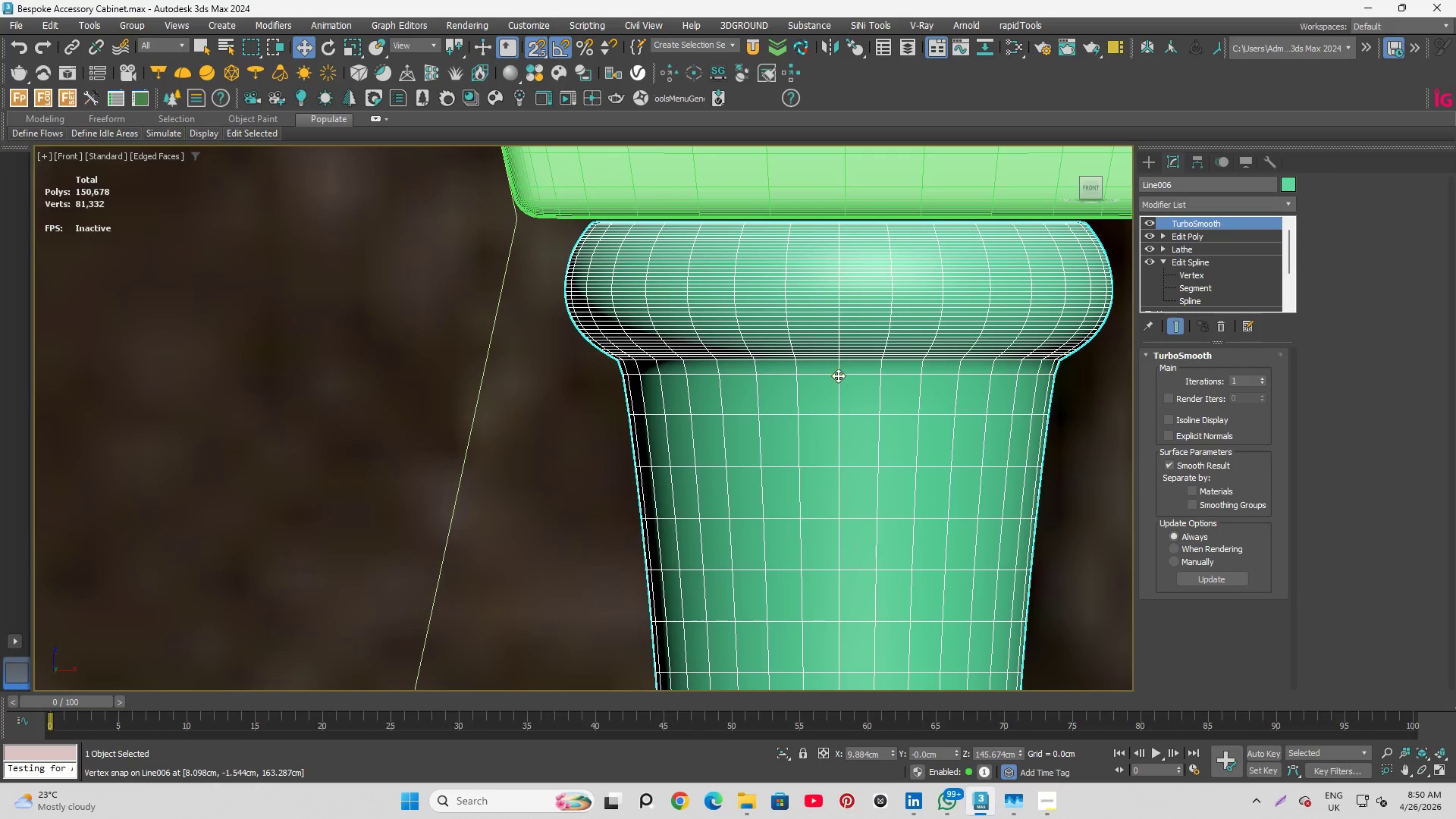 
left_click_drag(start_coordinate=[838, 375], to_coordinate=[841, 186])
 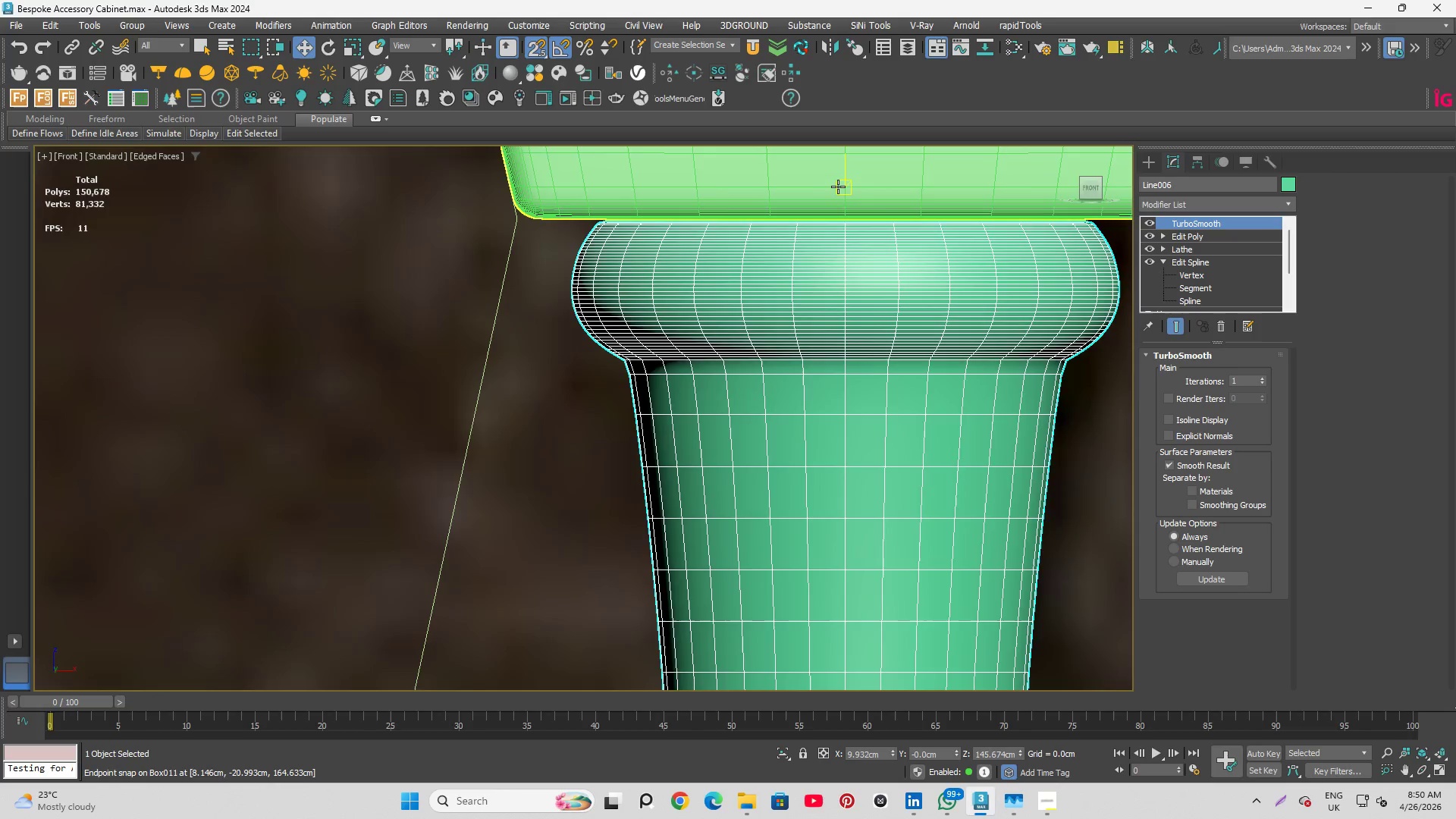 
scroll: coordinate [841, 189], scroll_direction: down, amount: 8.0
 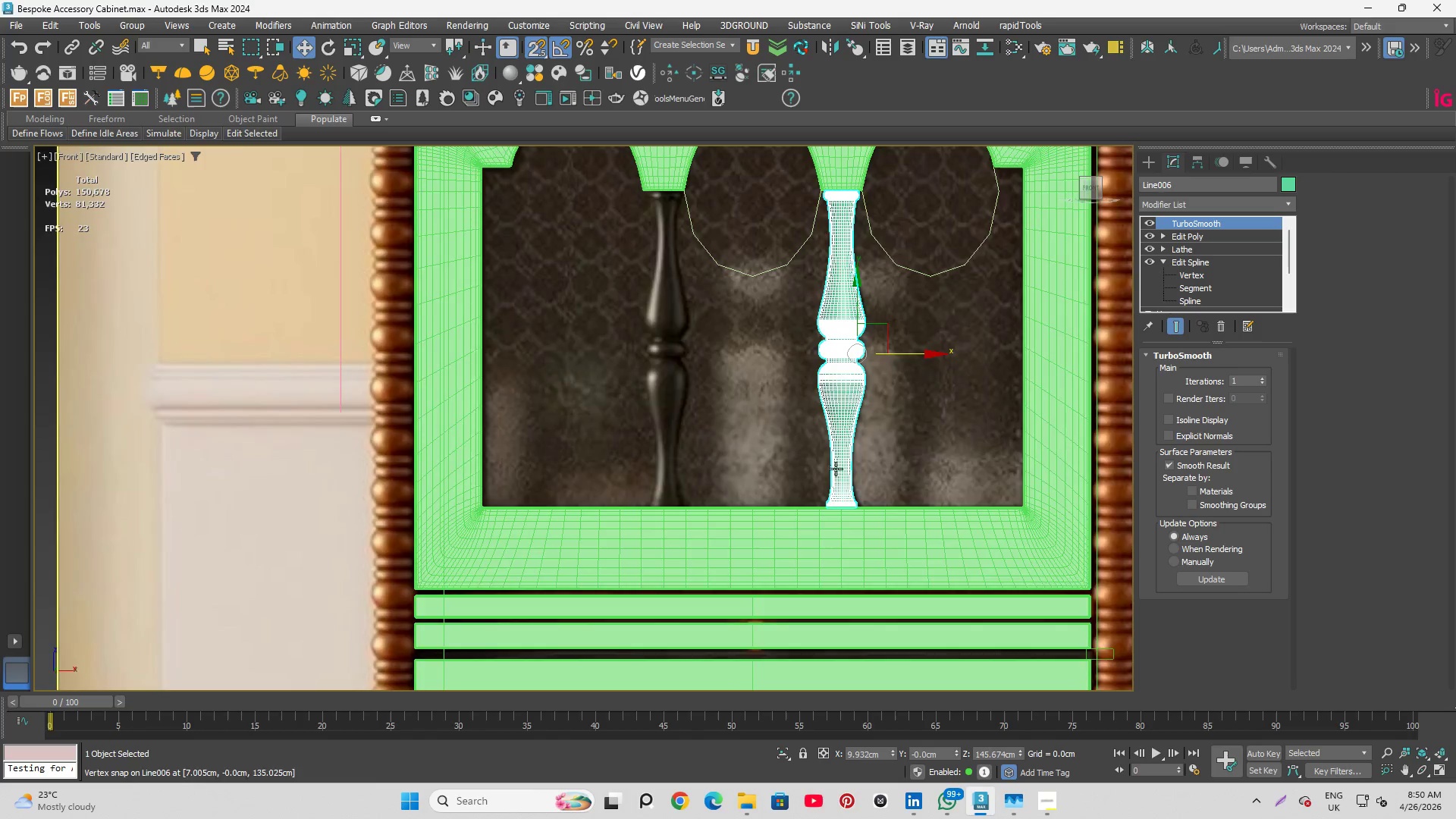 
scroll: coordinate [228, 441], scroll_direction: up, amount: 19.0
 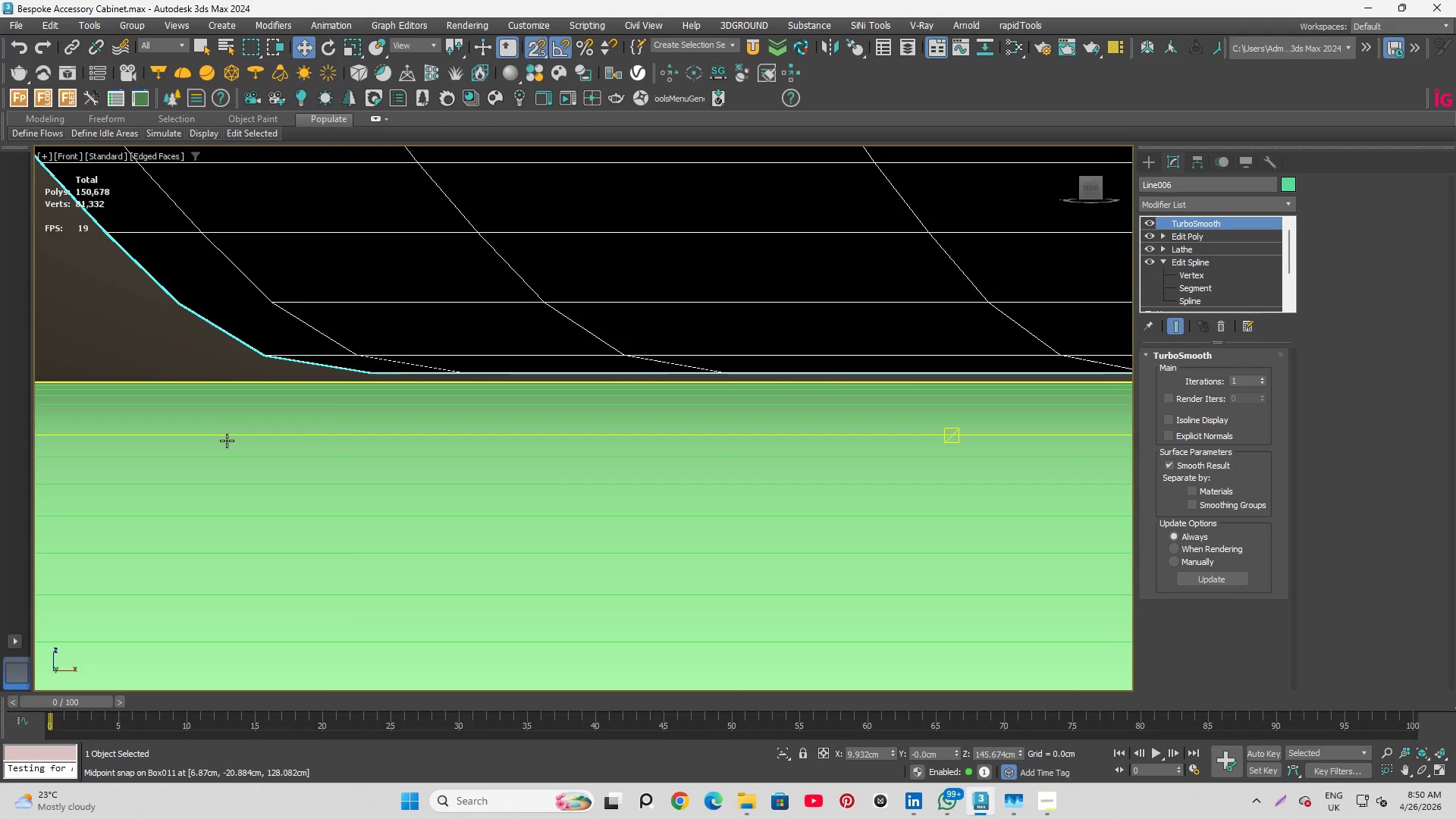 
hold_key(key=ShiftLeft, duration=1.81)
 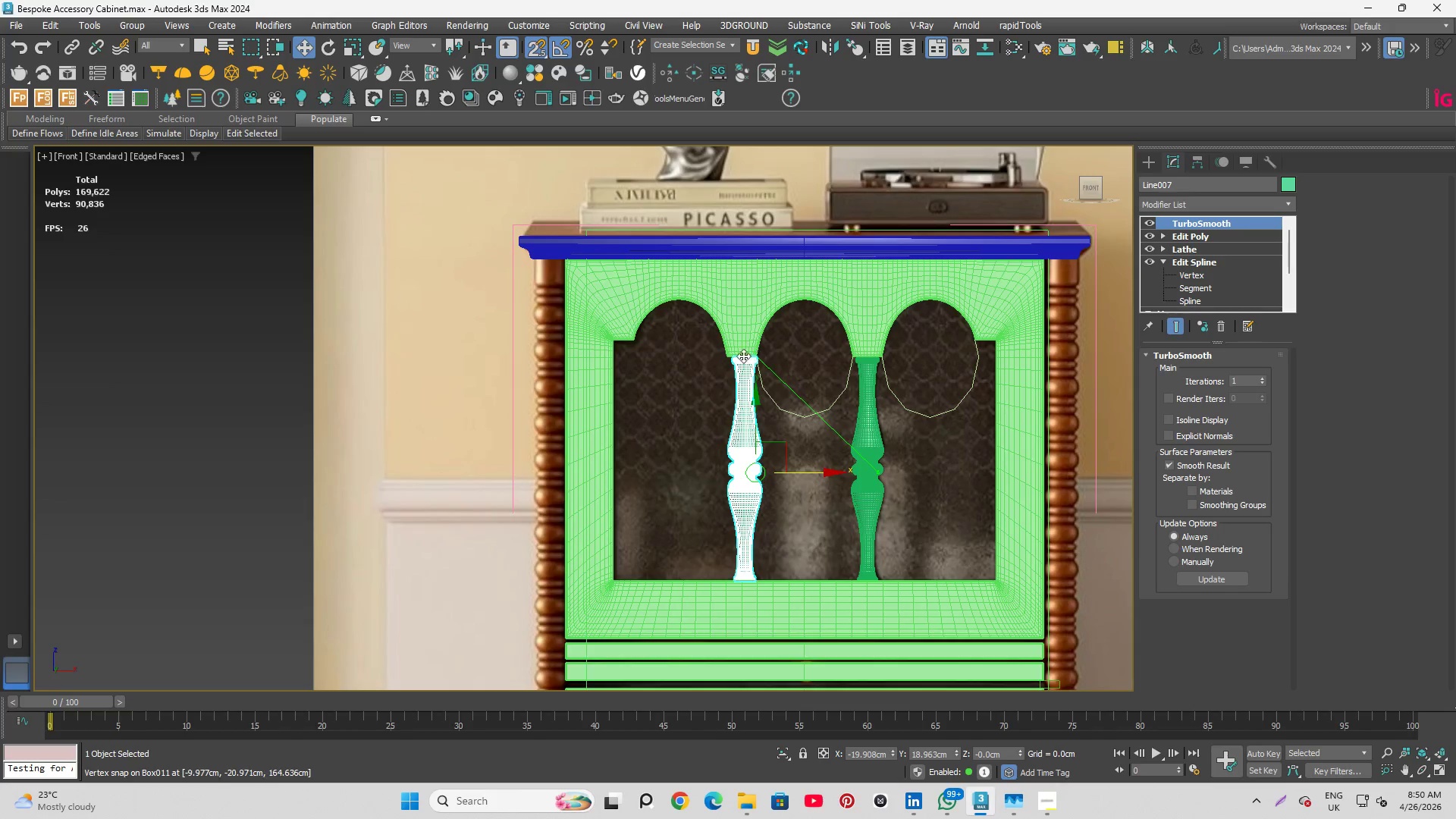 
scroll: coordinate [896, 408], scroll_direction: down, amount: 19.0
 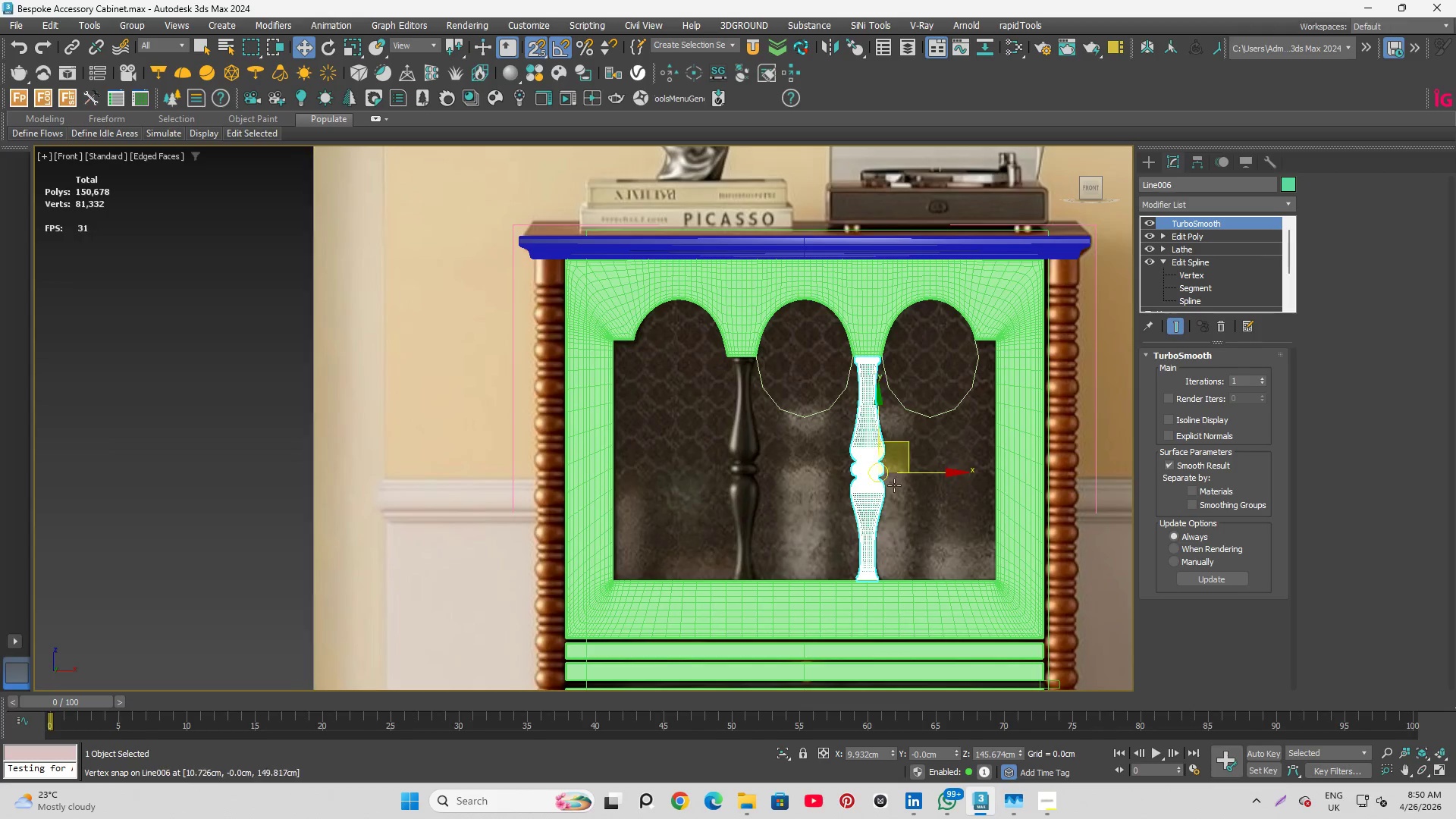 
left_click_drag(start_coordinate=[927, 473], to_coordinate=[742, 323])
 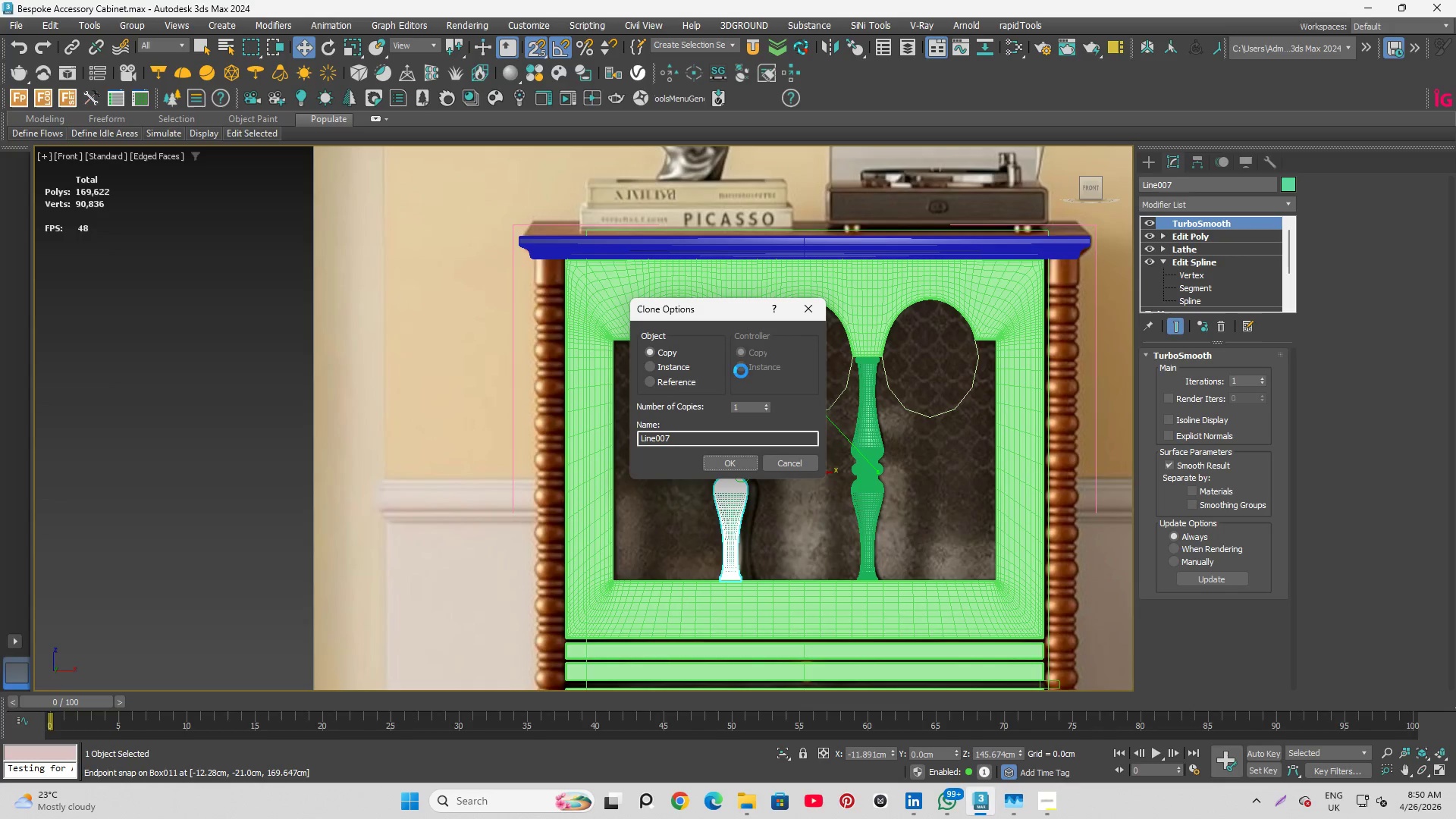 
scroll: coordinate [740, 359], scroll_direction: up, amount: 1.0
 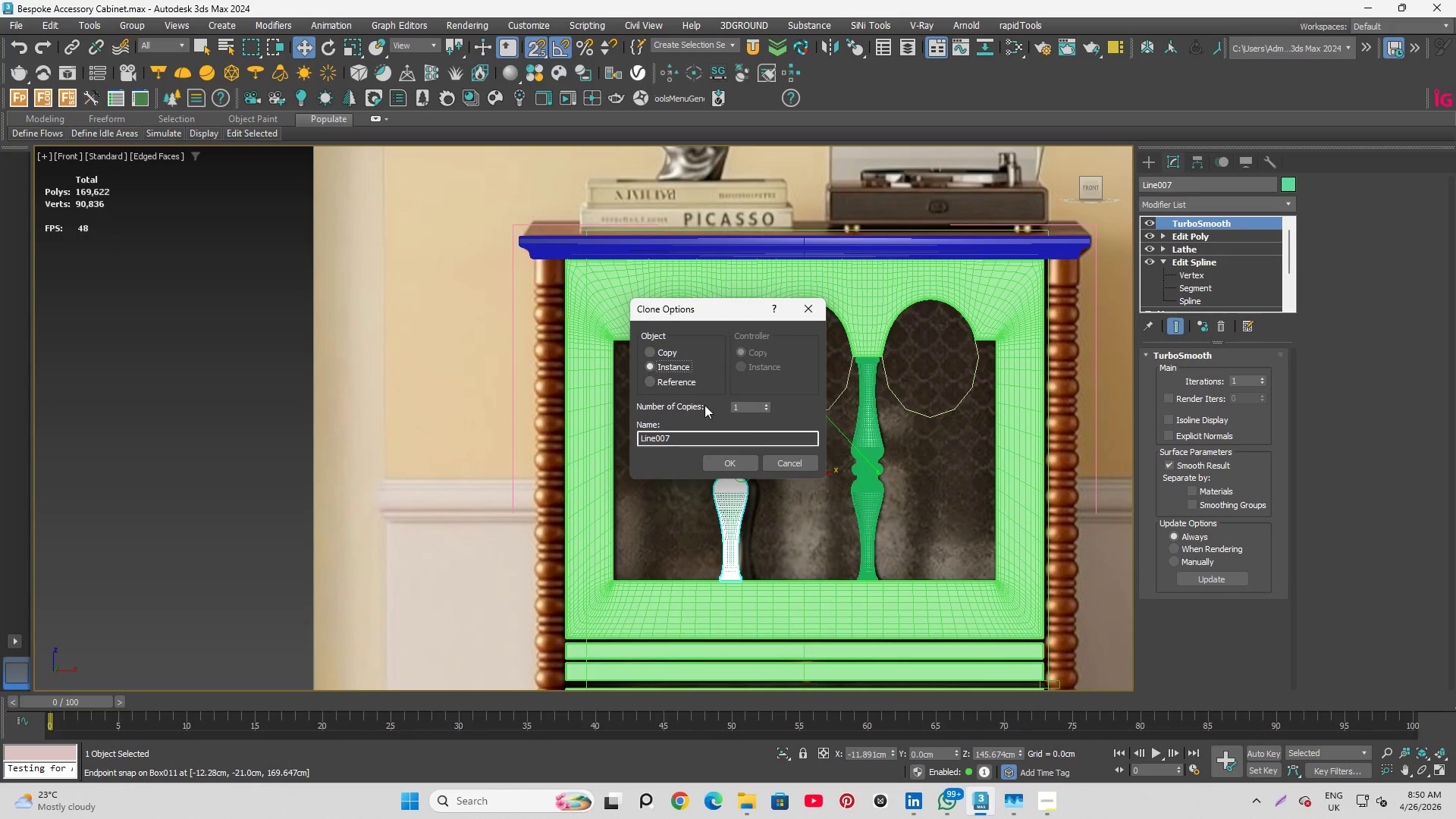 
left_click([739, 461])
 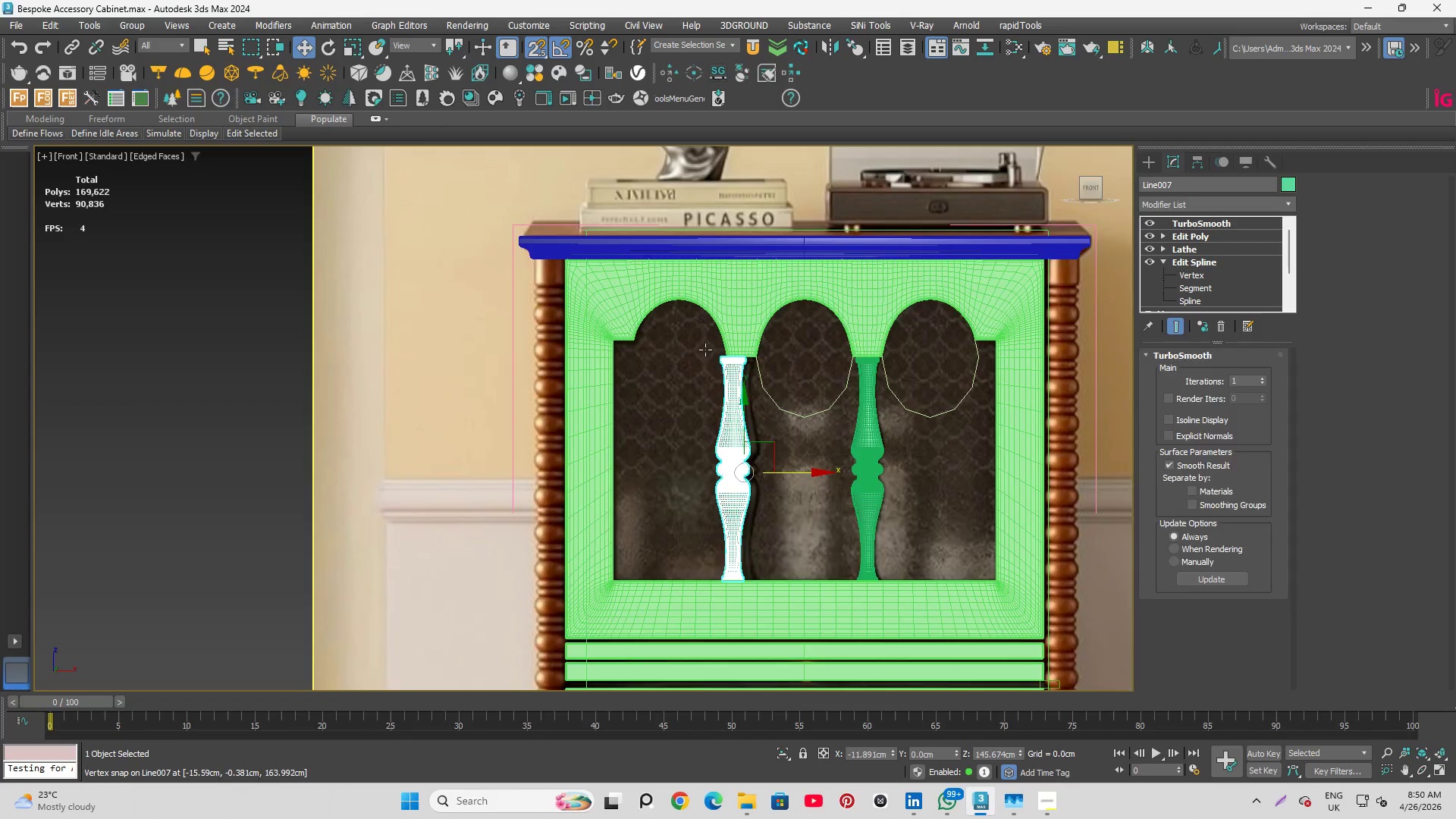 
scroll: coordinate [961, 332], scroll_direction: up, amount: 9.0
 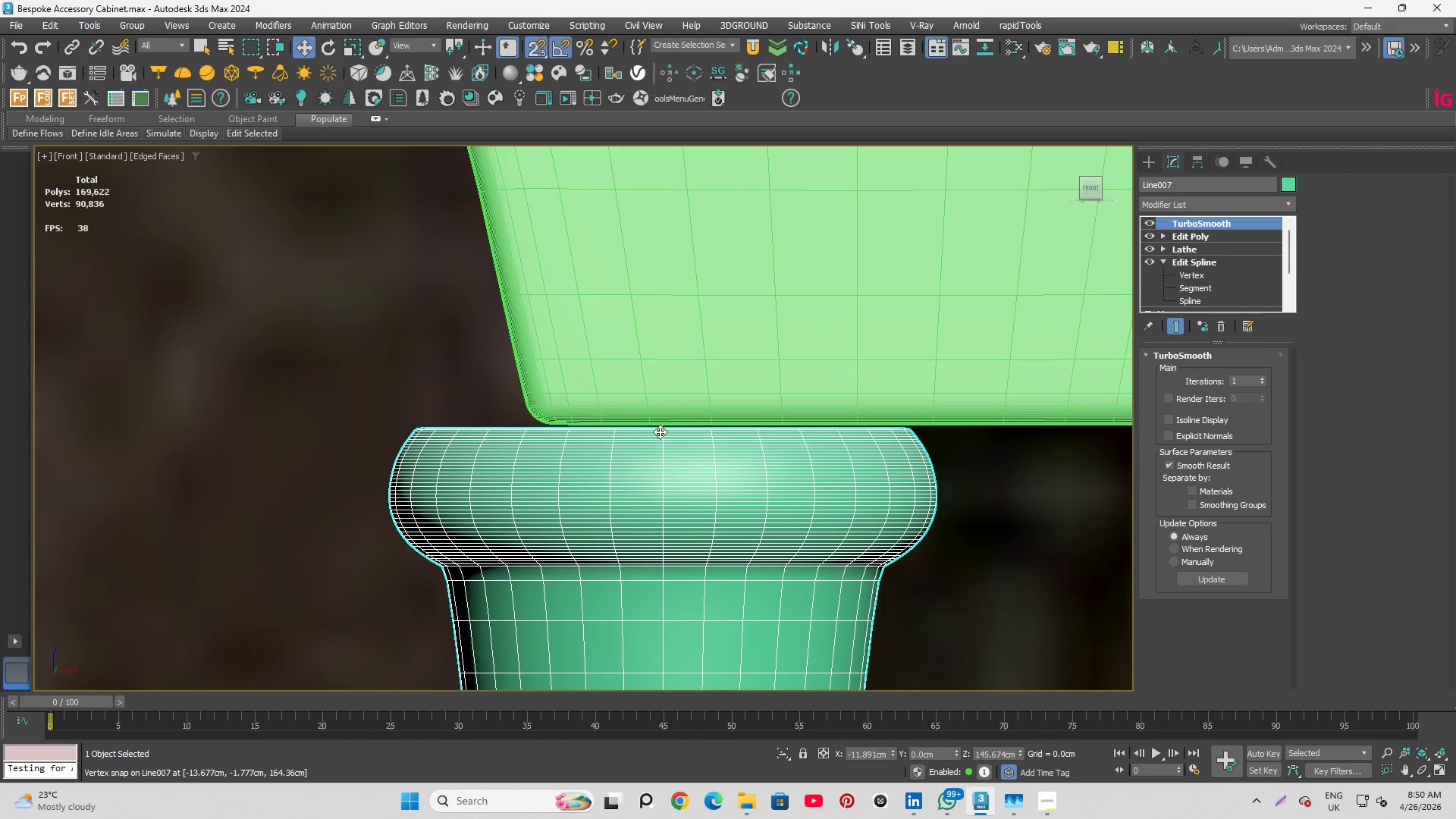 
left_click_drag(start_coordinate=[660, 431], to_coordinate=[854, 332])
 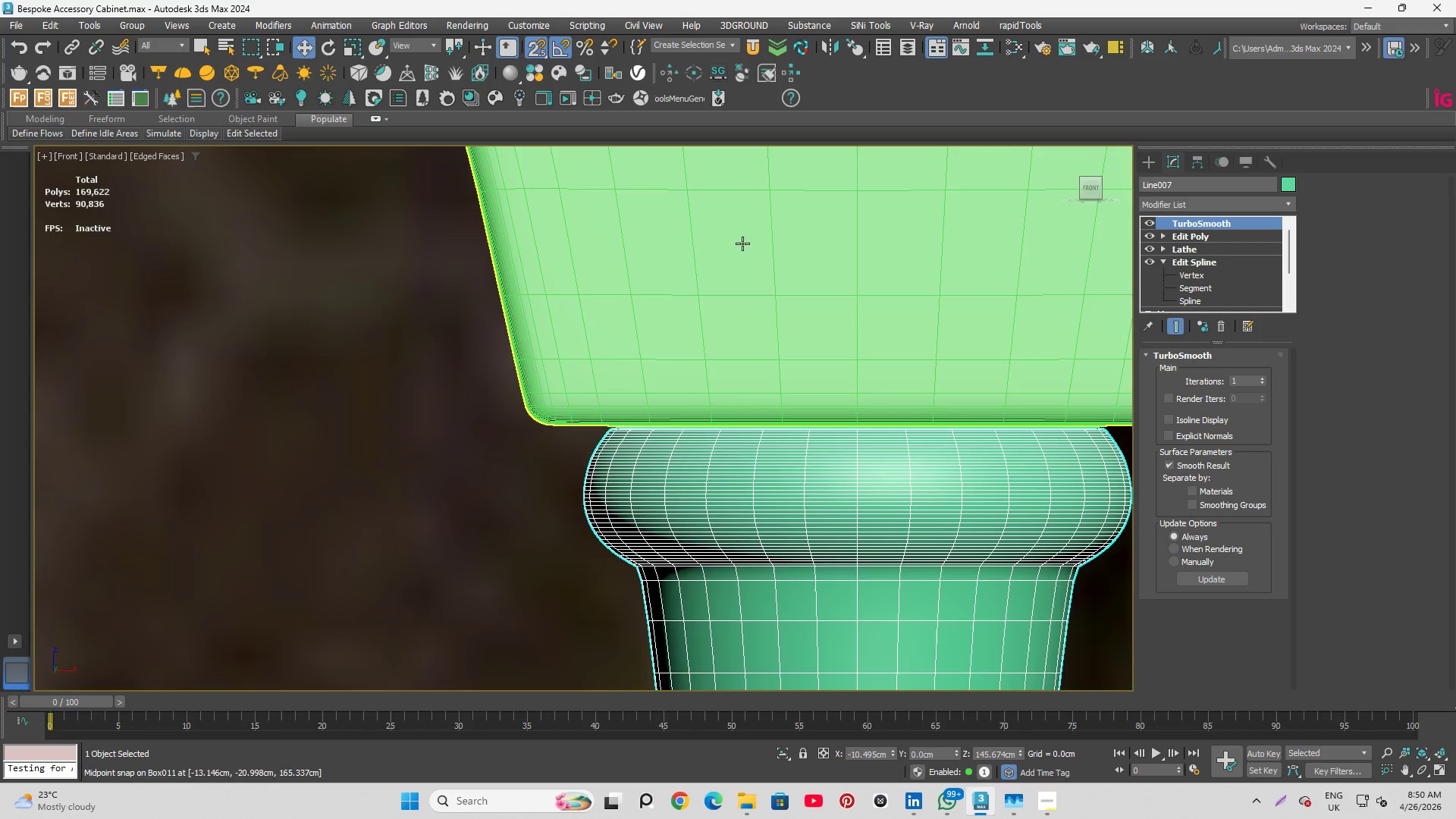 
scroll: coordinate [750, 241], scroll_direction: down, amount: 6.0
 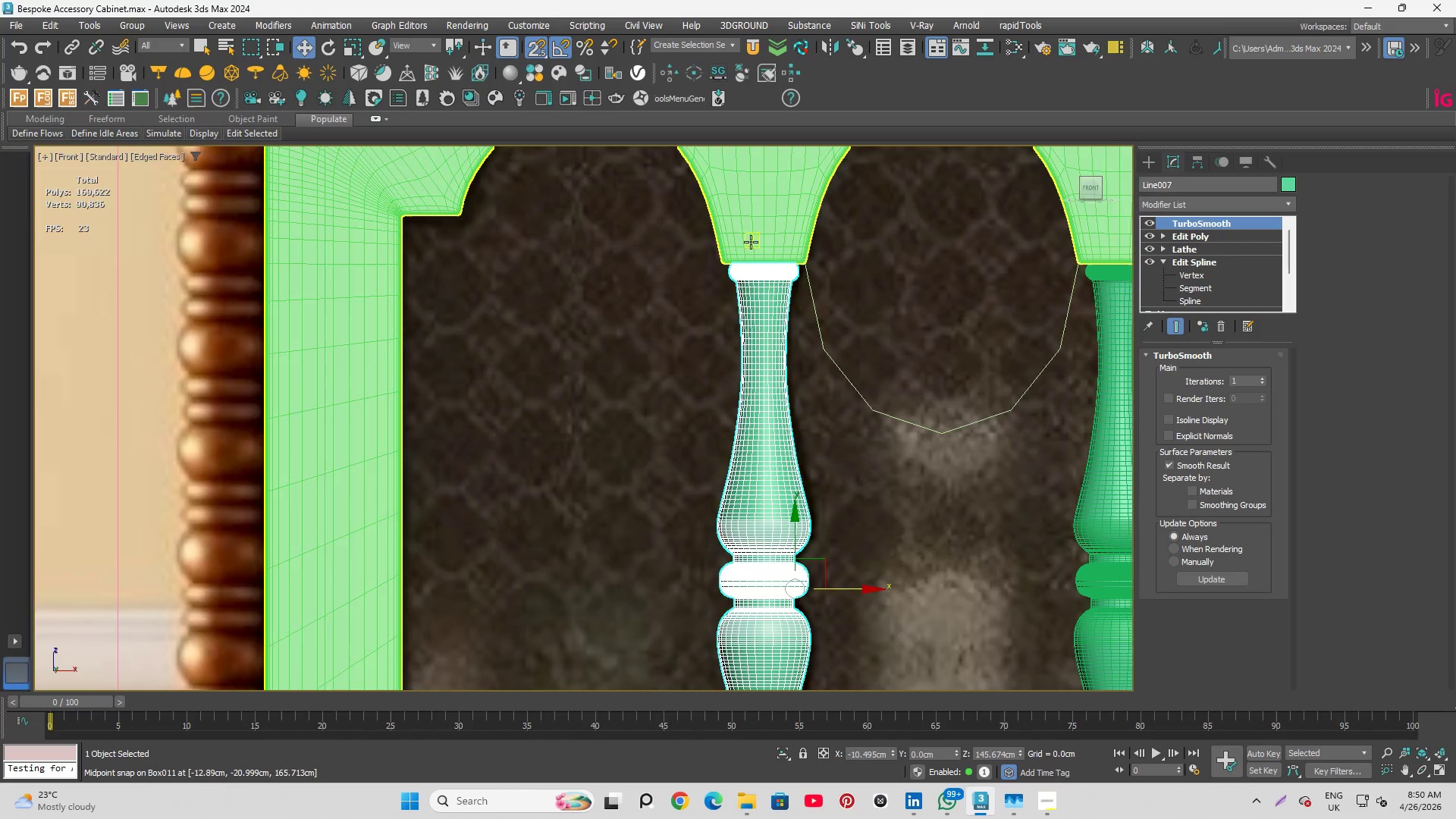 
scroll: coordinate [764, 255], scroll_direction: up, amount: 9.0
 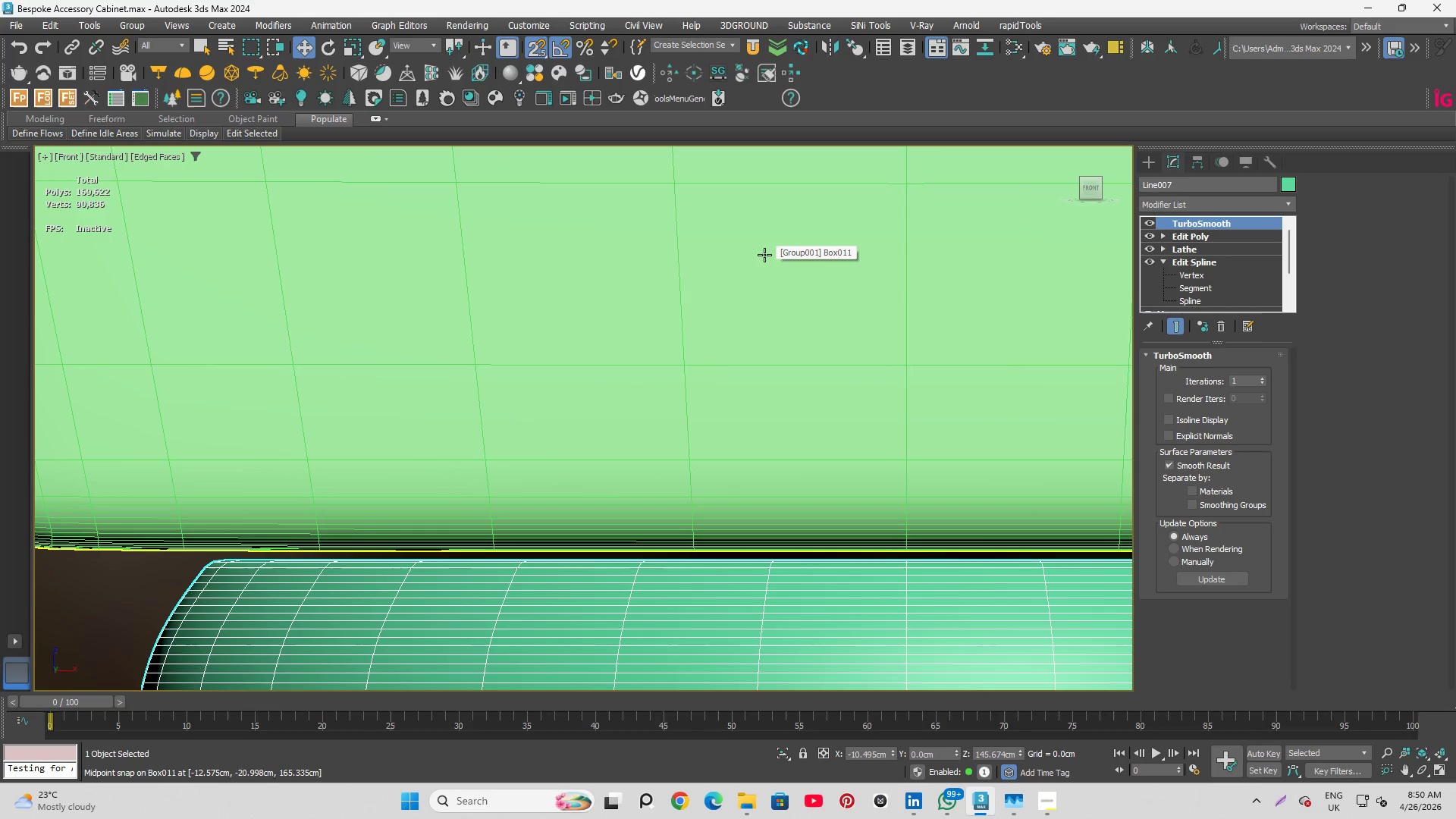 
scroll: coordinate [696, 255], scroll_direction: down, amount: 2.0
 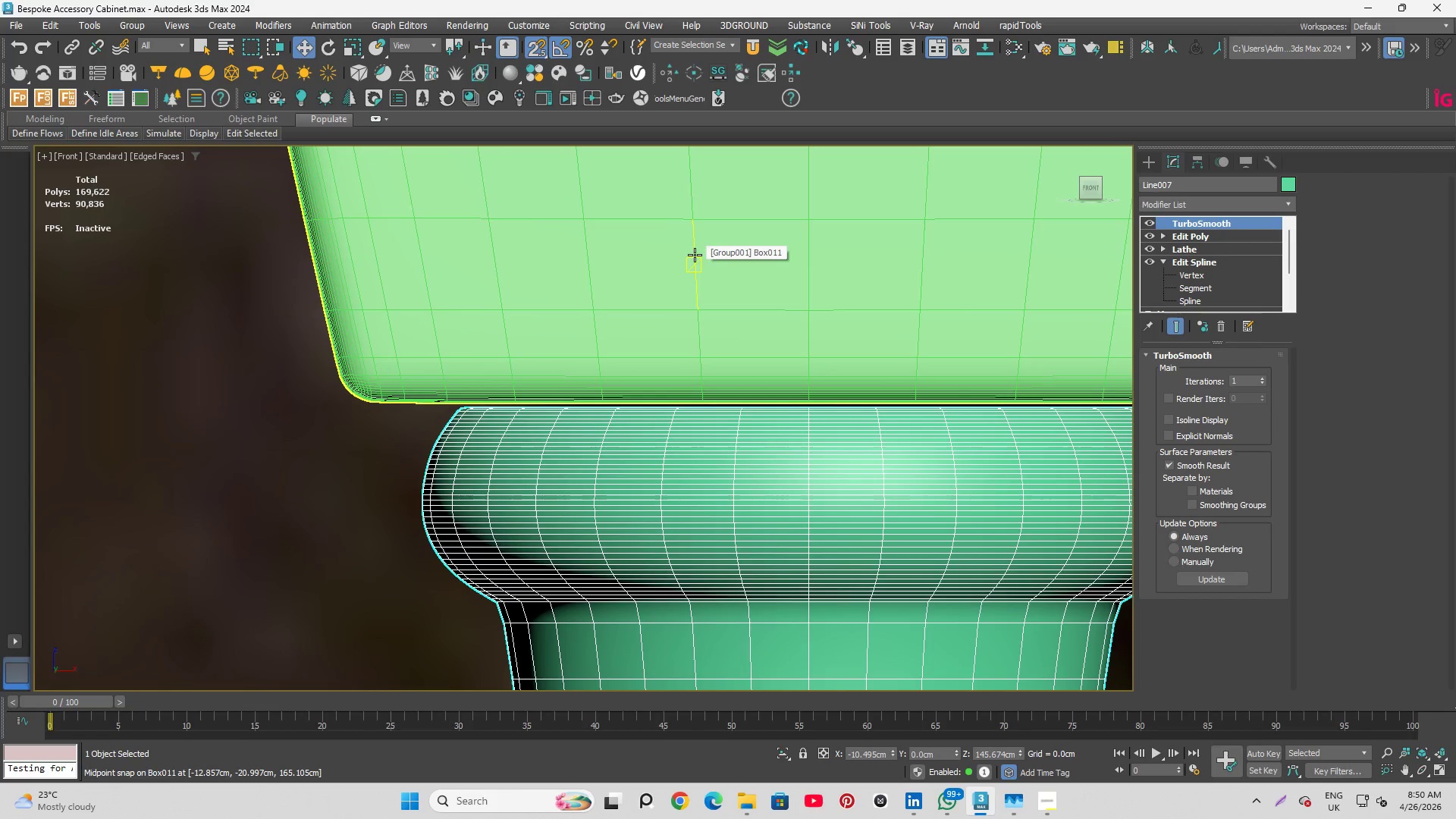 
left_click([918, 256])
 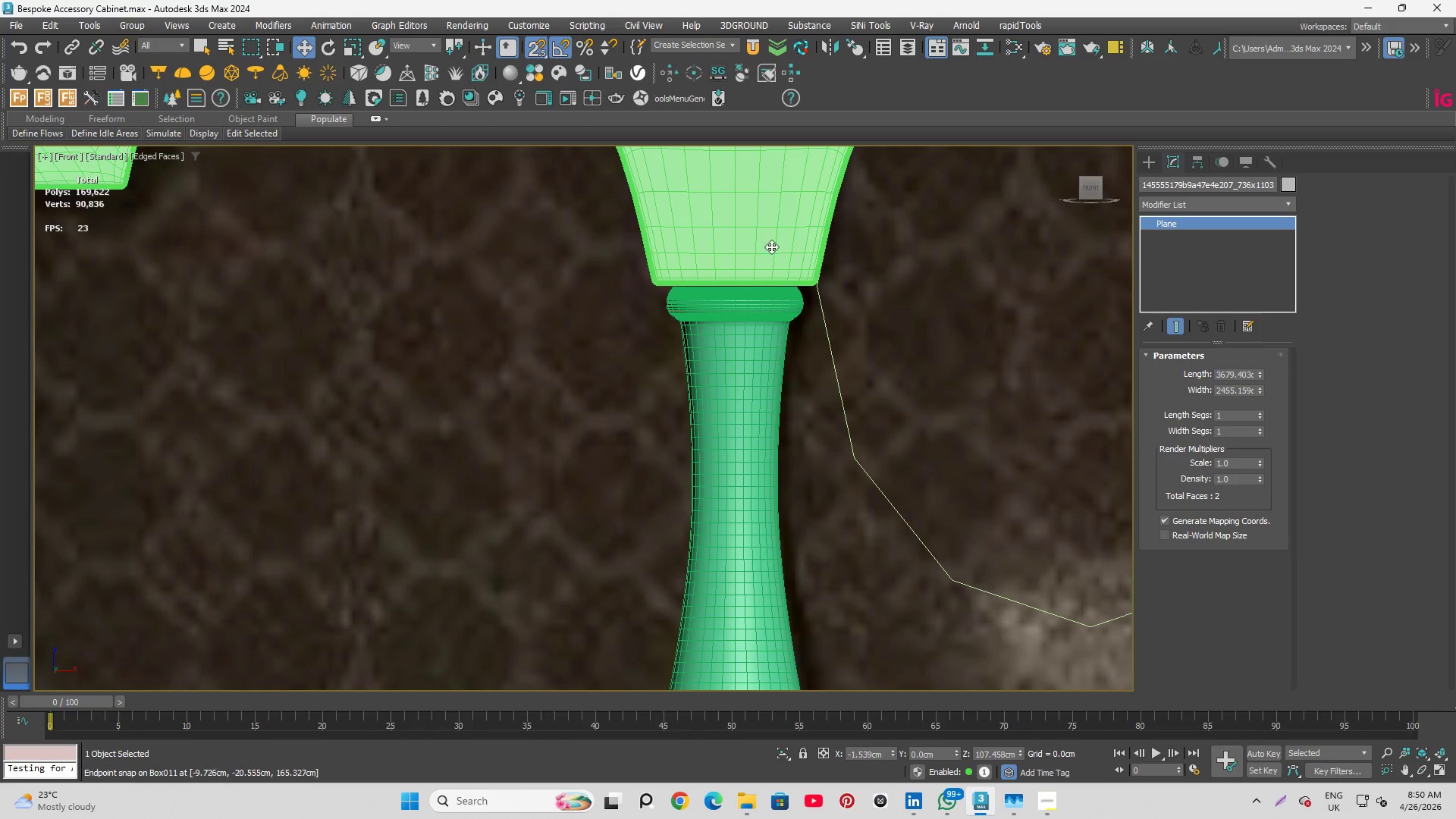 
scroll: coordinate [603, 245], scroll_direction: down, amount: 11.0
 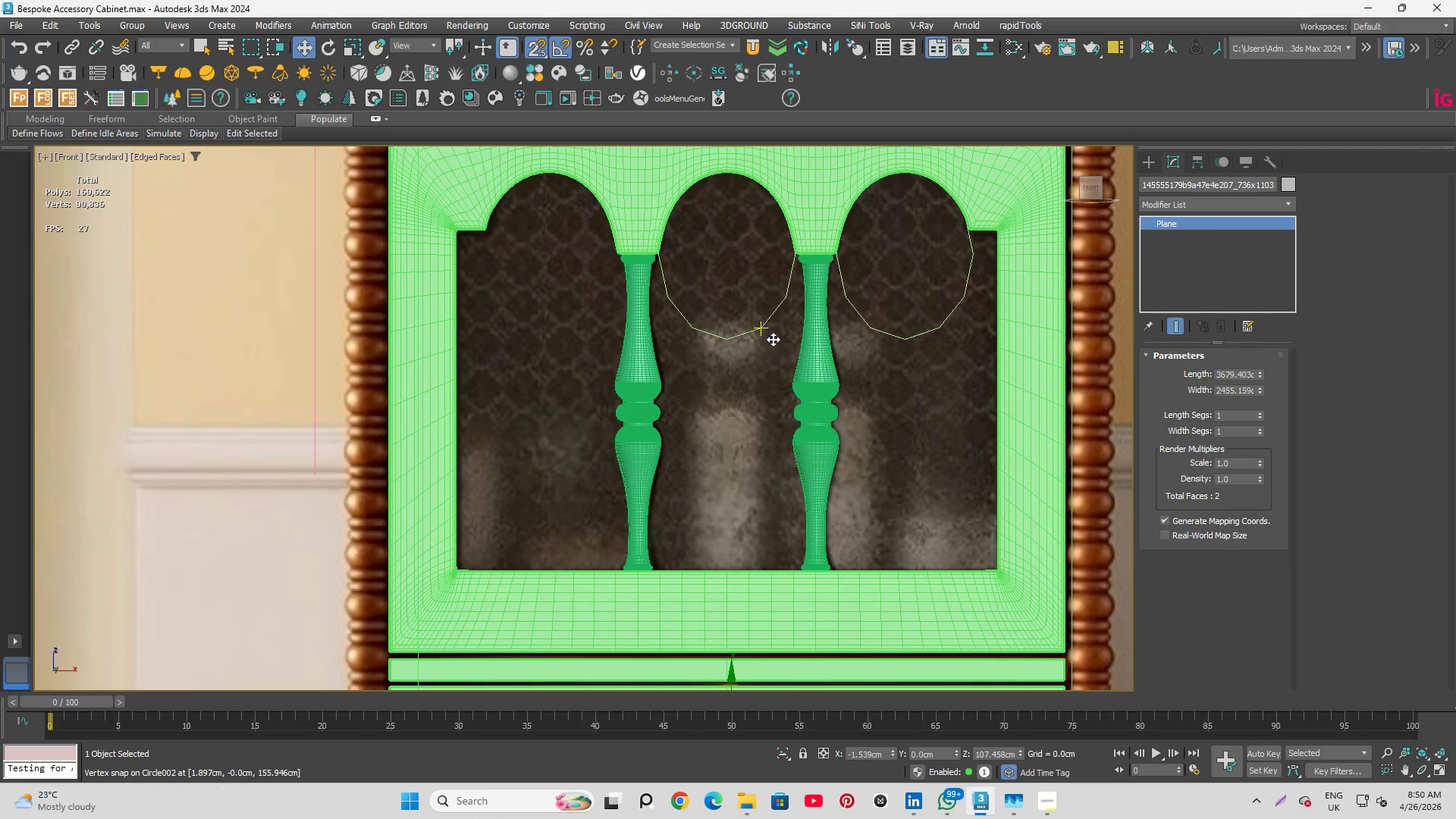 
key(Q)
 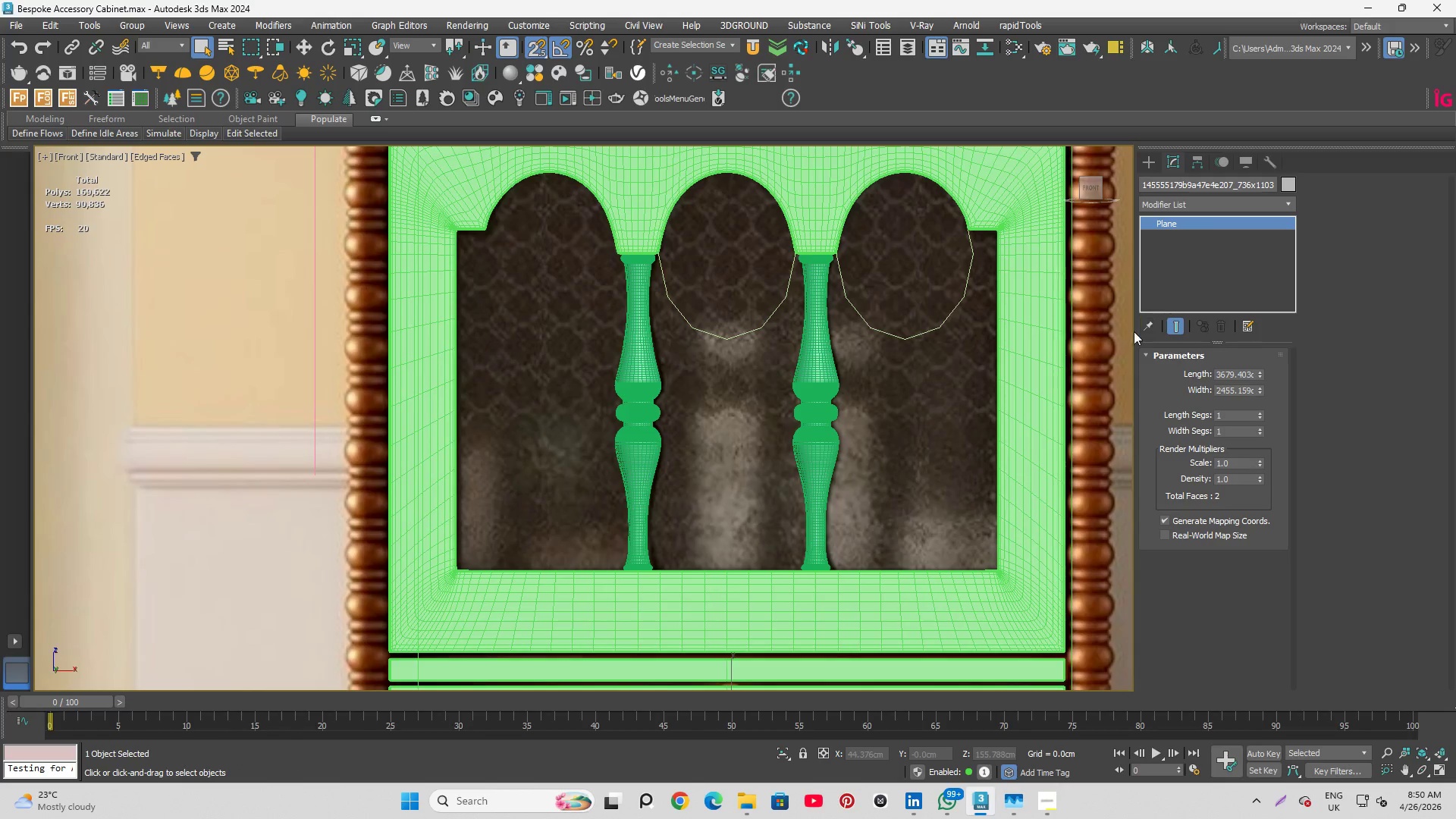 
scroll: coordinate [964, 315], scroll_direction: down, amount: 3.0
 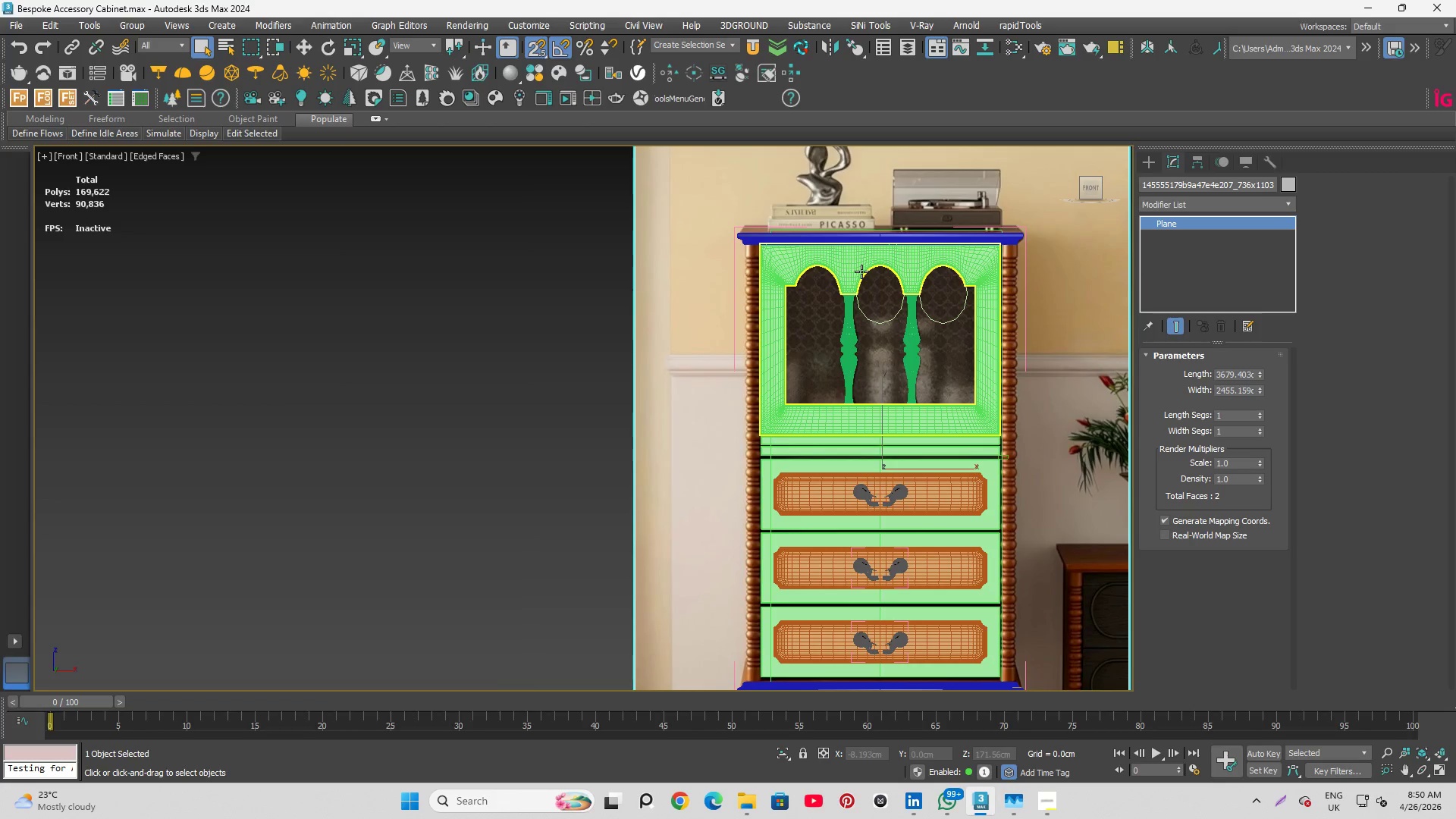 
scroll: coordinate [1053, 259], scroll_direction: up, amount: 5.0
 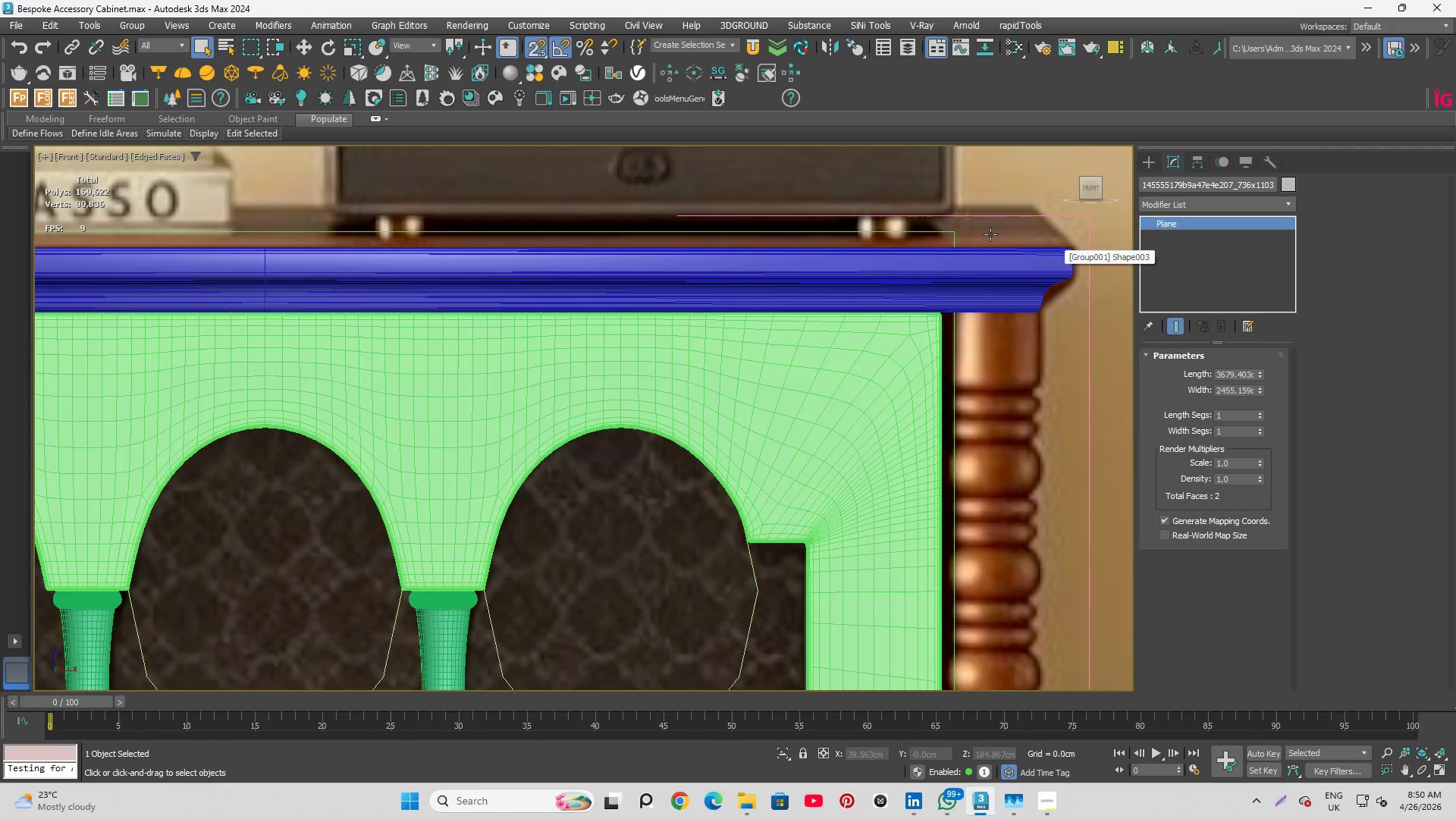 
scroll: coordinate [890, 279], scroll_direction: down, amount: 6.0
 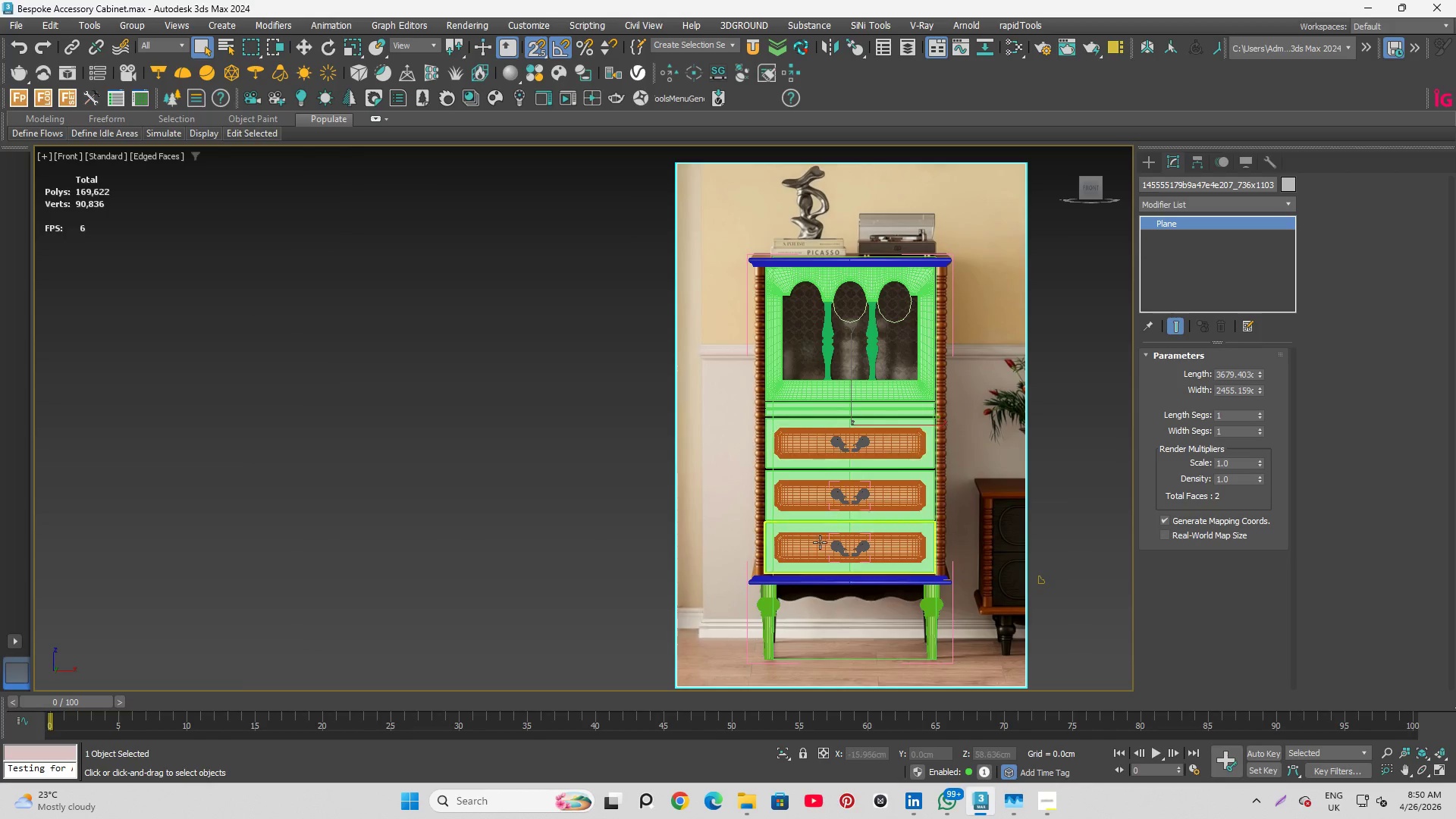 
scroll: coordinate [835, 554], scroll_direction: up, amount: 8.0
 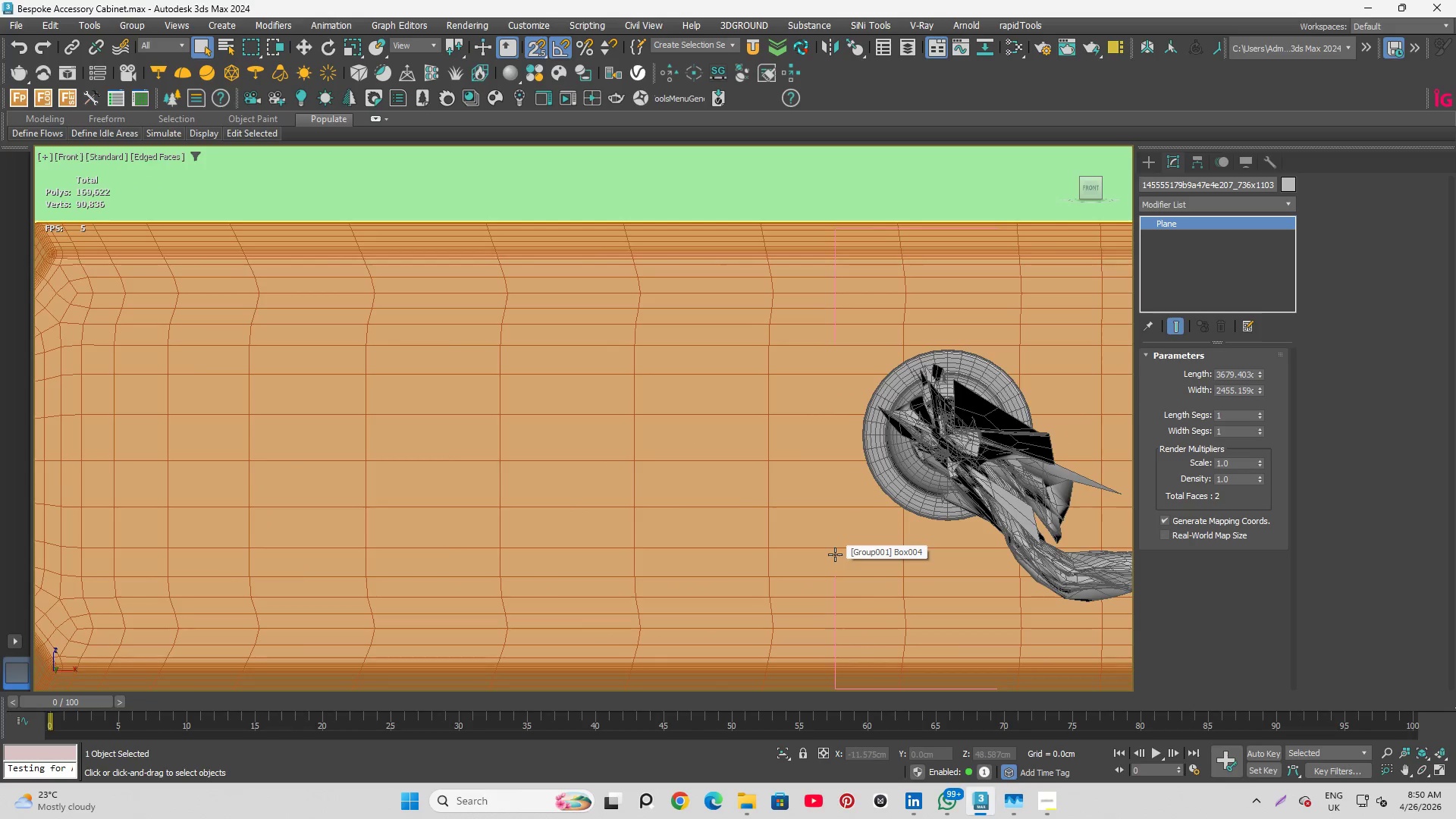 
scroll: coordinate [763, 481], scroll_direction: down, amount: 7.0
 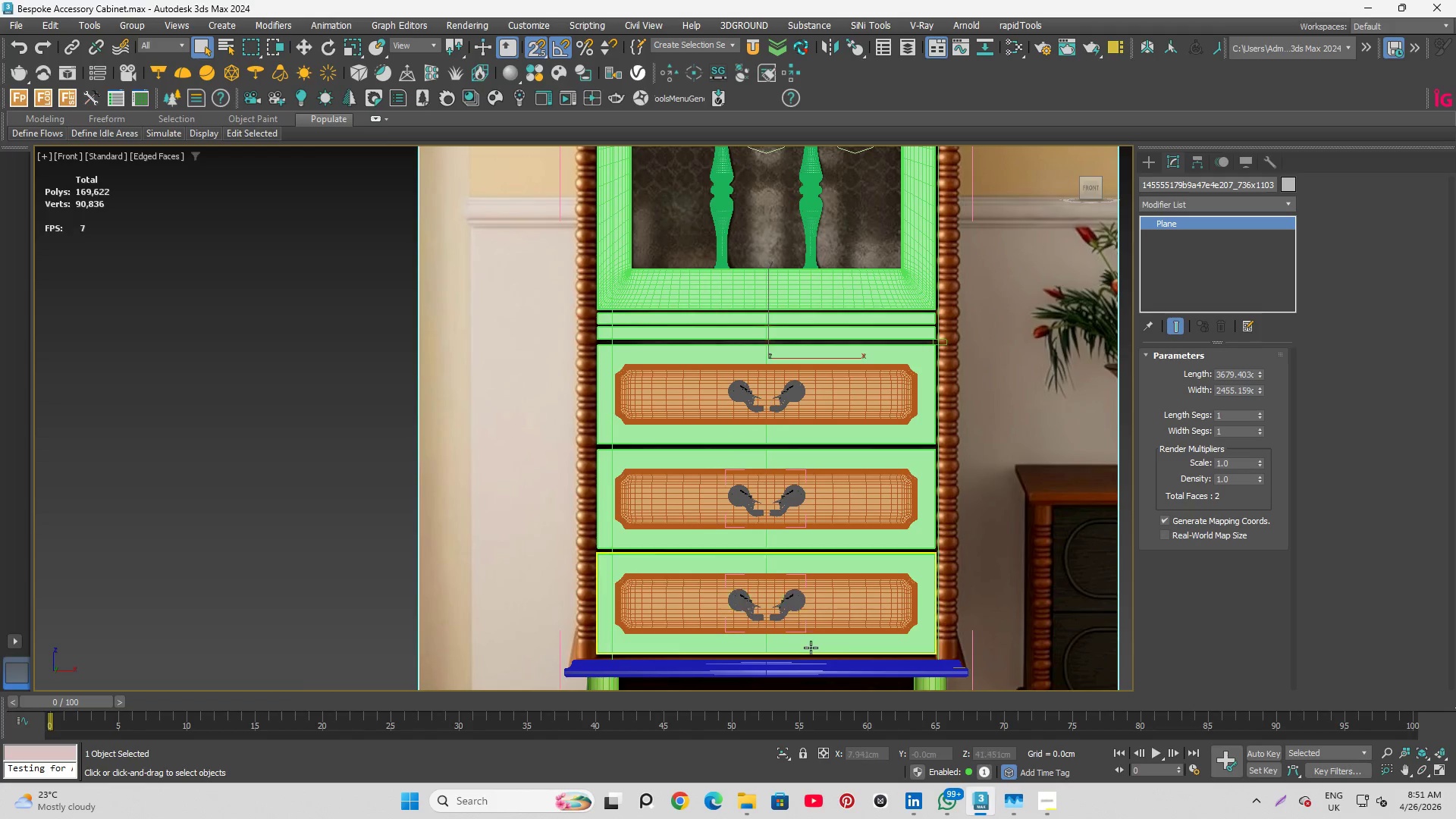 
scroll: coordinate [801, 614], scroll_direction: up, amount: 5.0
 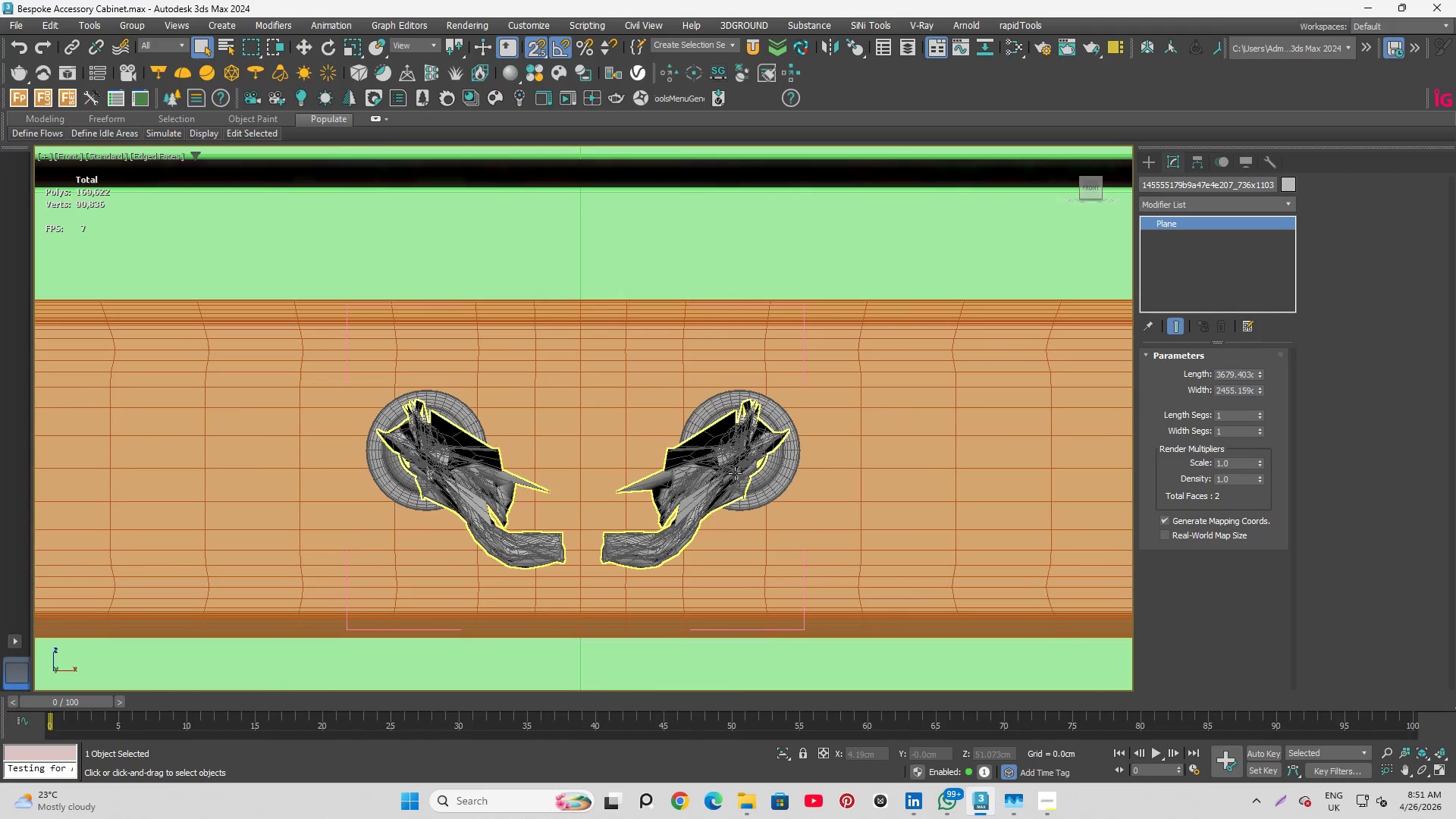 
left_click([735, 473])
 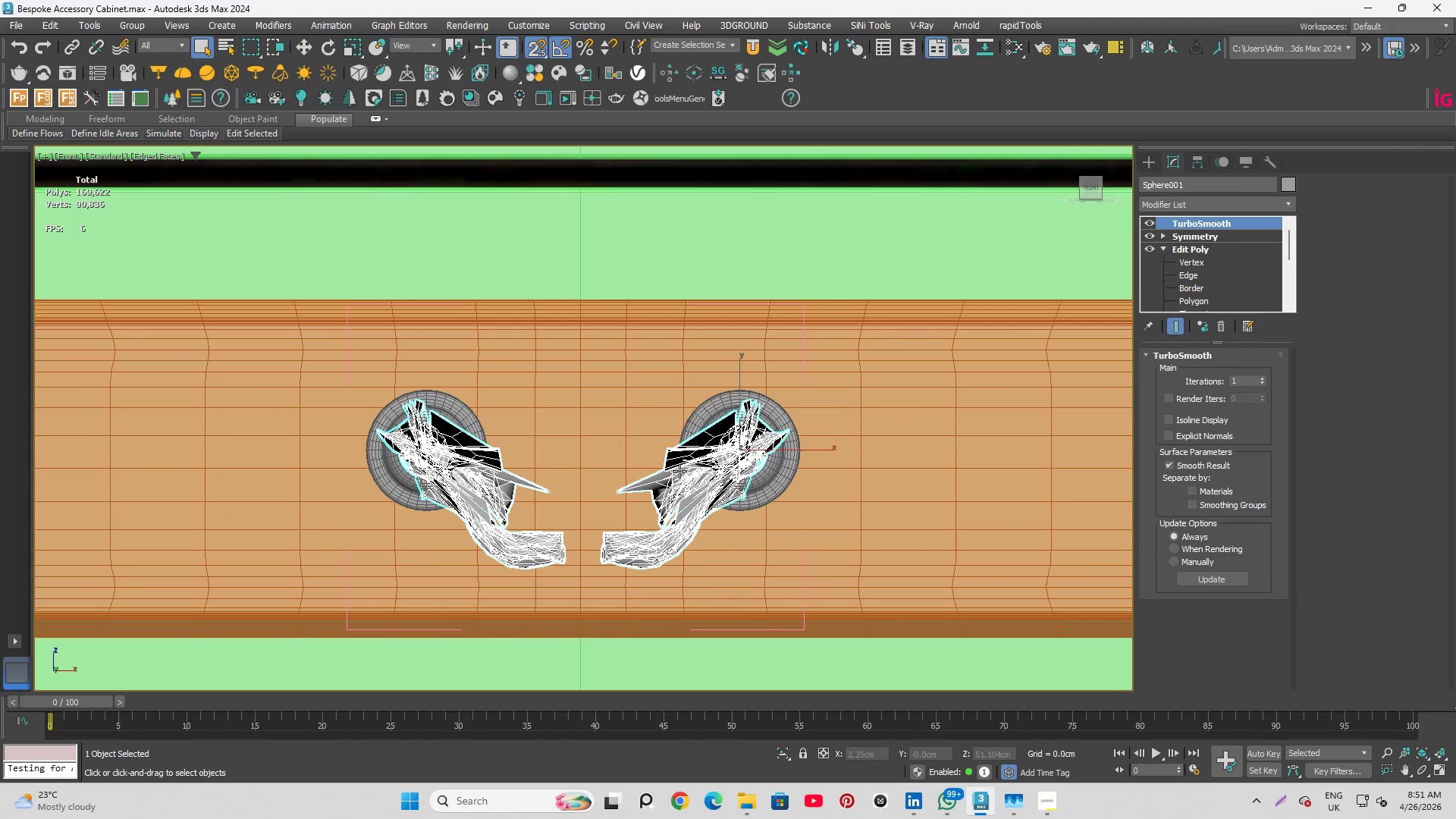 
hold_key(key=AltLeft, duration=1.69)
 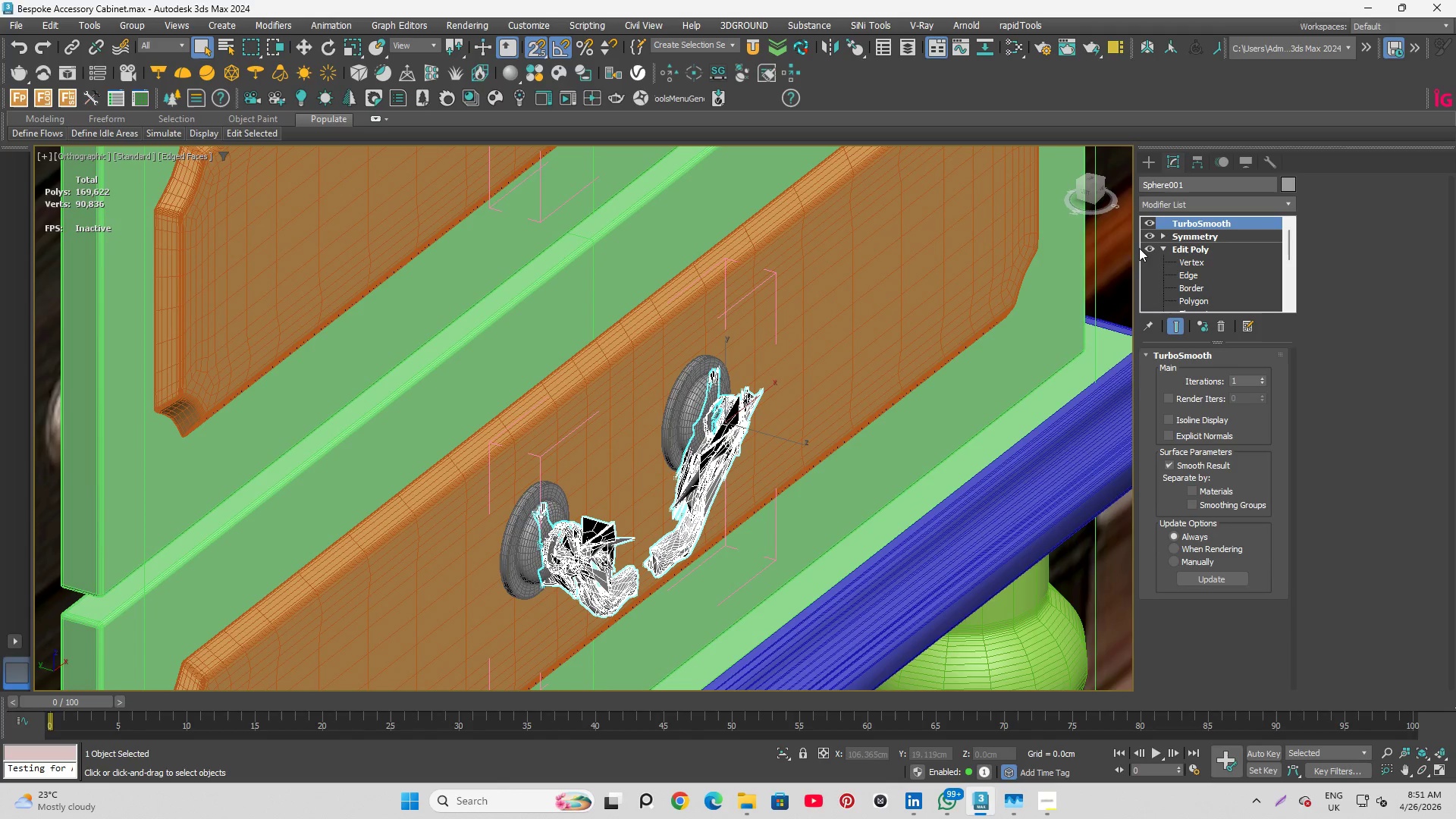 
left_click([1150, 249])
 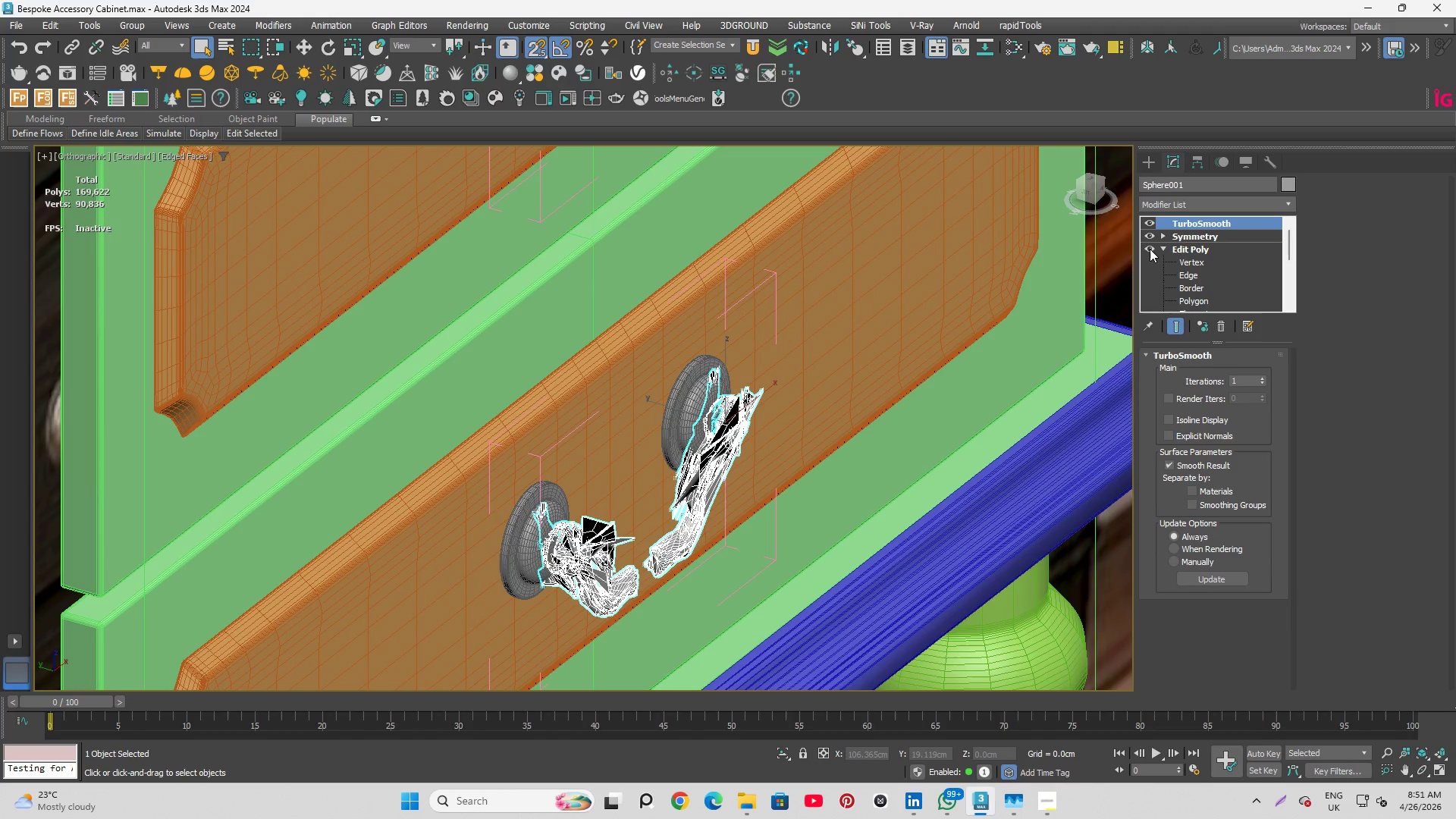 
double_click([1150, 249])
 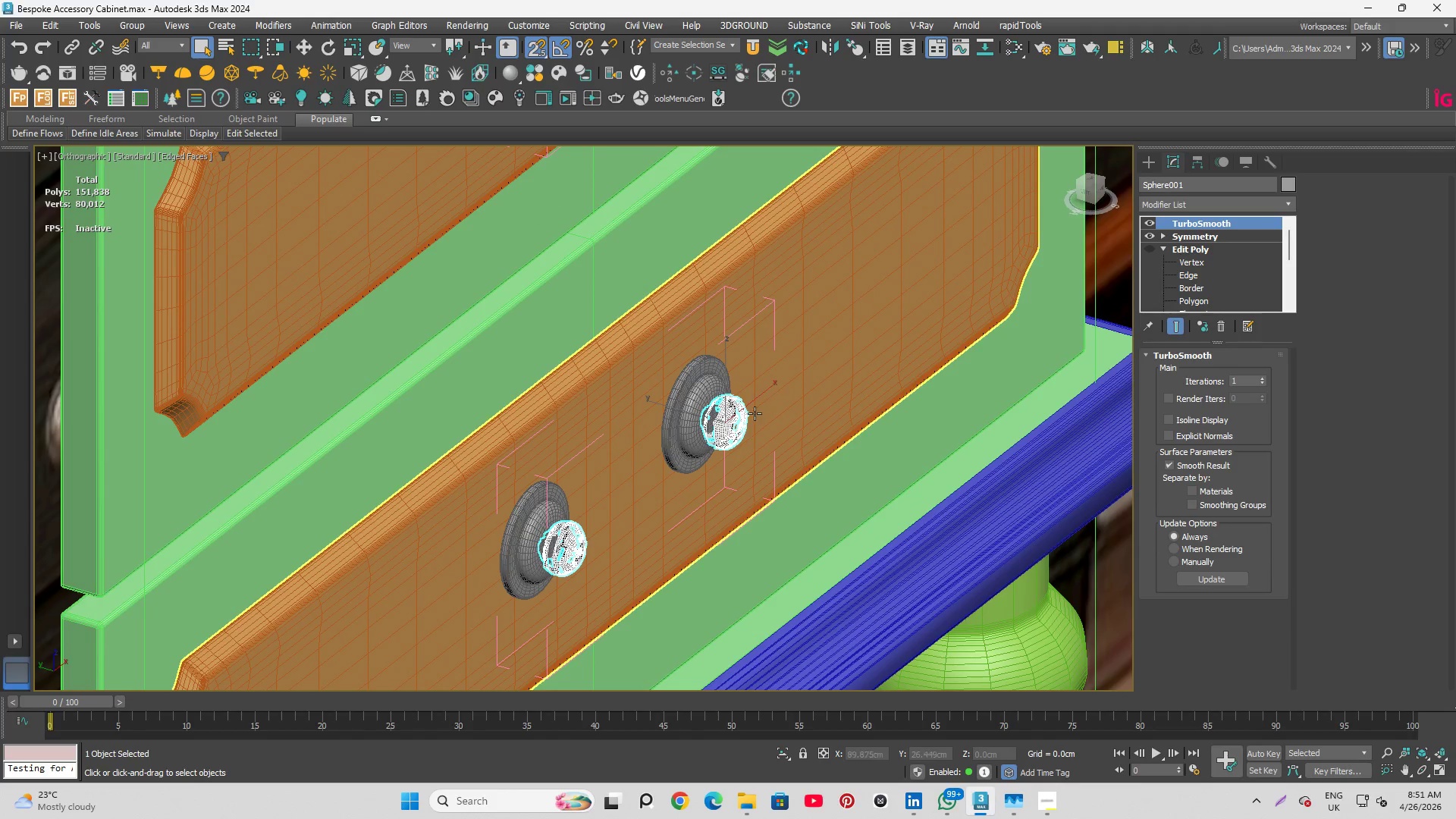 
hold_key(key=AltLeft, duration=2.72)
 